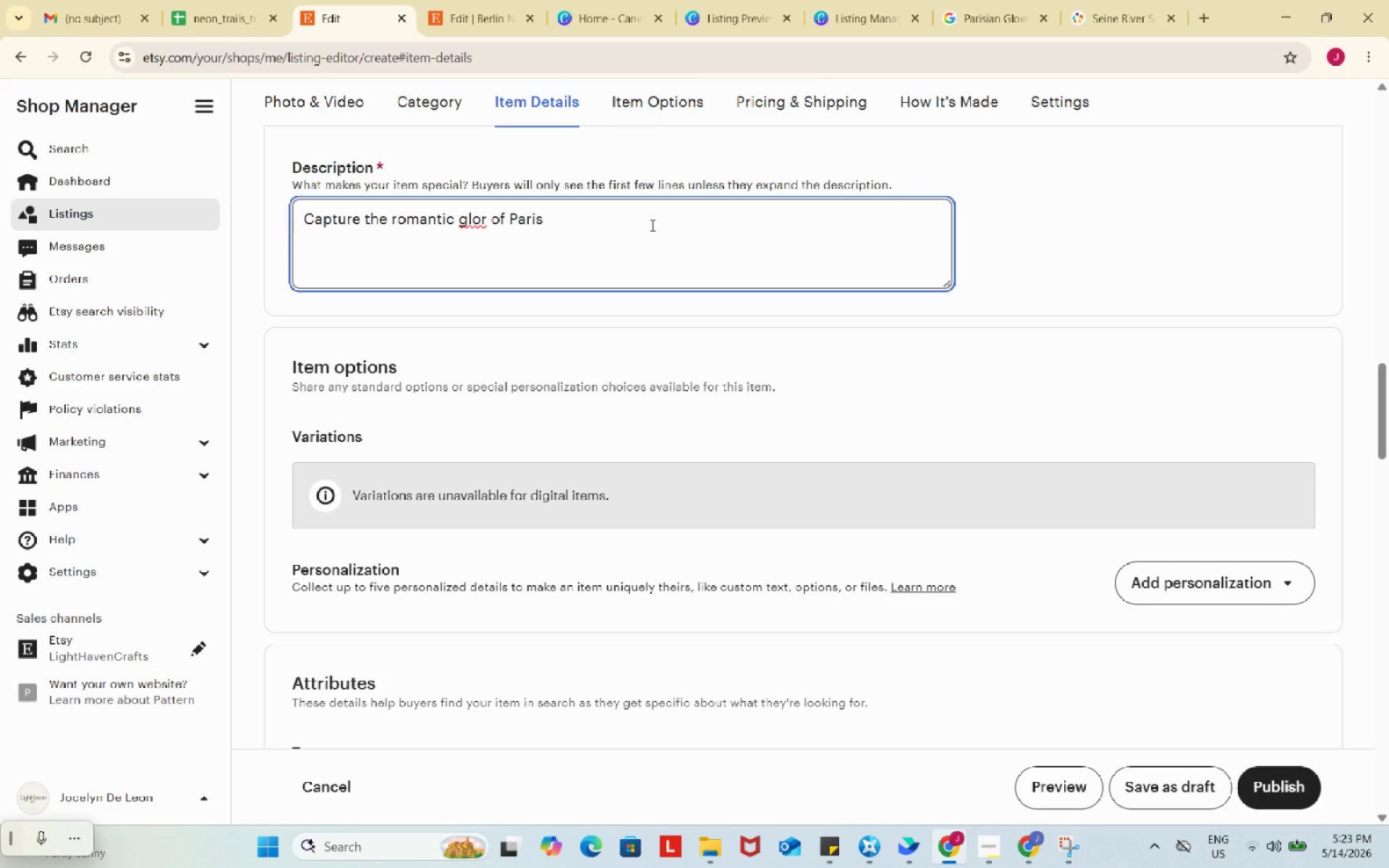 
left_click([483, 221])
 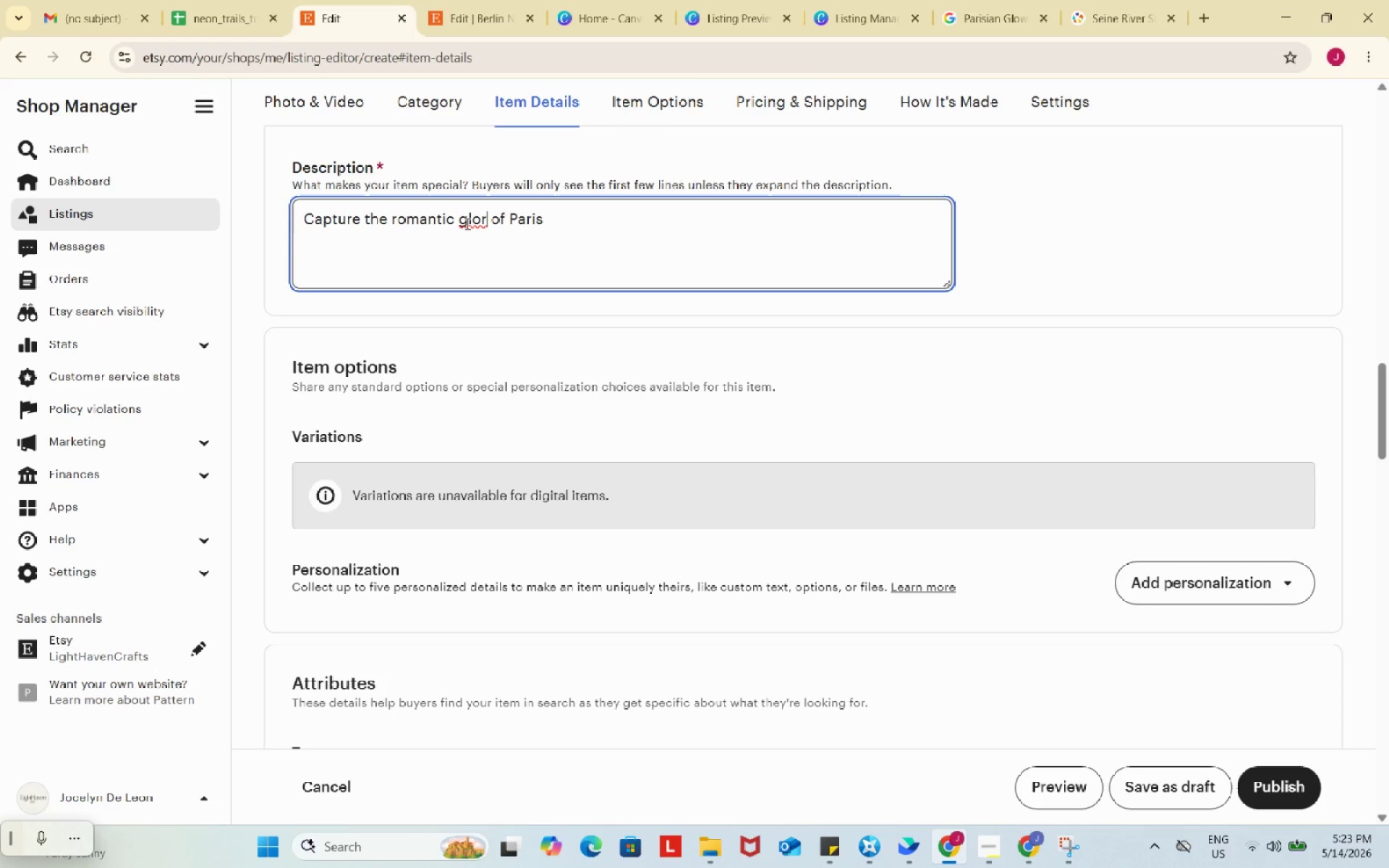 
key(ArrowRight)
 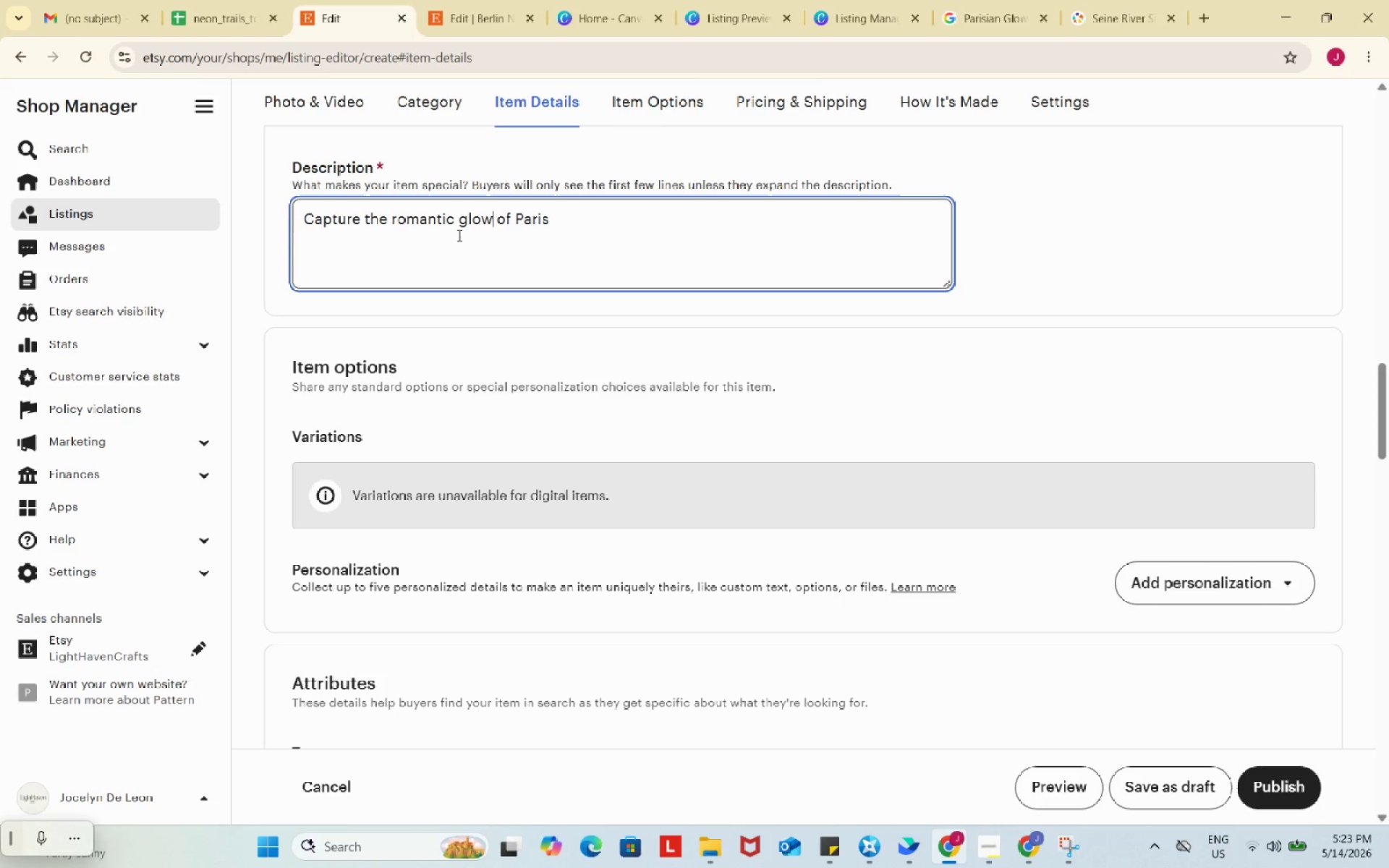 
key(Backspace)
 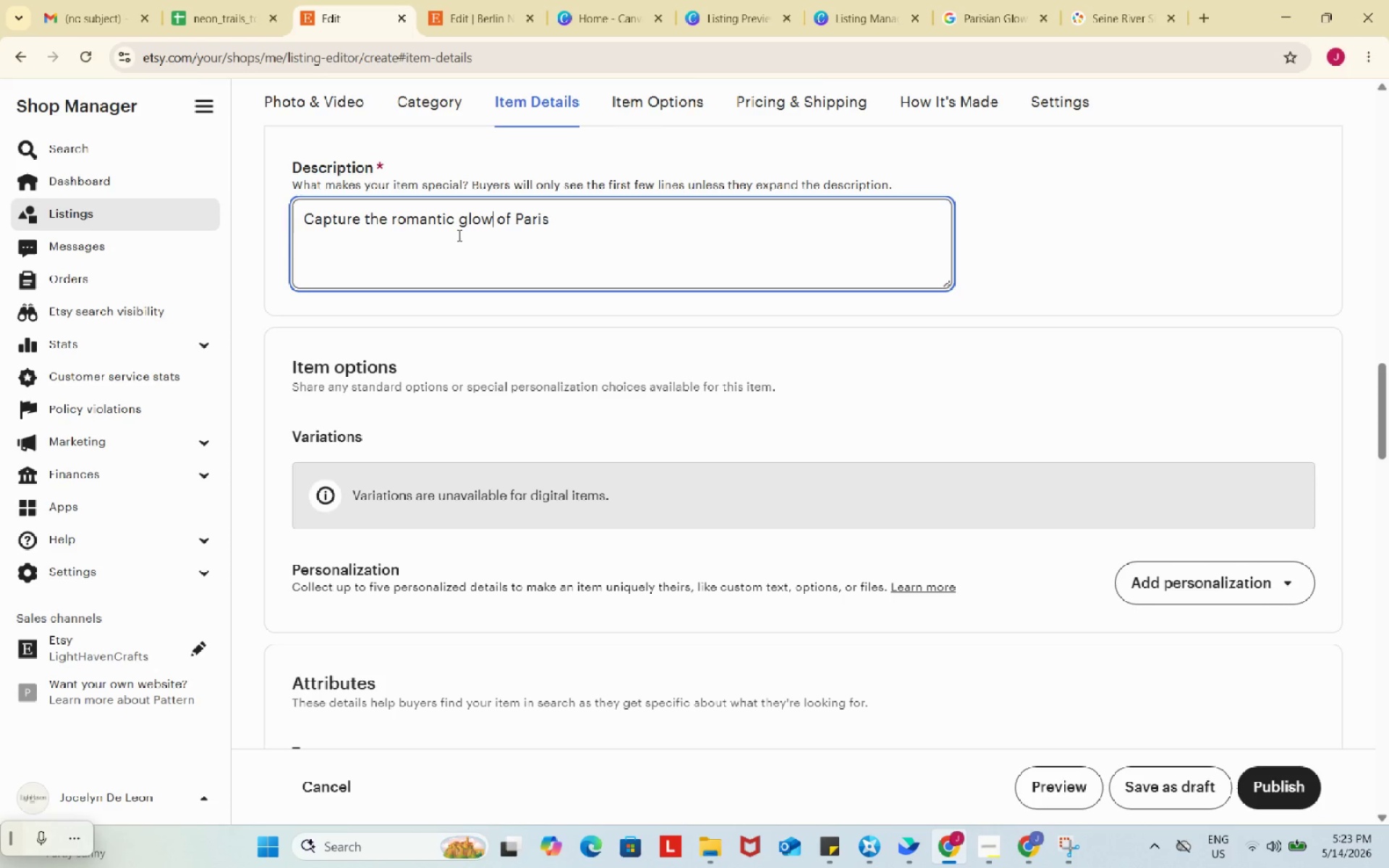 
key(W)
 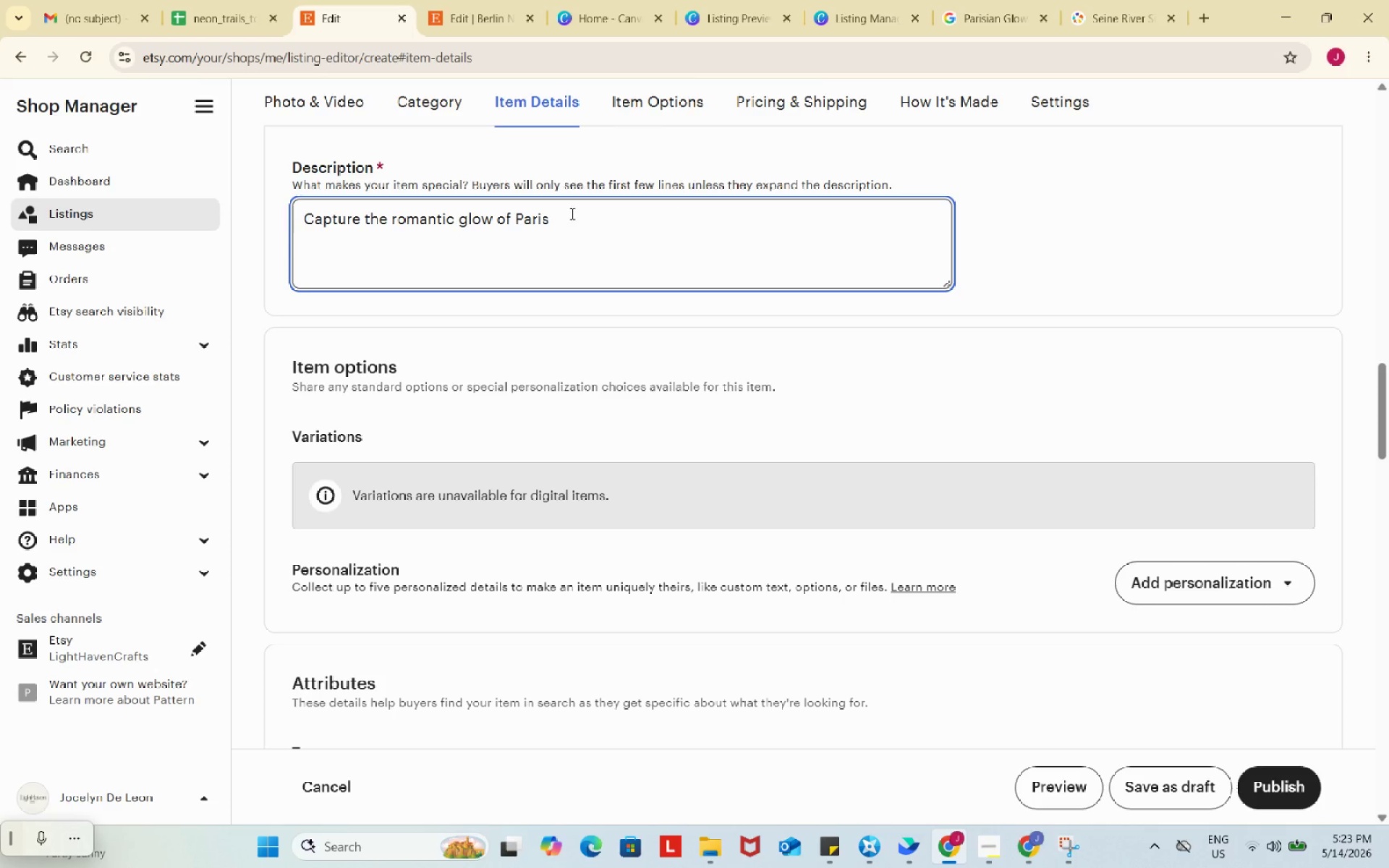 
type( after dark)
 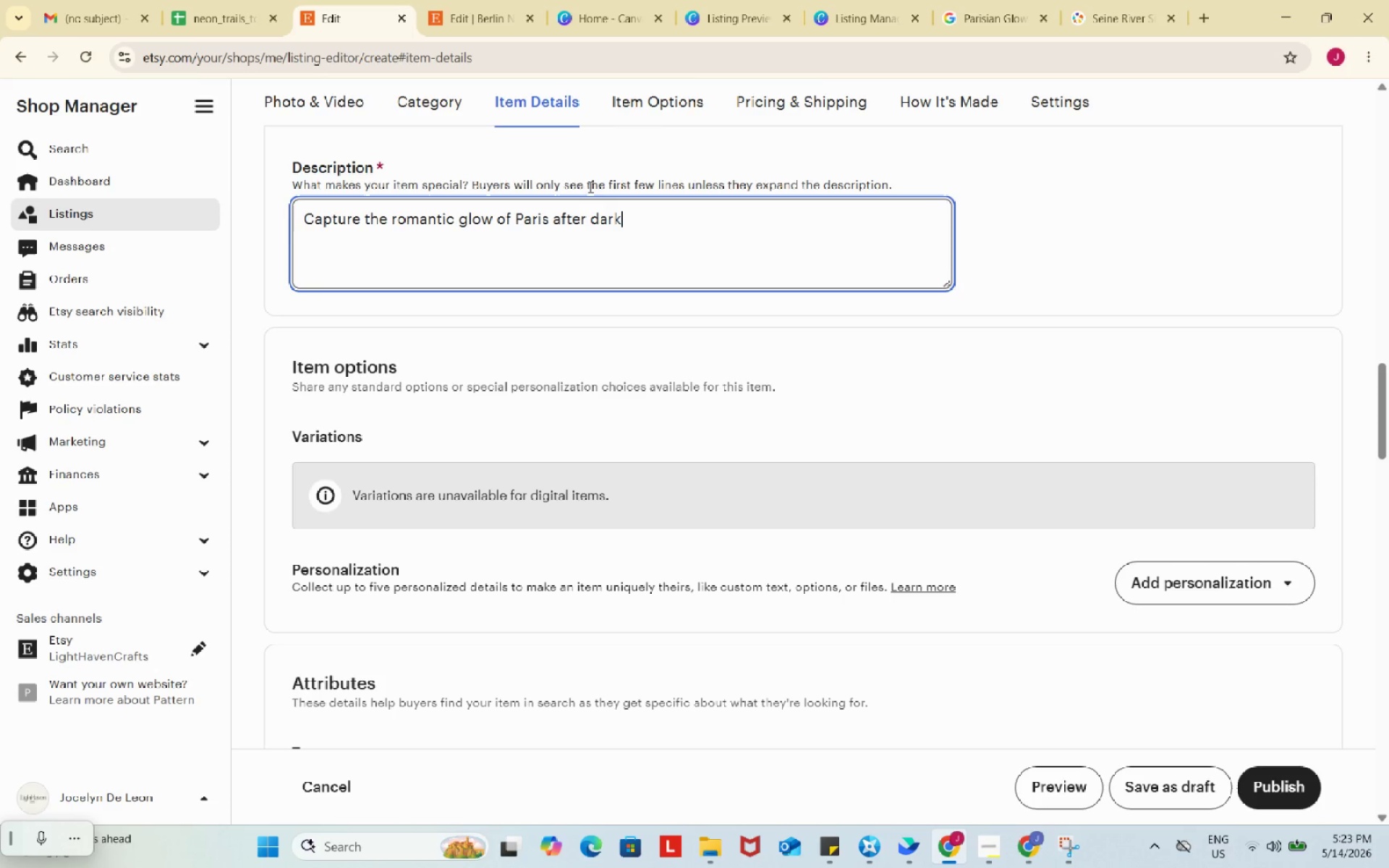 
type( on this immersive Seine Side Long Exposure photography tour. Perfect for beginner)
 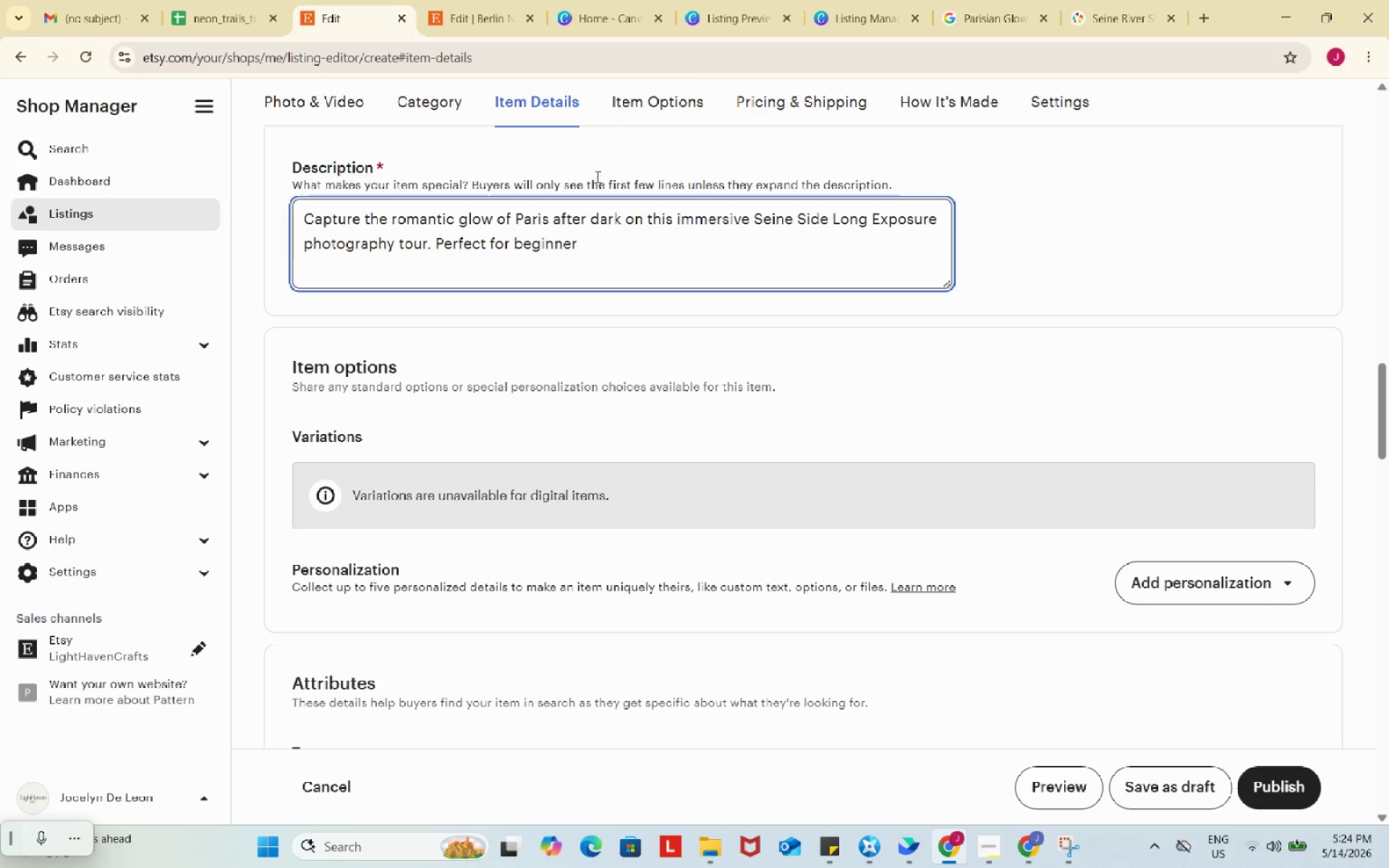 
type( photggr)
key(Backspace)
key(Backspace)
key(Backspace)
type(ographers)
 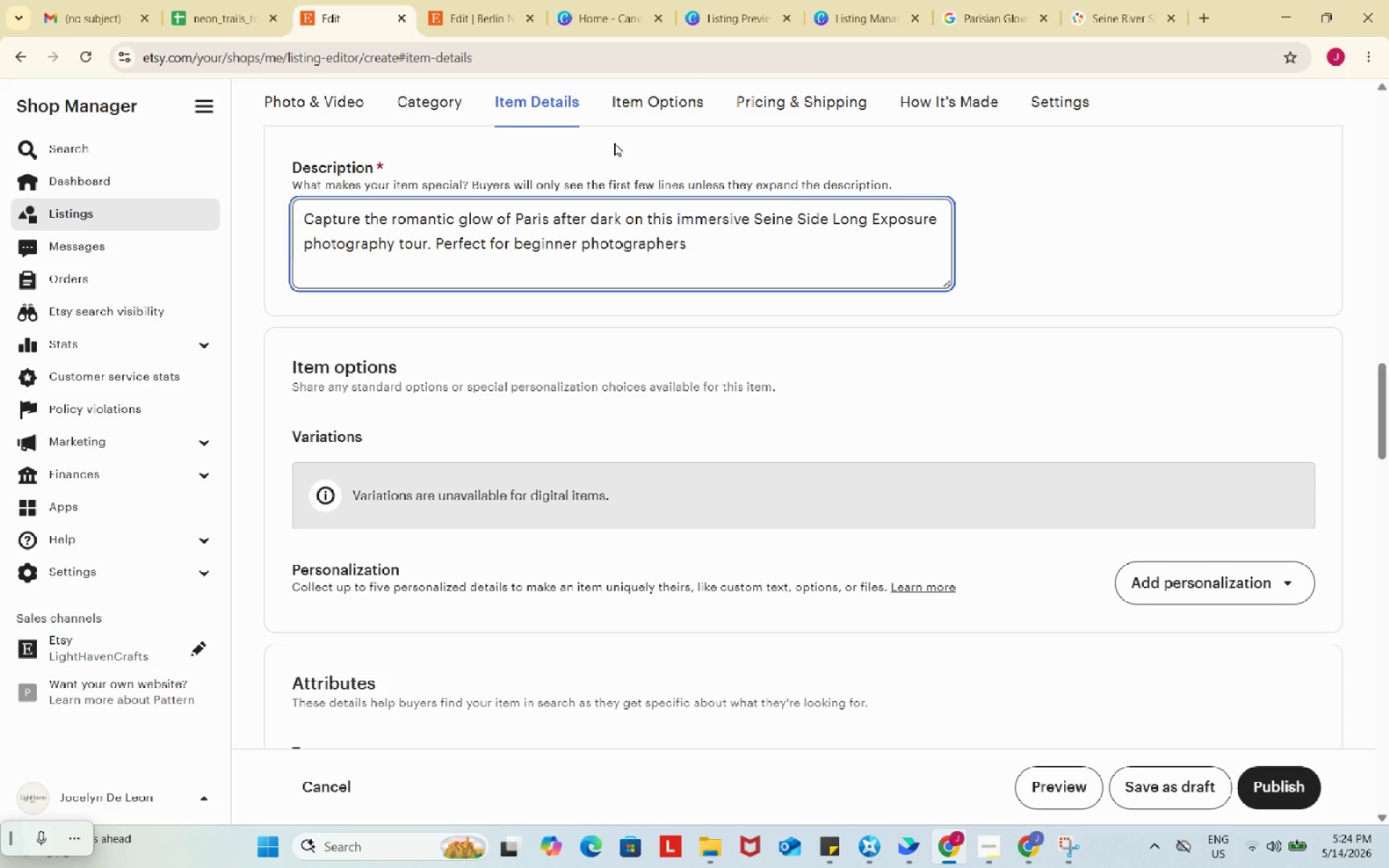 
key(Comma)
 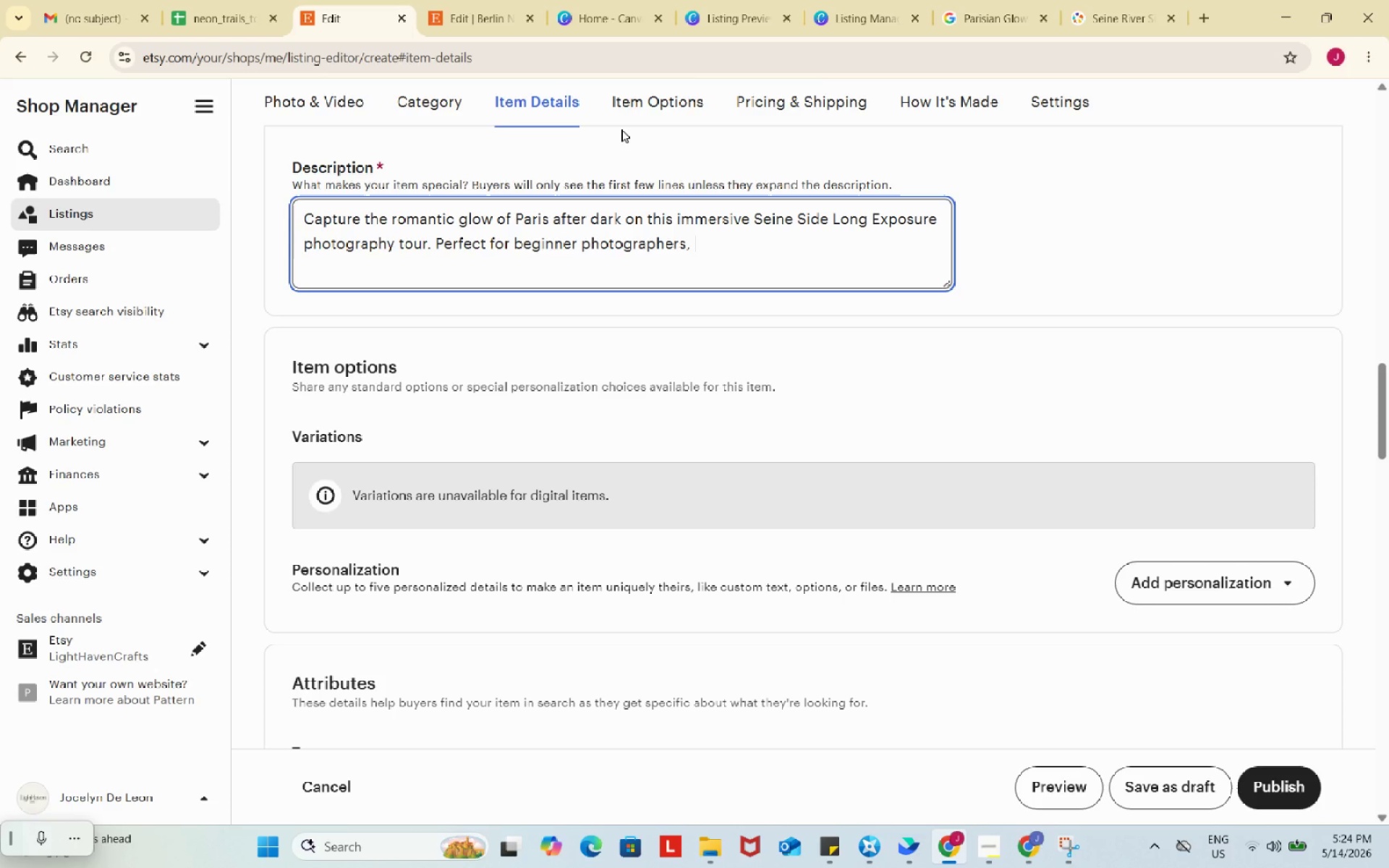 
key(Space)
 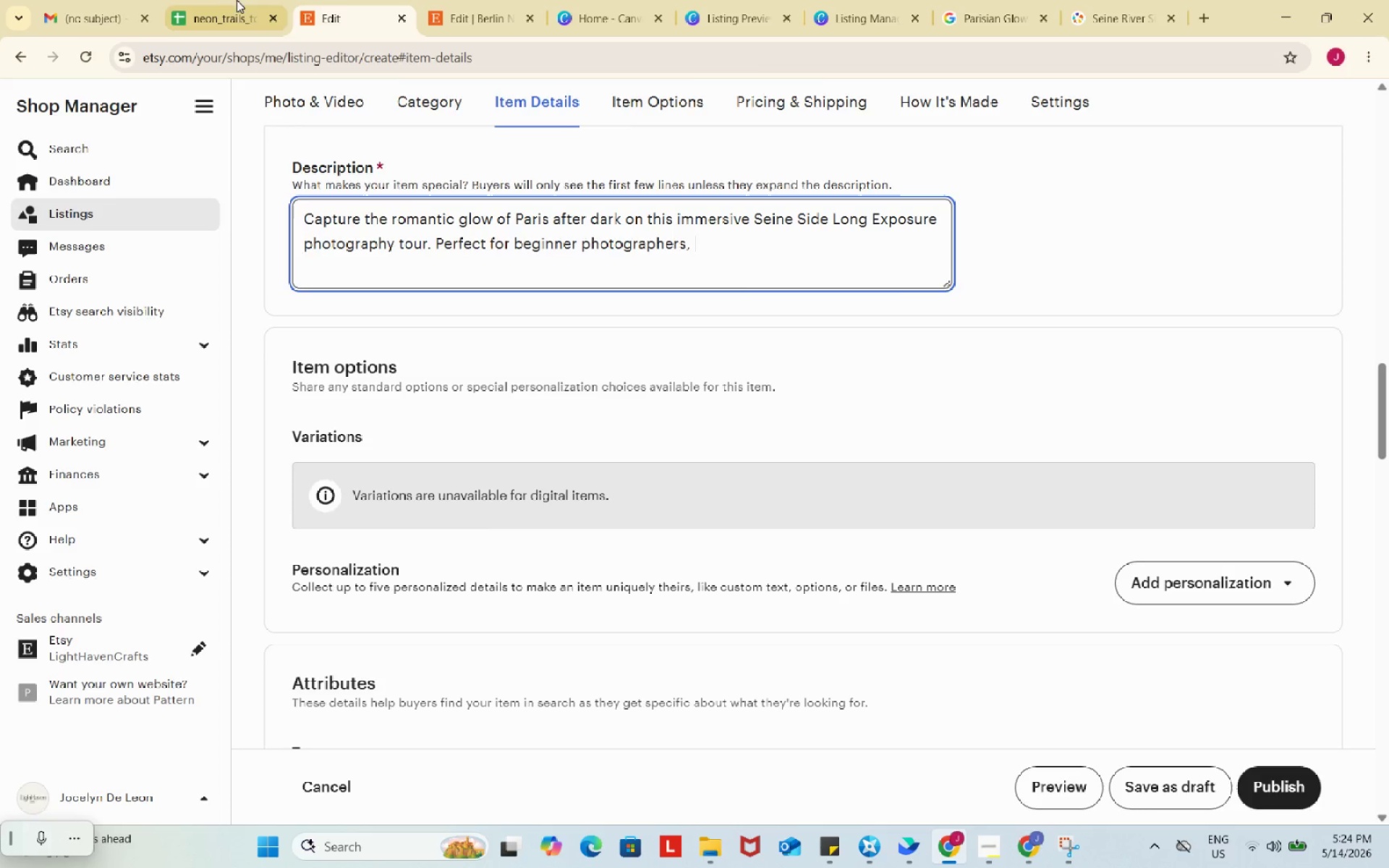 
left_click([211, 0])
 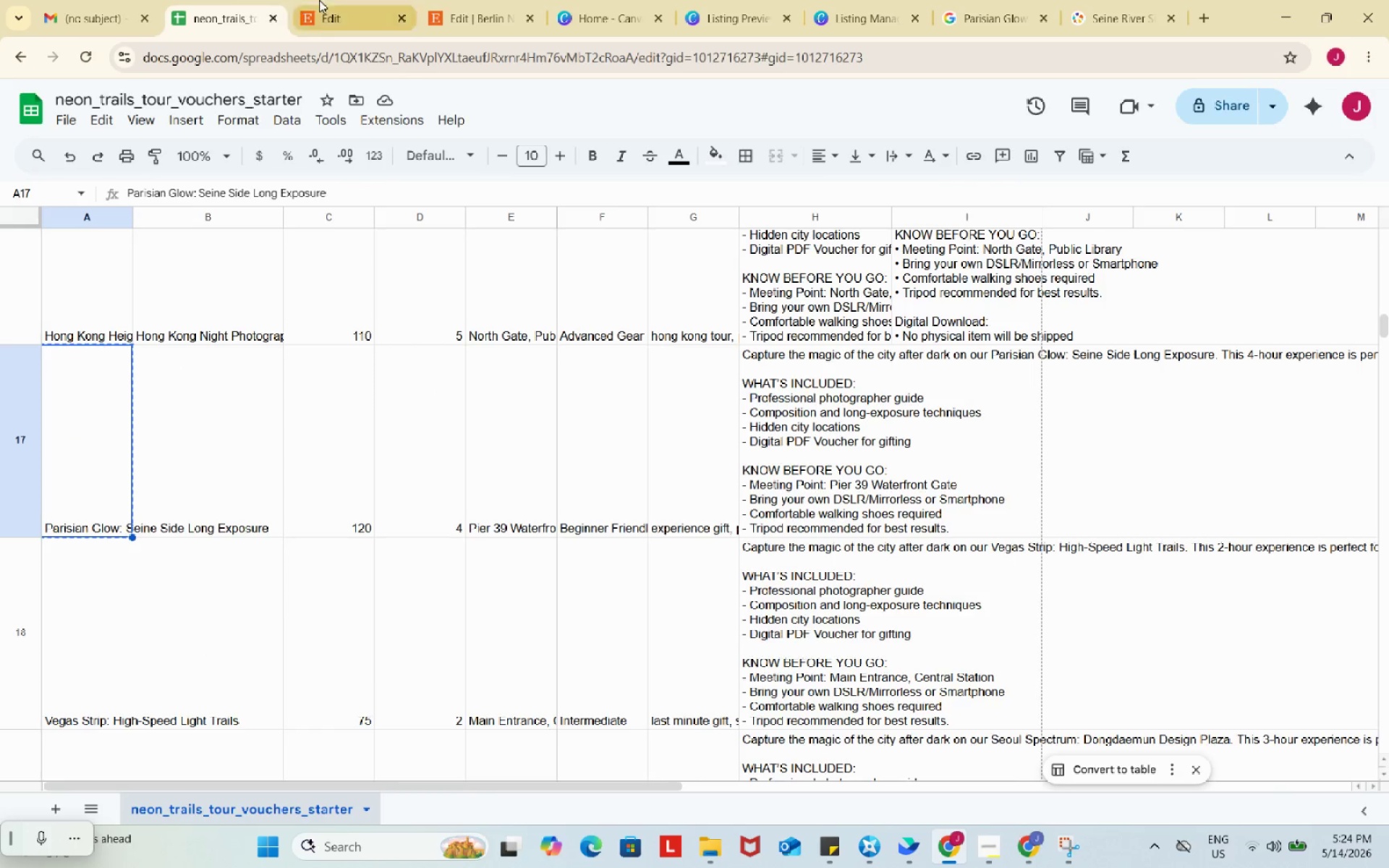 
left_click([319, 0])
 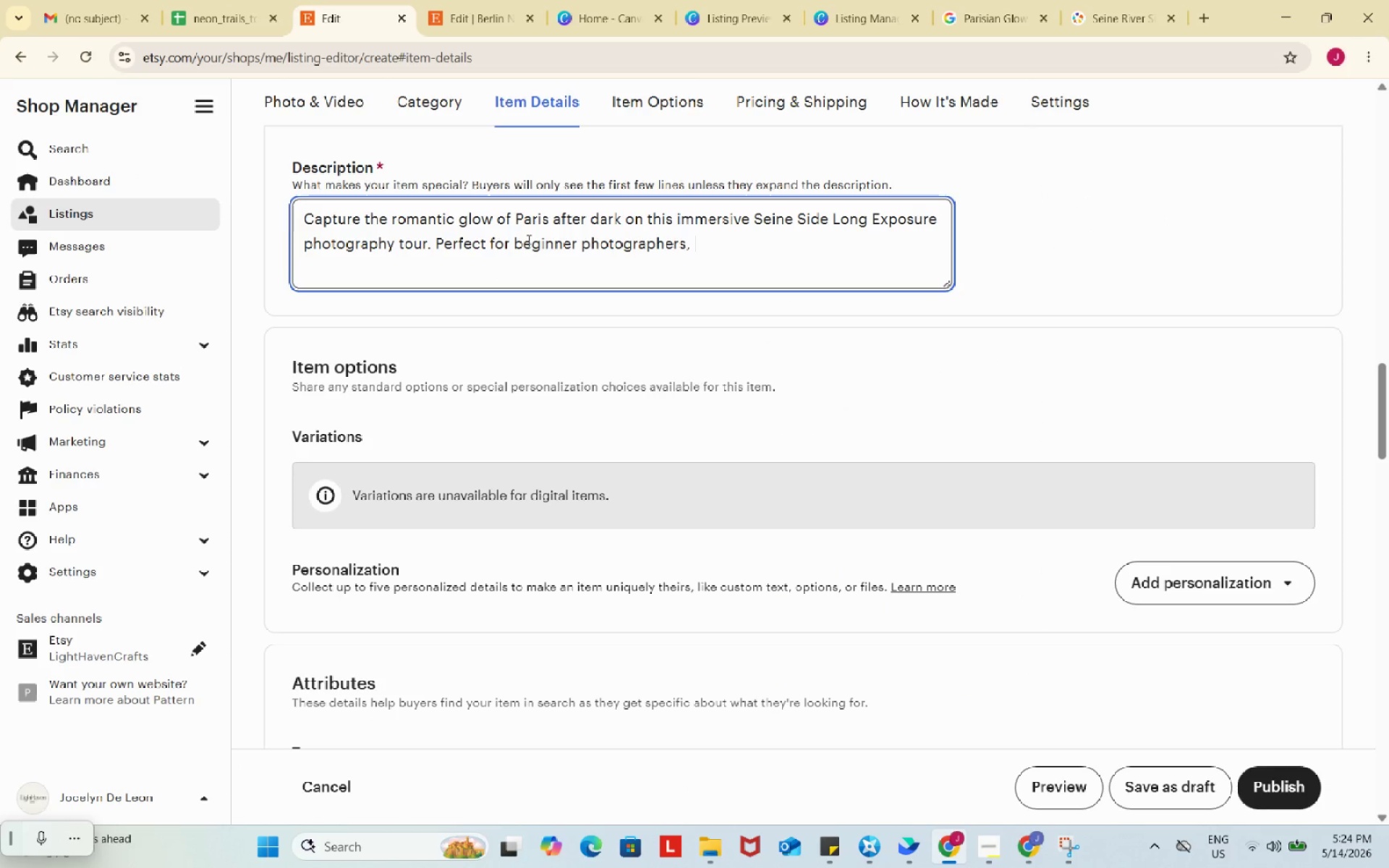 
left_click([527, 239])
 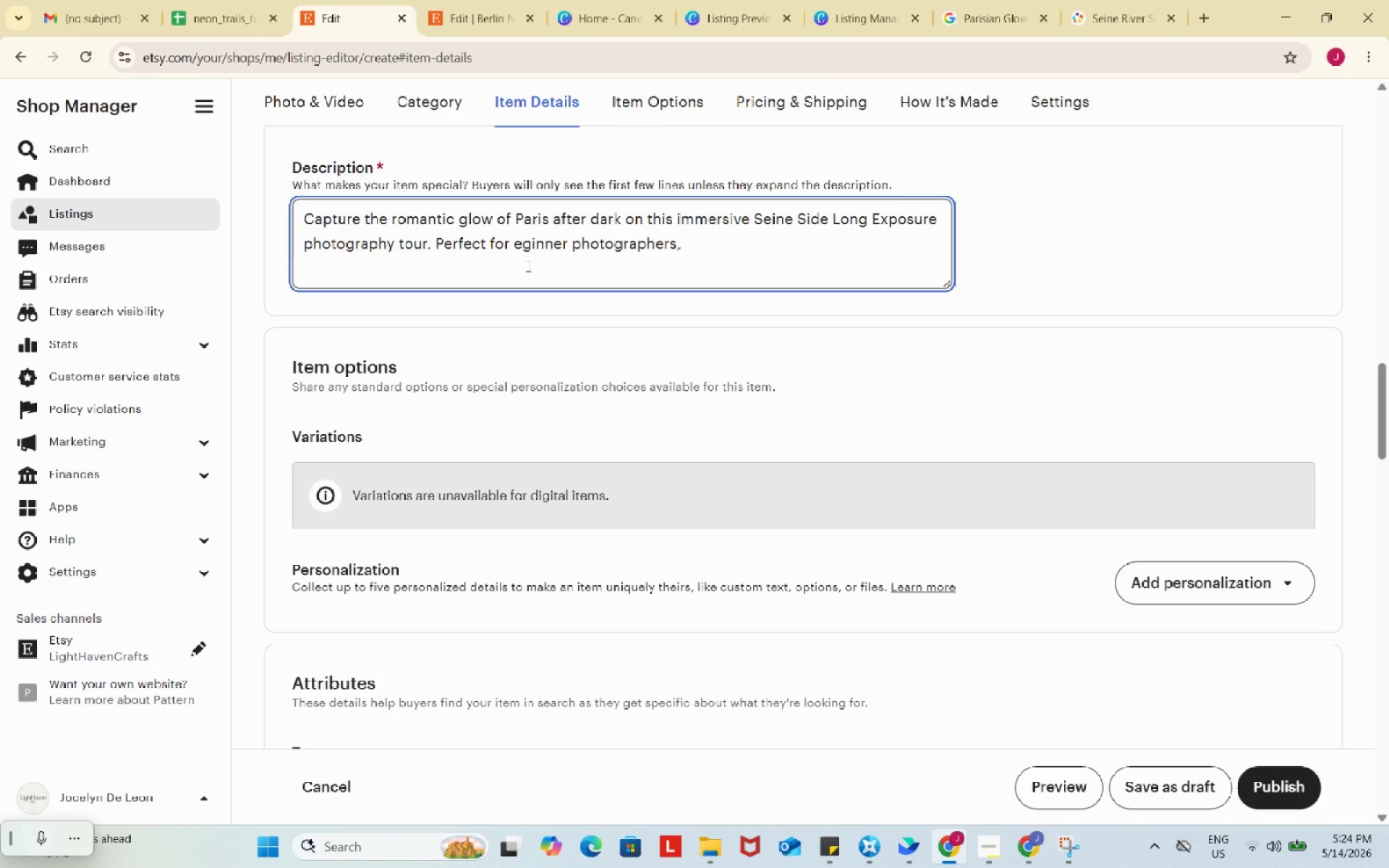 
key(Backspace)
 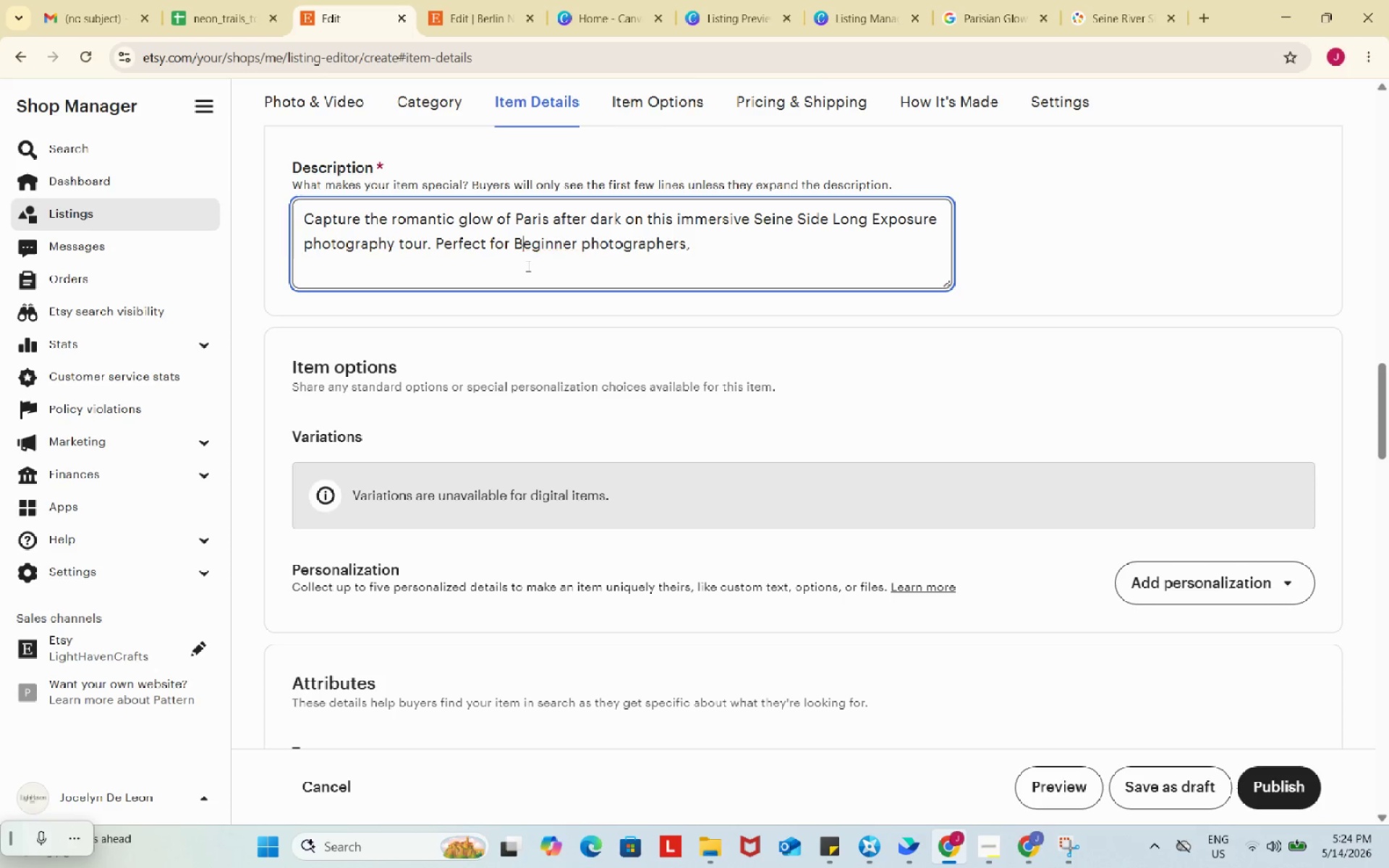 
key(Shift+ShiftRight)
 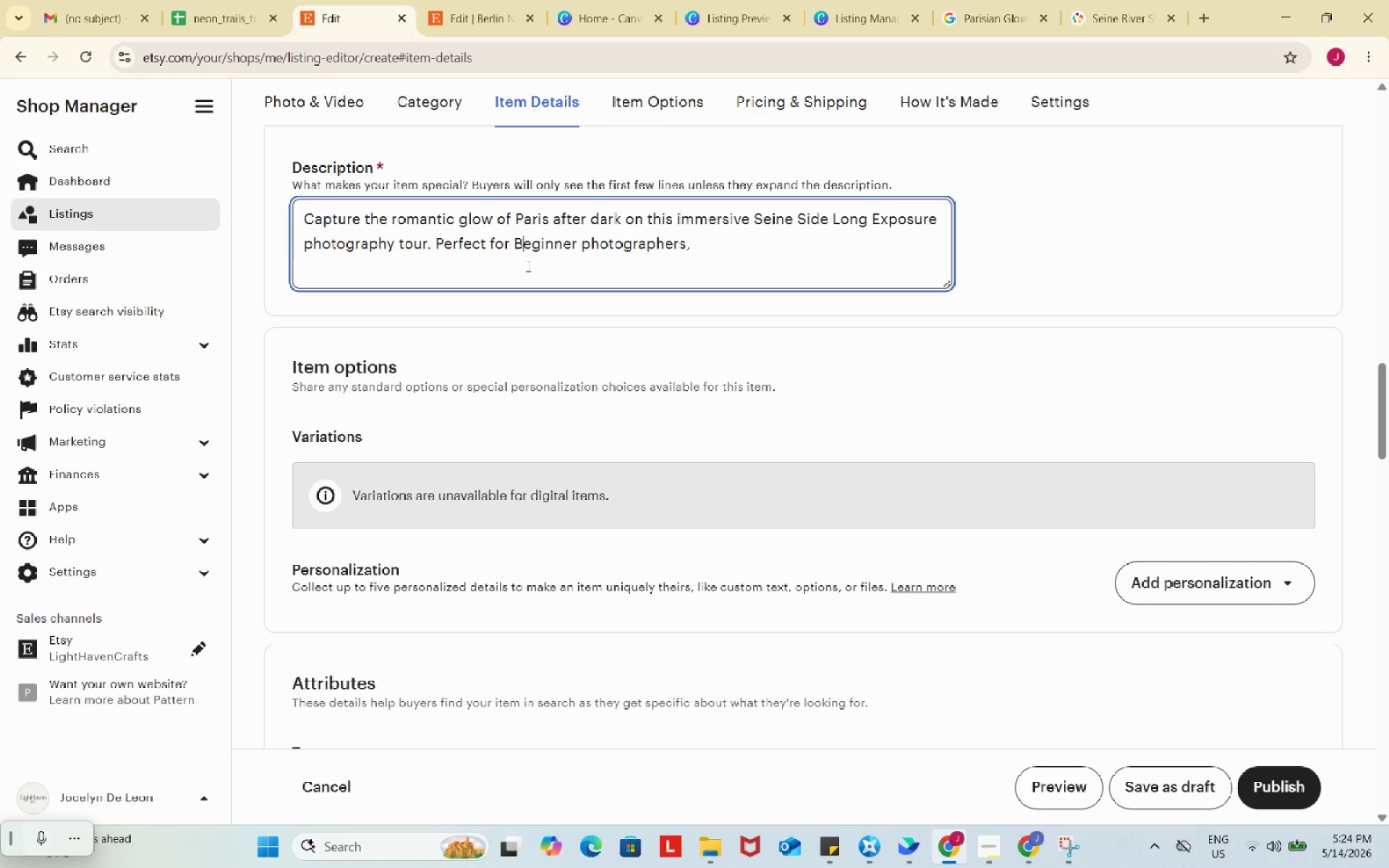 
key(Shift+B)
 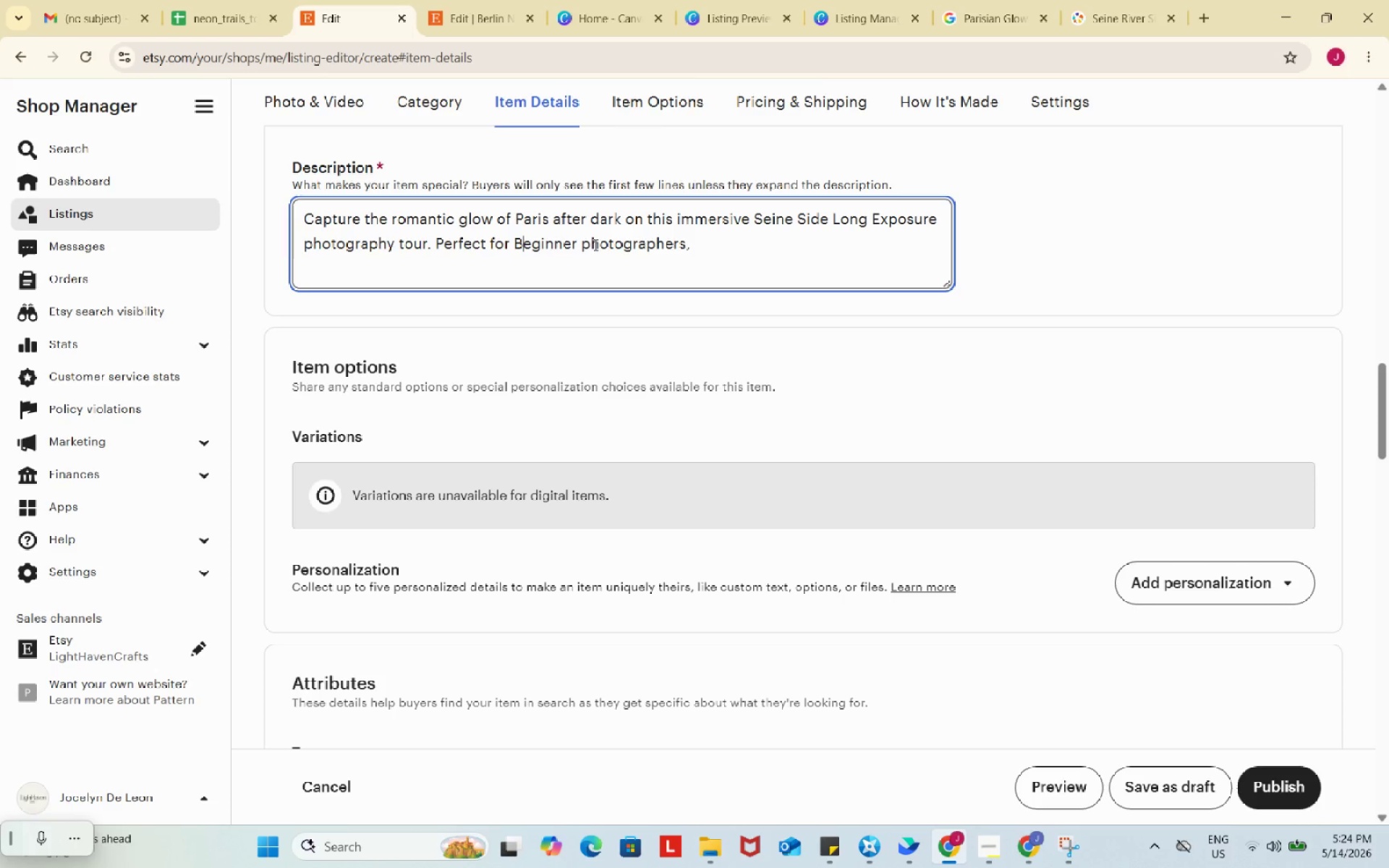 
left_click([594, 244])
 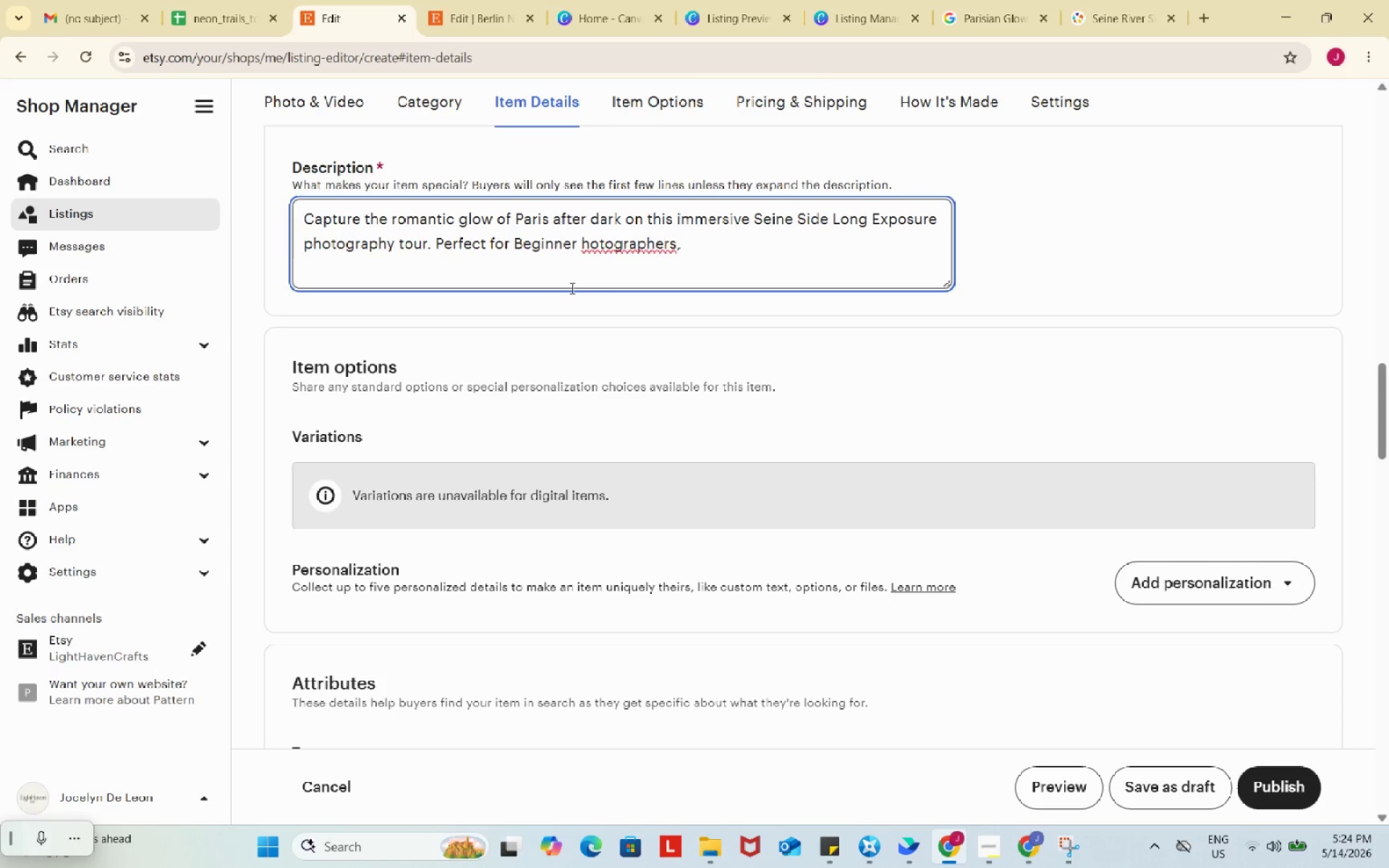 
key(Backspace)
 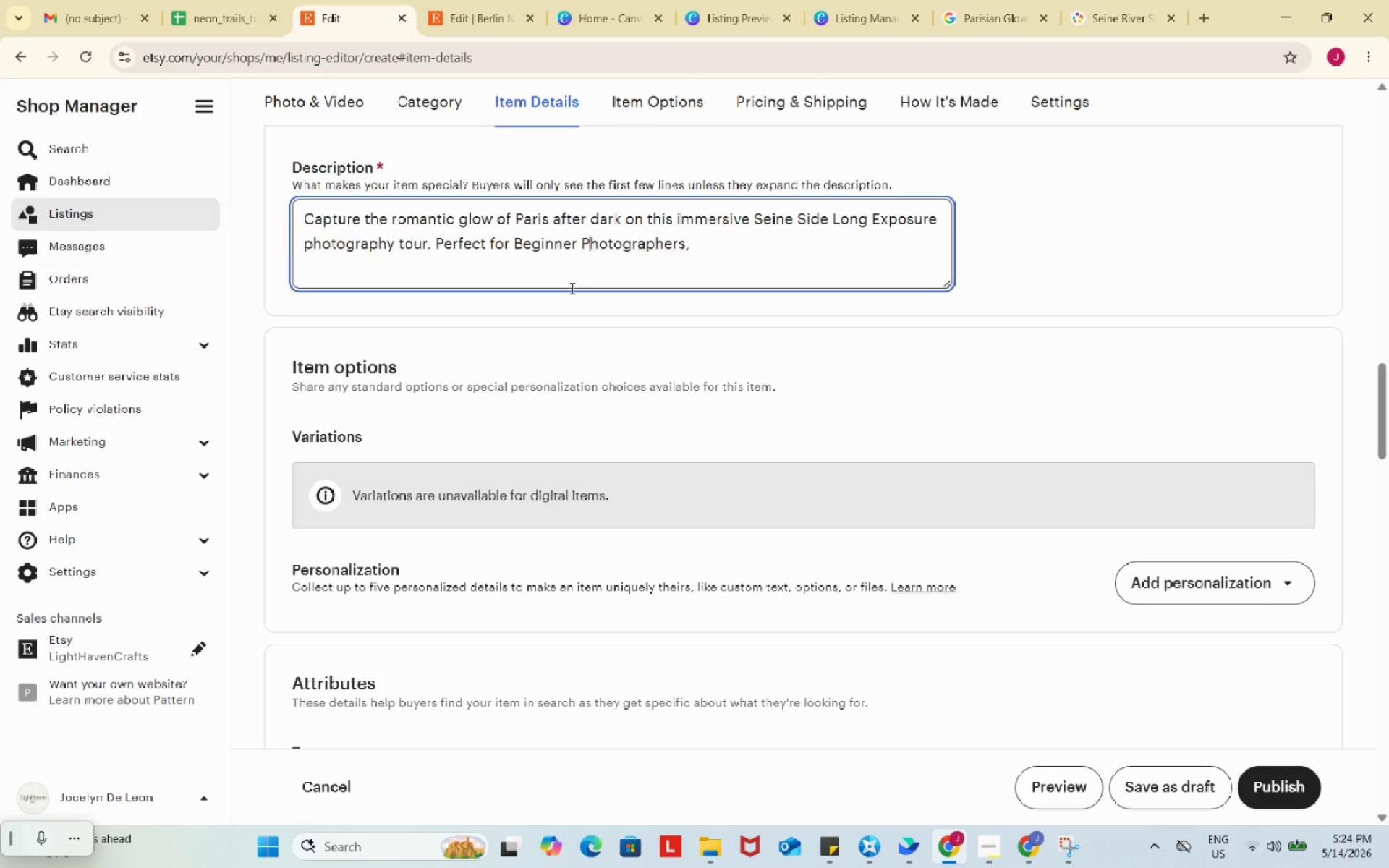 
key(Shift+ShiftRight)
 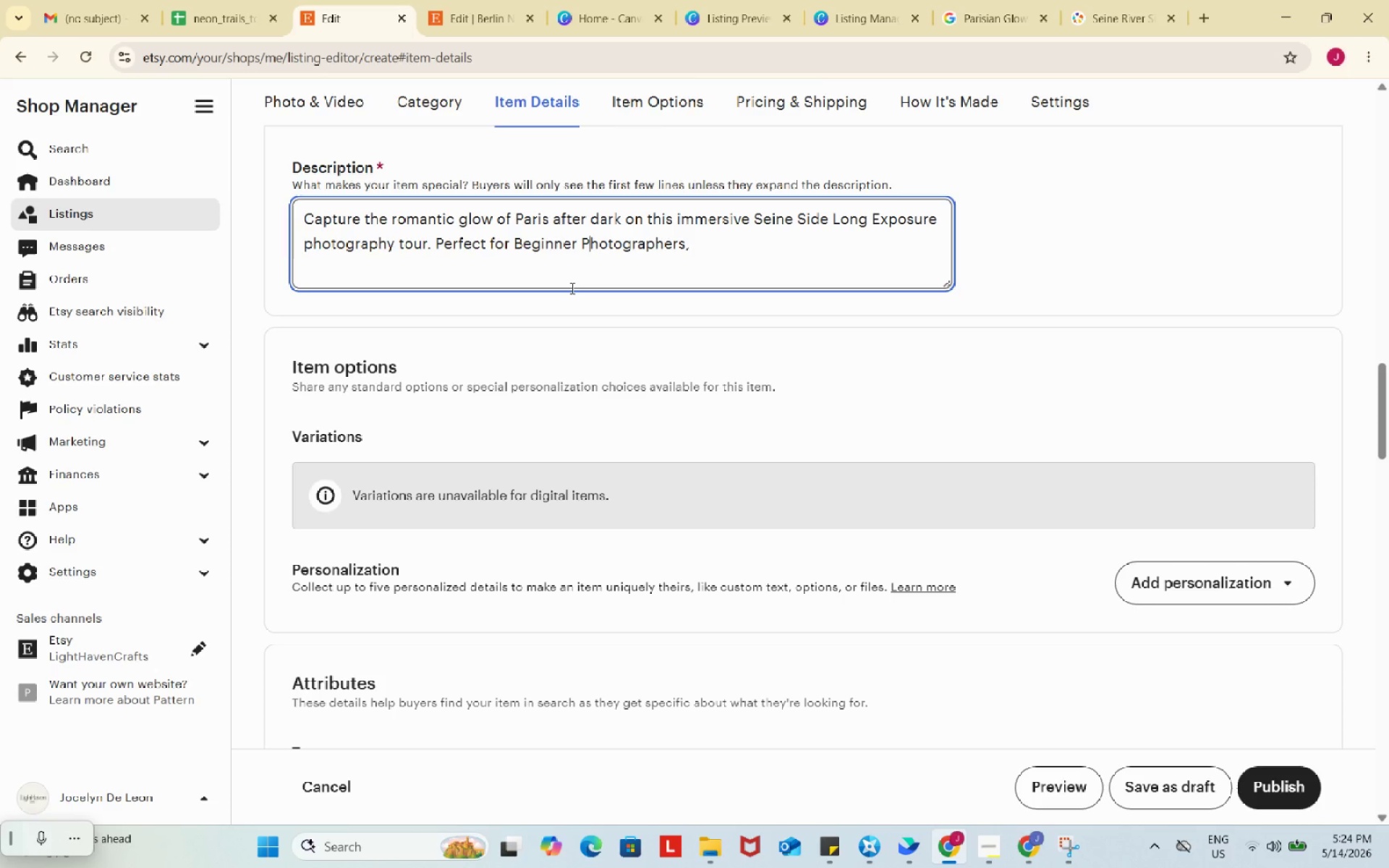 
key(Shift+P)
 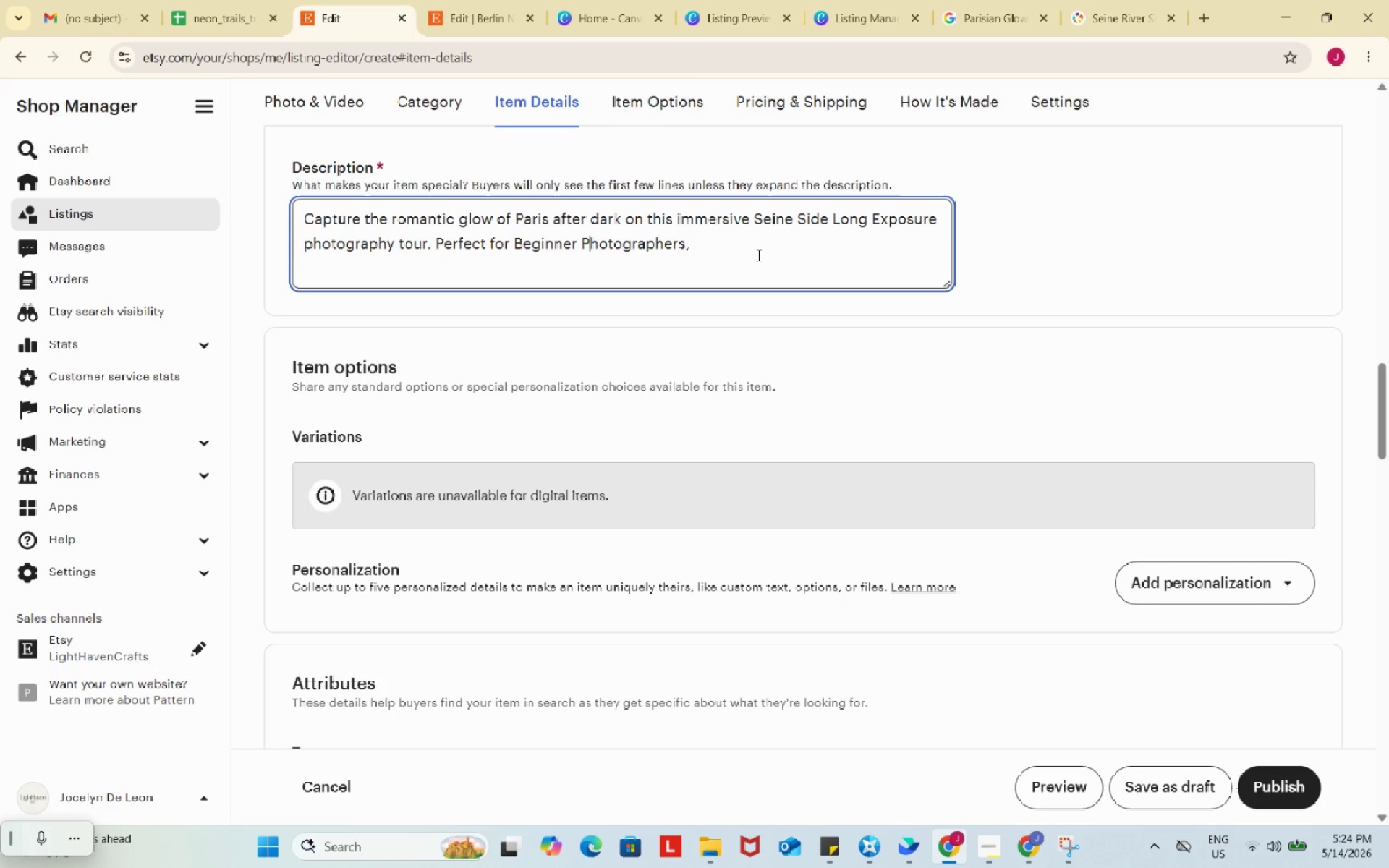 
left_click([757, 253])
 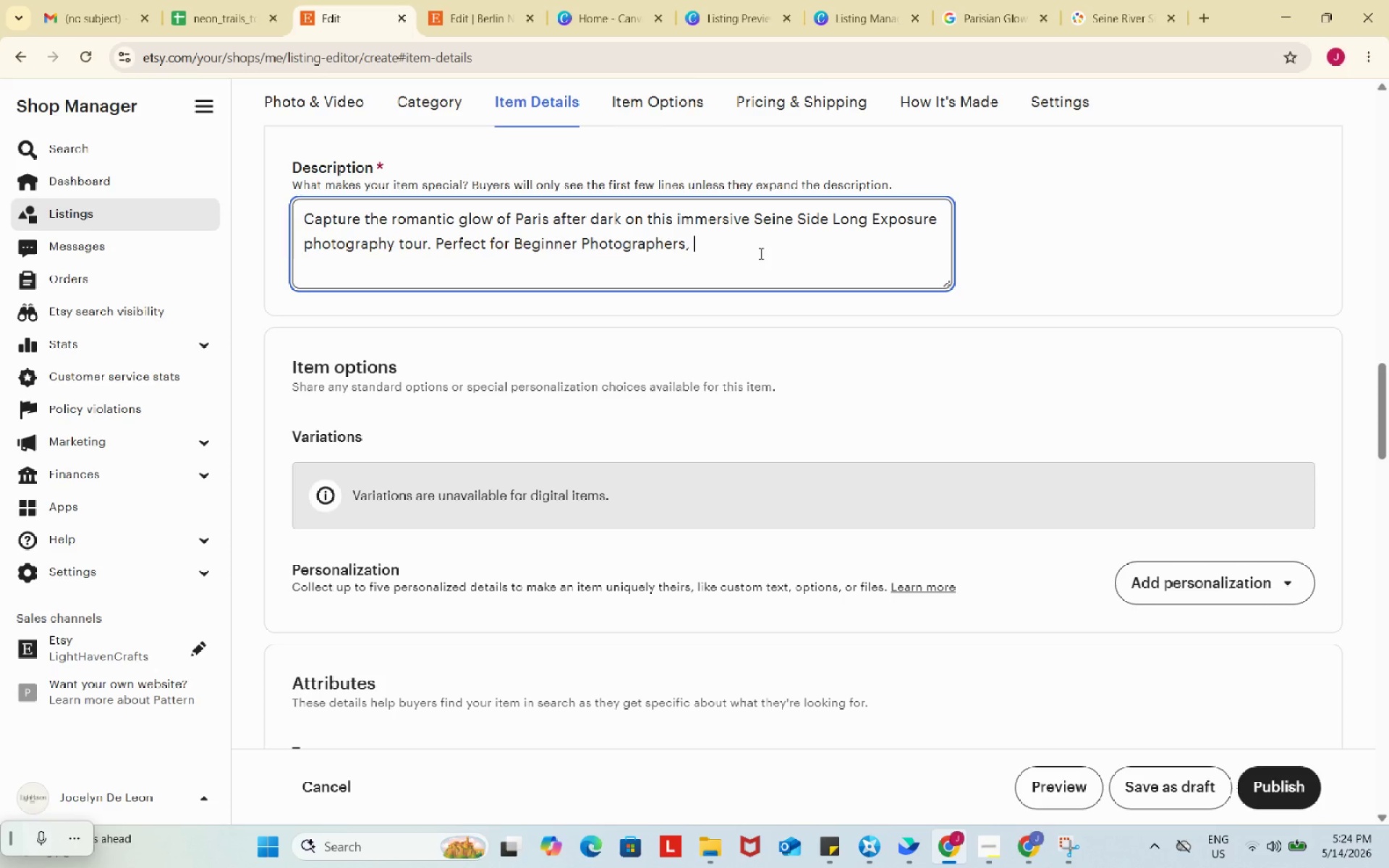 
type(this guied night experience explores beautiful riverside scenery, hidden city location, and creative long-exposure photography)
 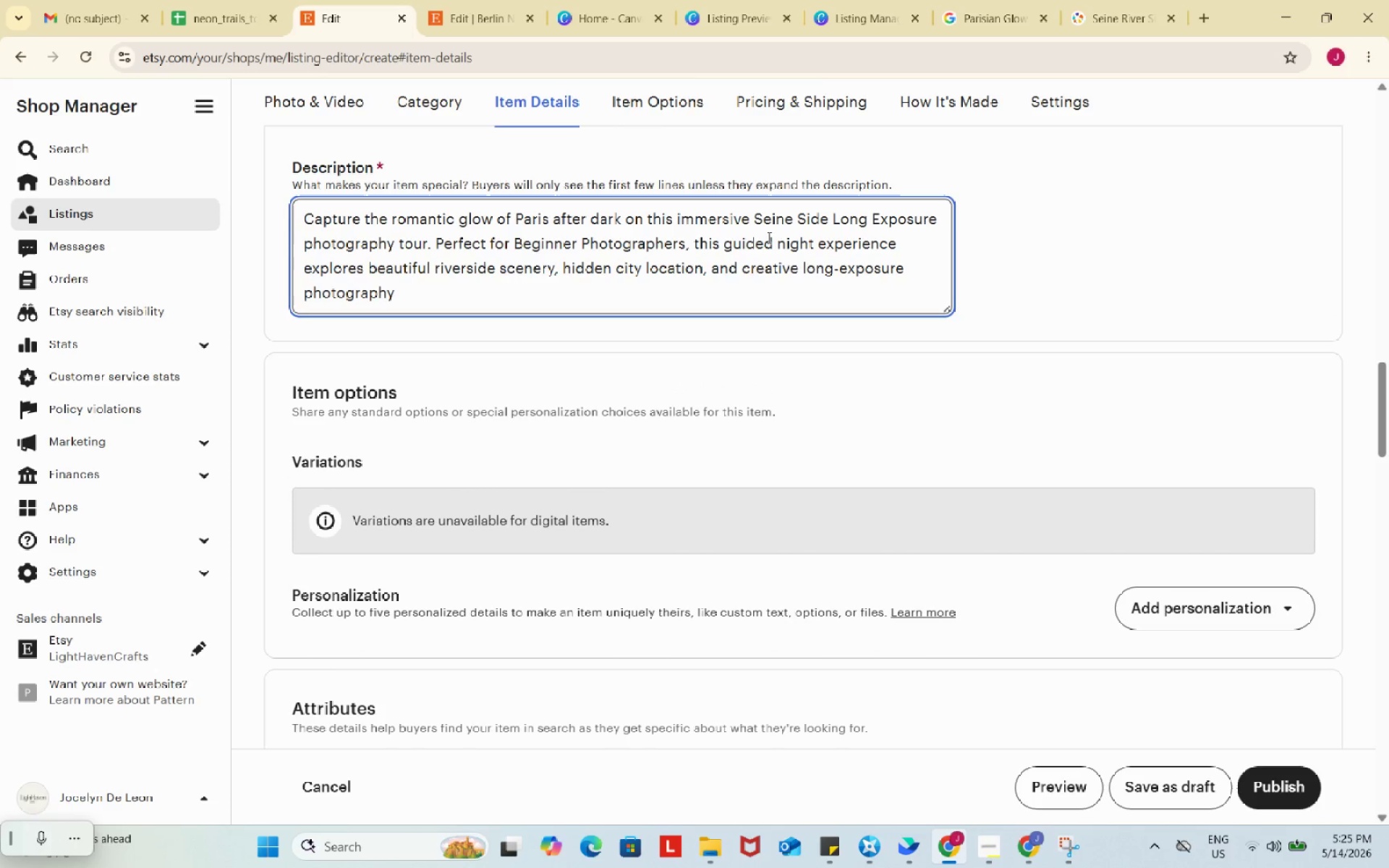 
type( techniques.)
 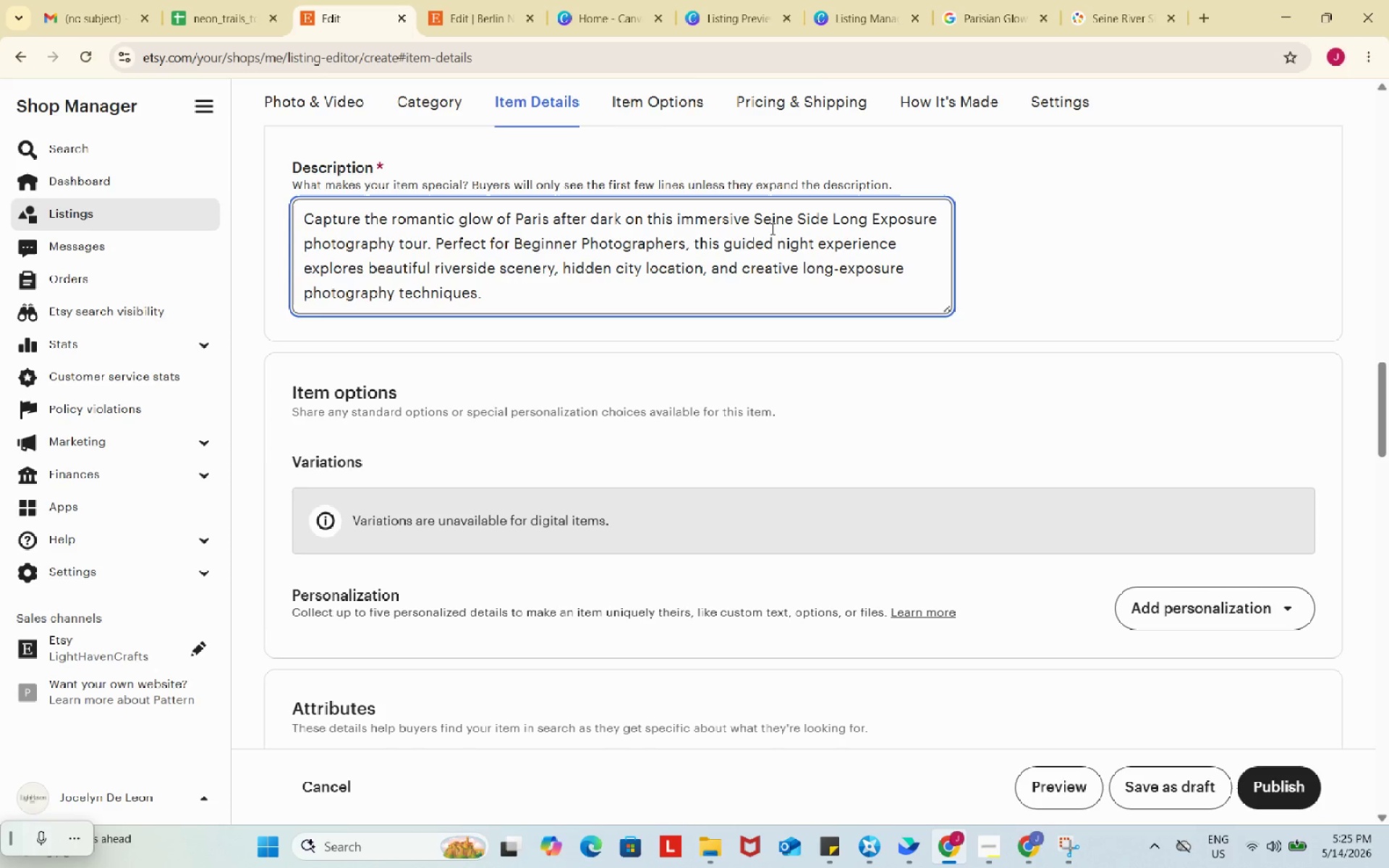 
wait(14.78)
 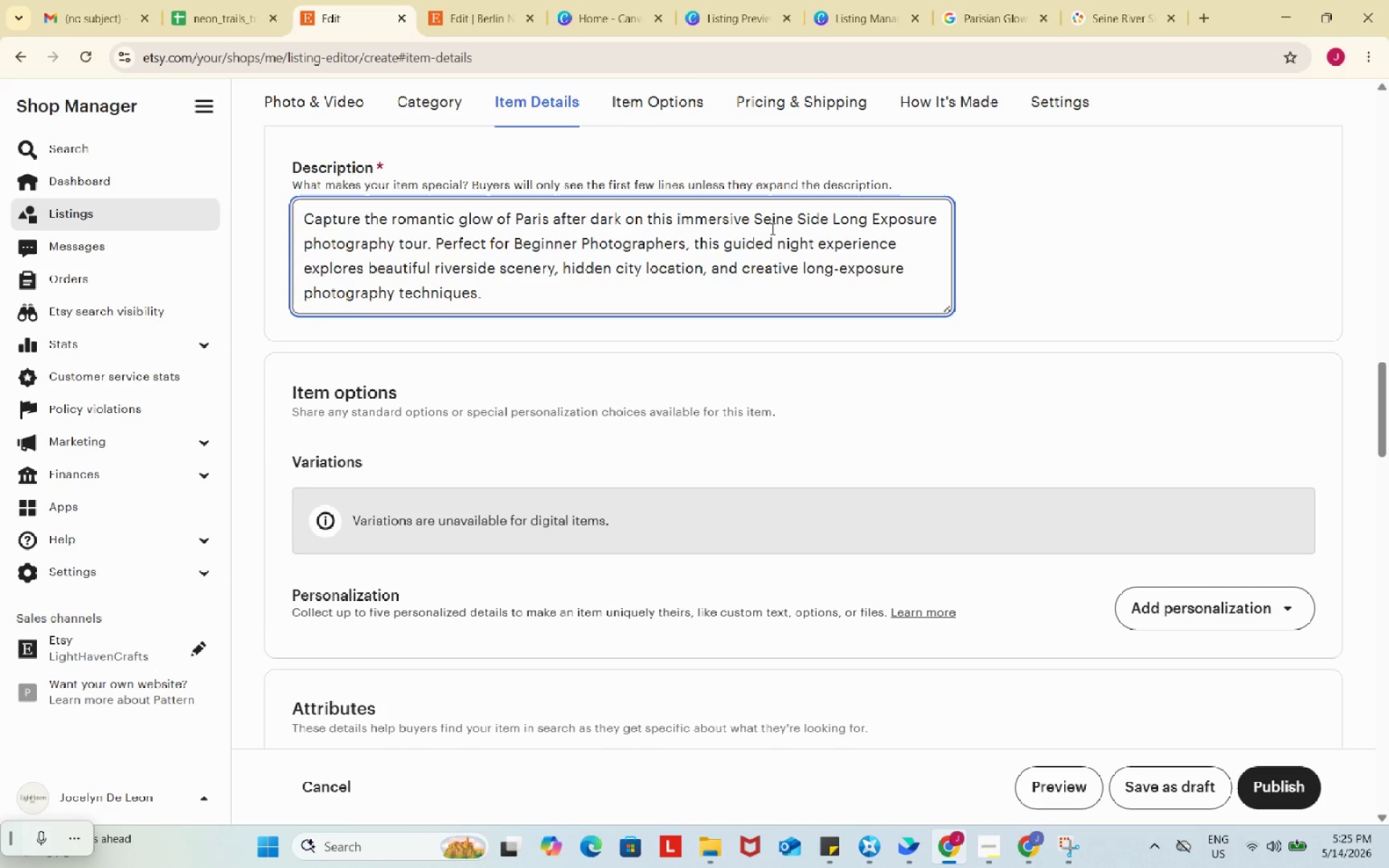 
left_click([443, 0])
 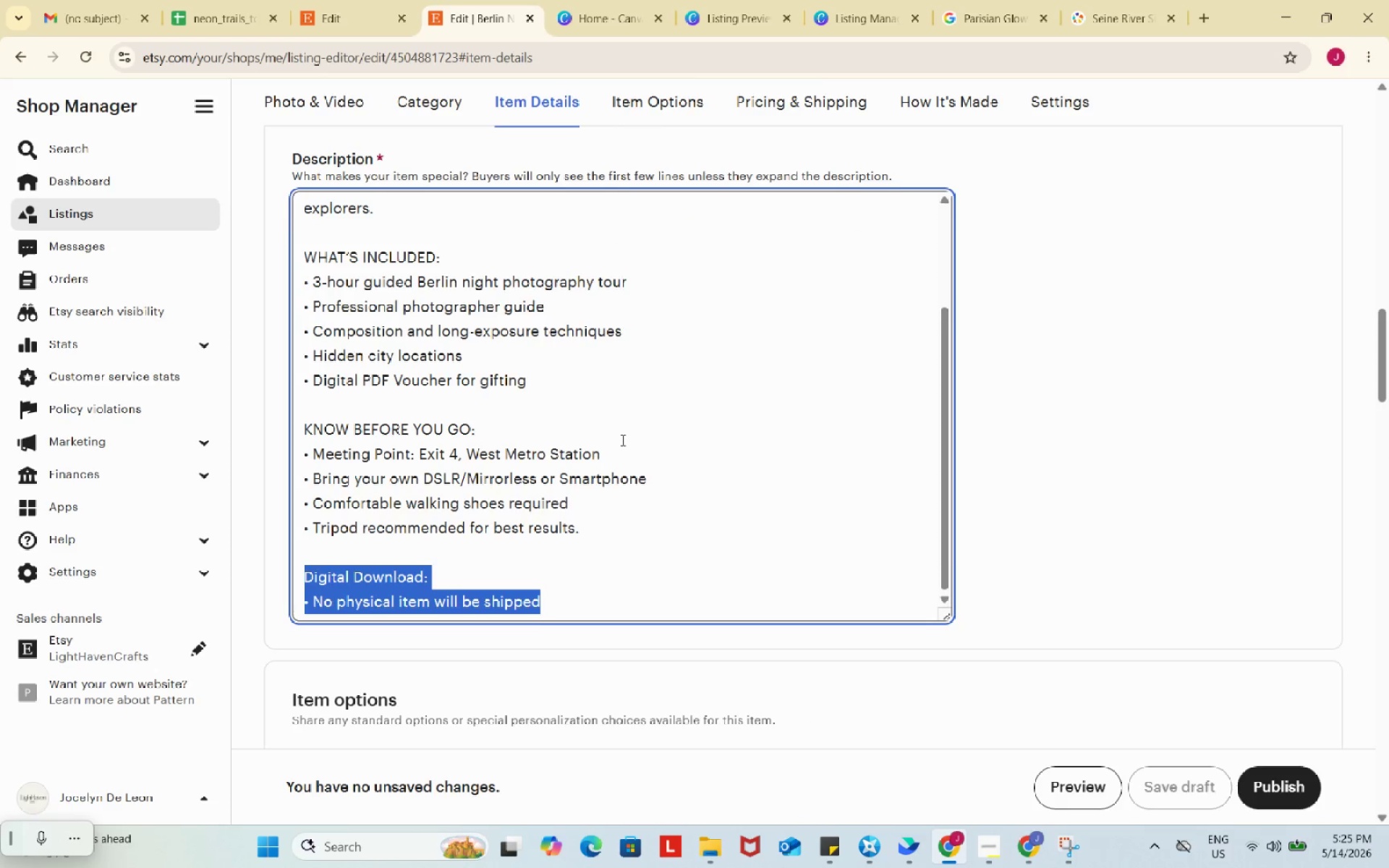 
left_click_drag(start_coordinate=[398, 365], to_coordinate=[294, 335])
 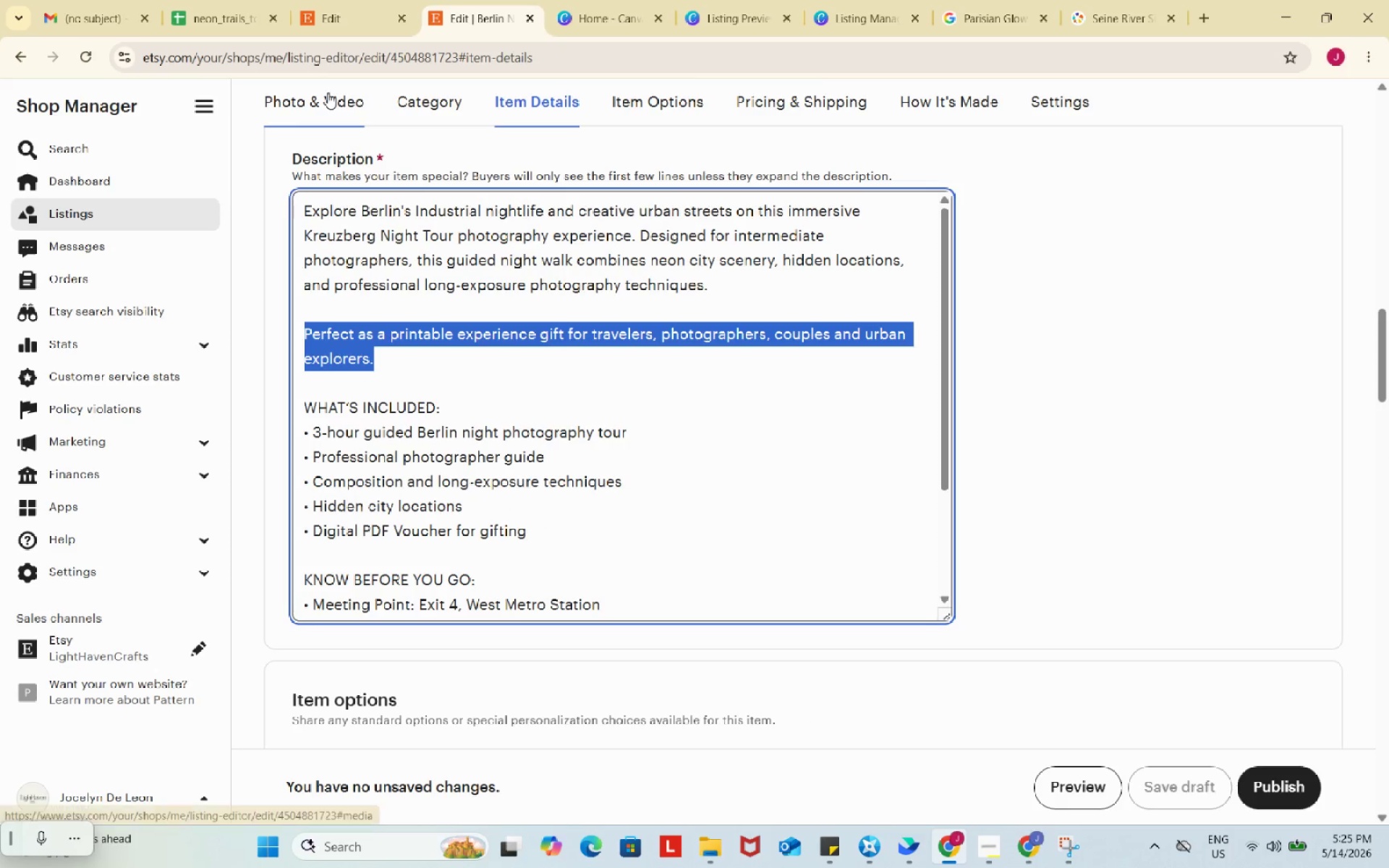 
scroll: coordinate [621, 440], scroll_direction: up, amount: 3.0
 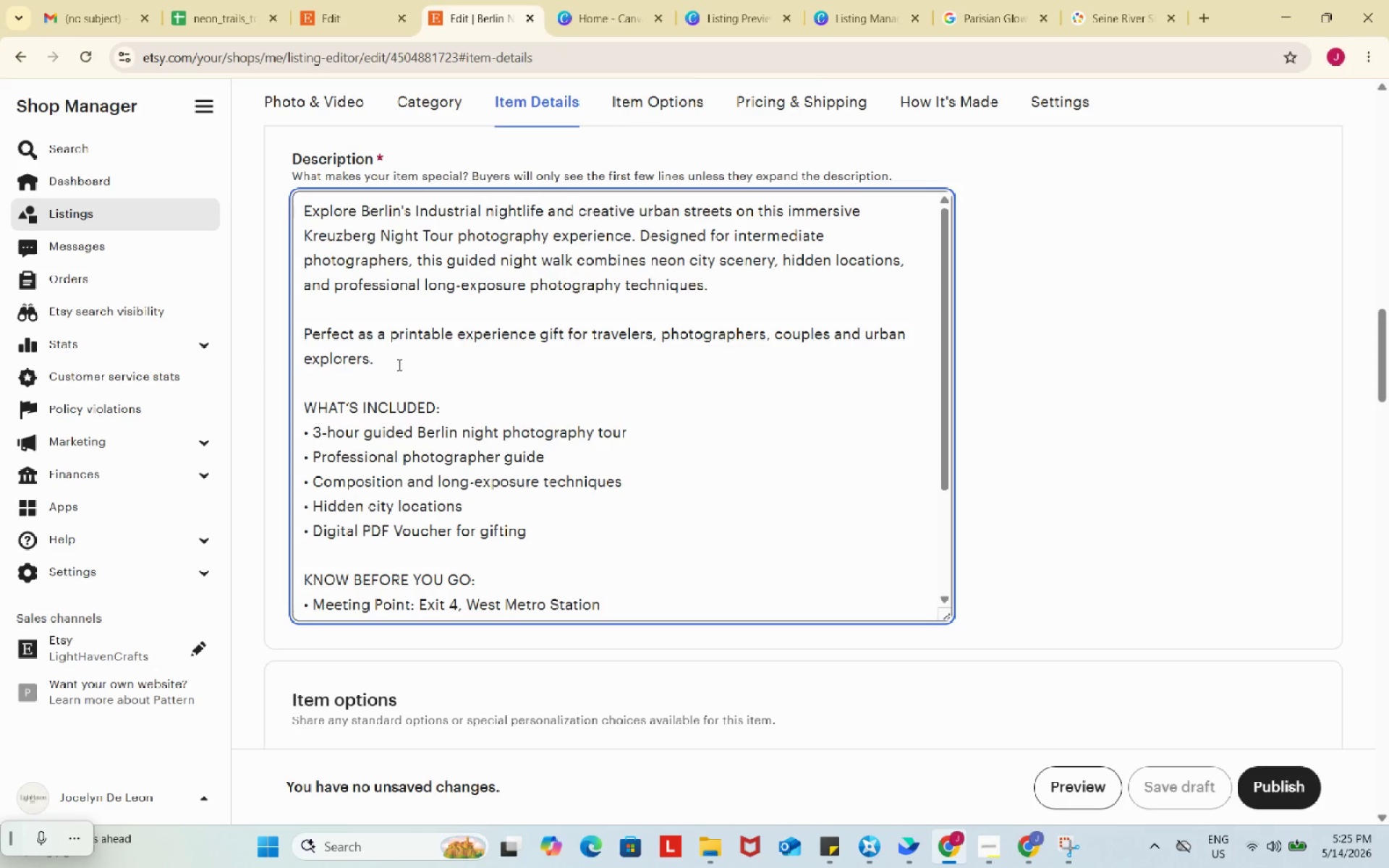 
key(Control+ControlLeft)
 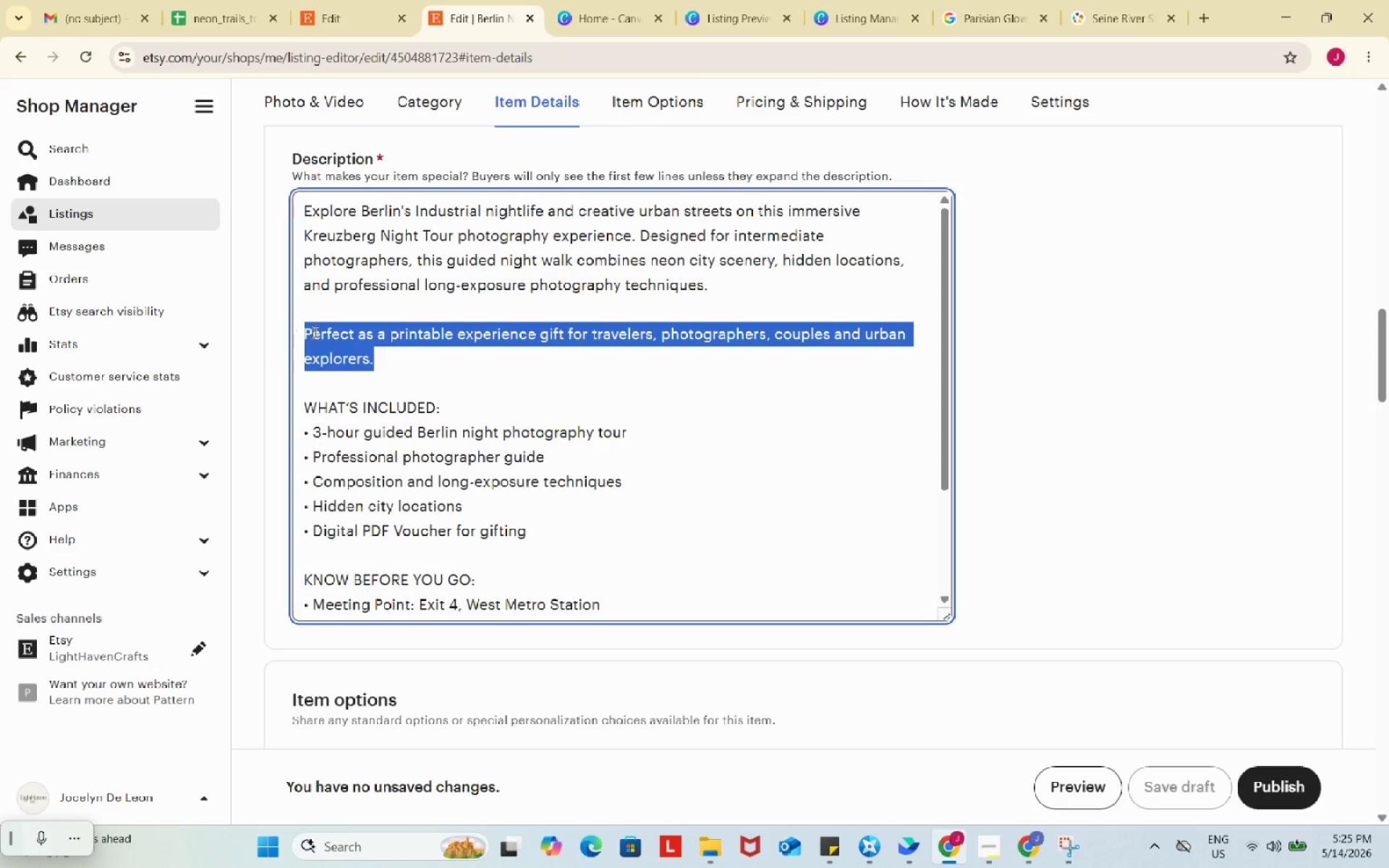 
key(Control+C)
 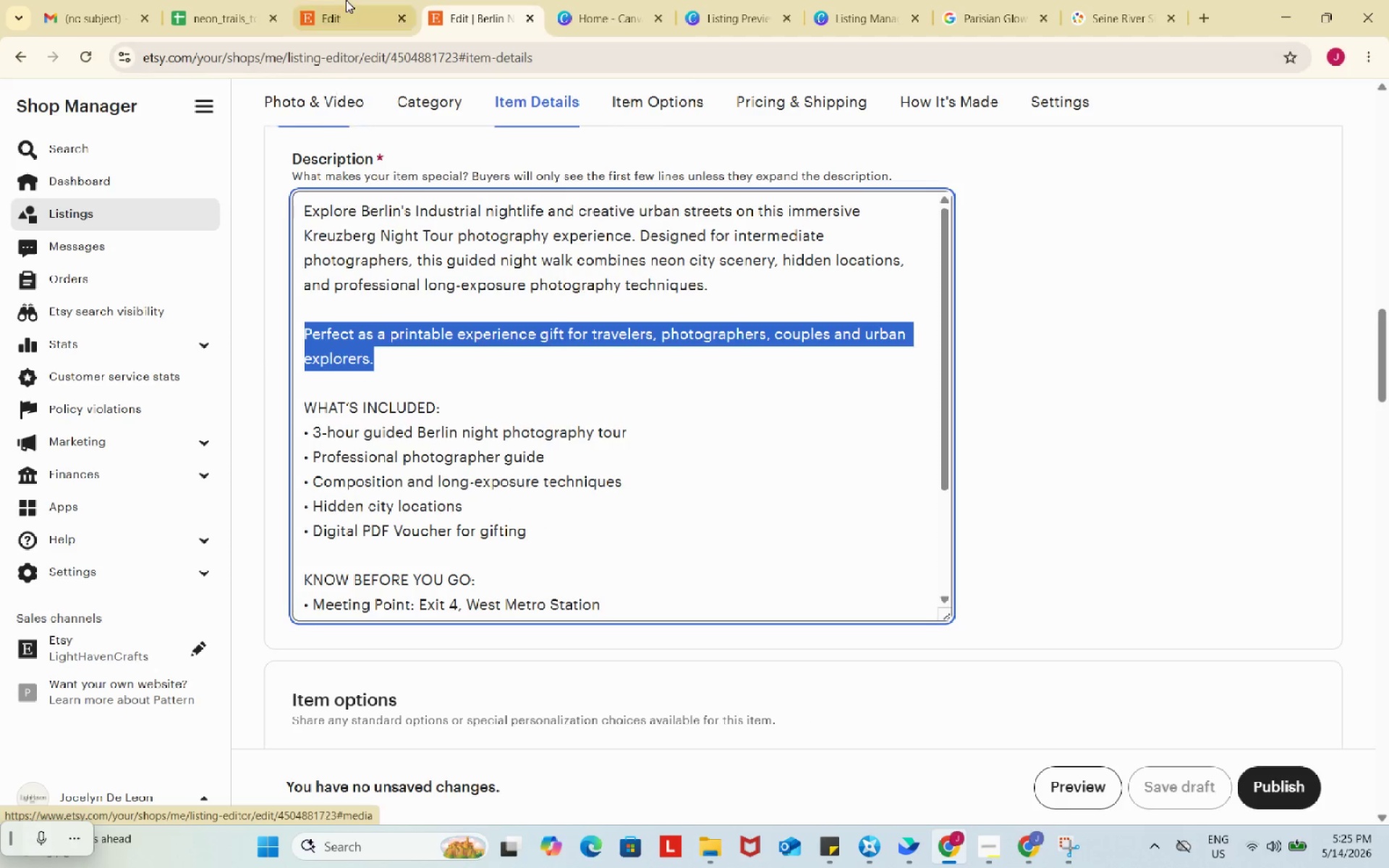 
left_click([353, 0])
 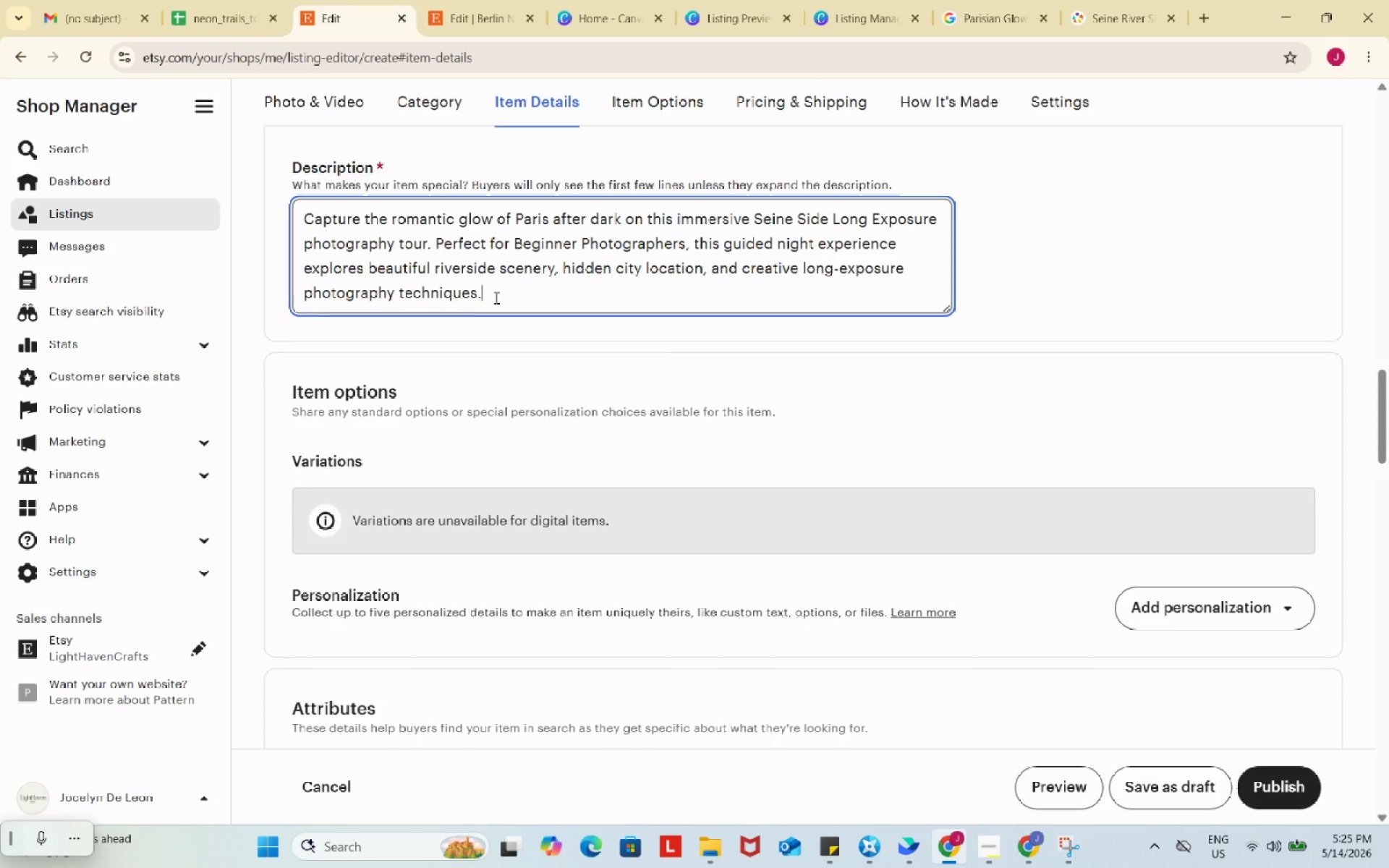 
key(Enter)
 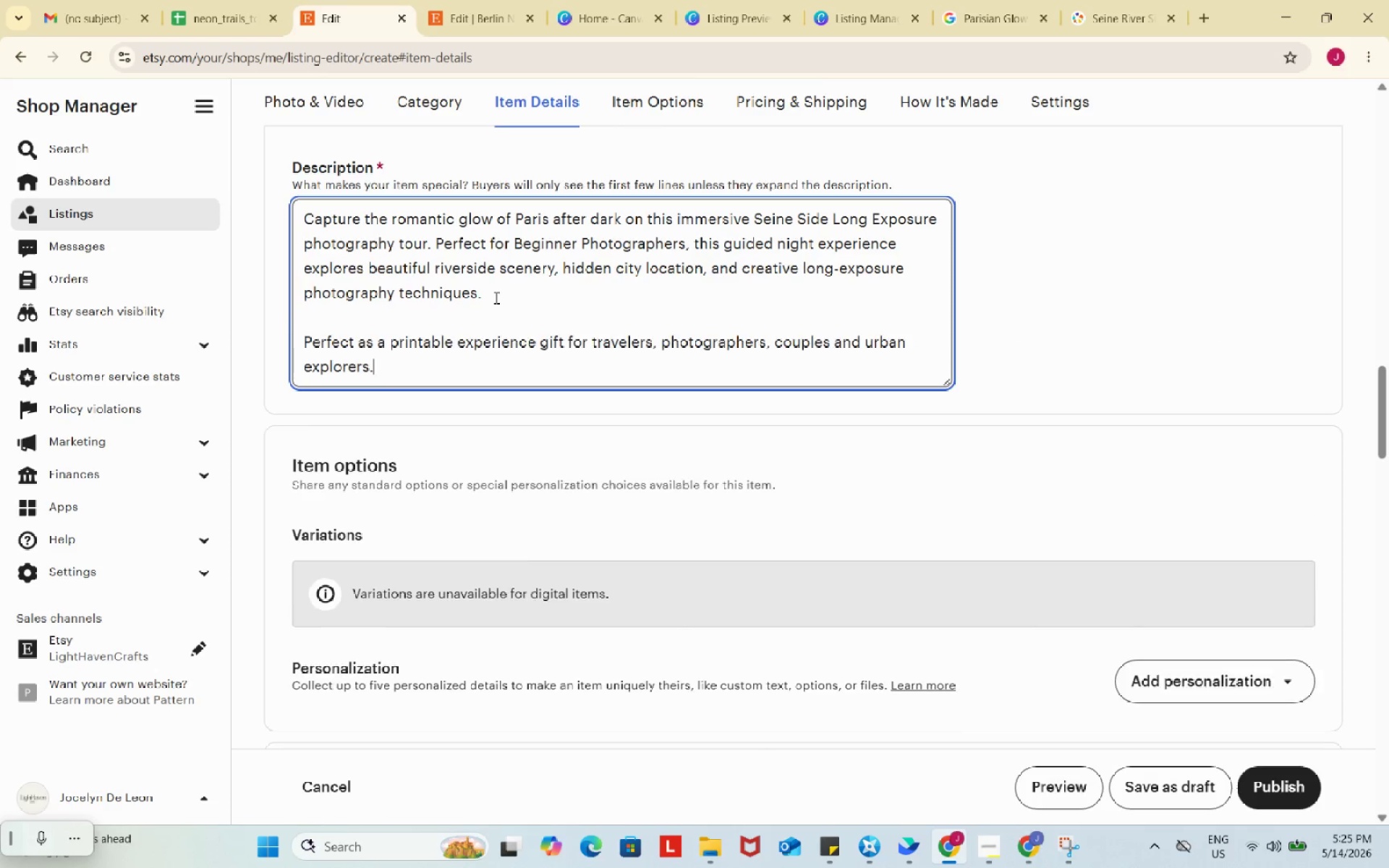 
key(Enter)
 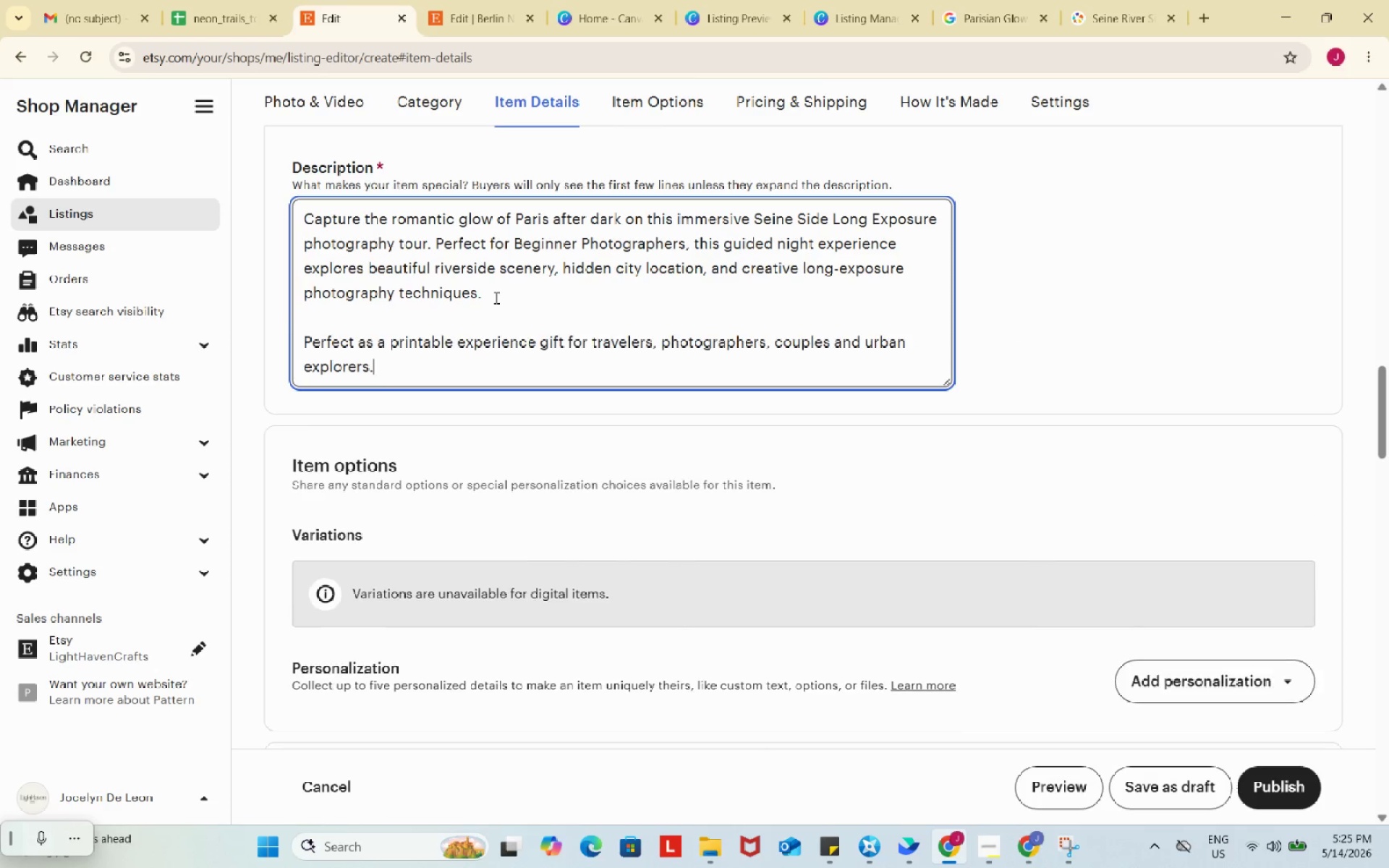 
key(Control+ControlLeft)
 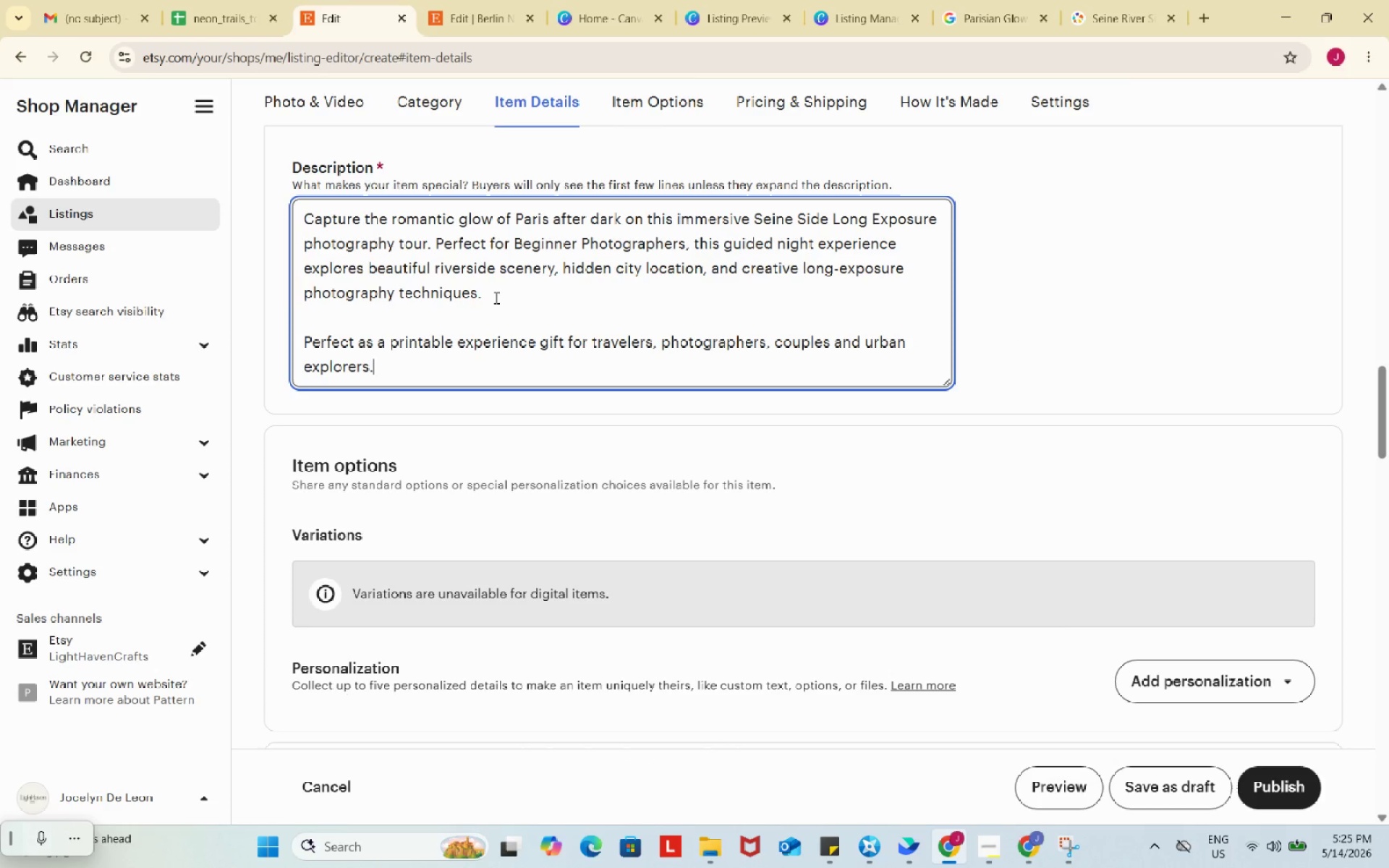 
key(Control+V)
 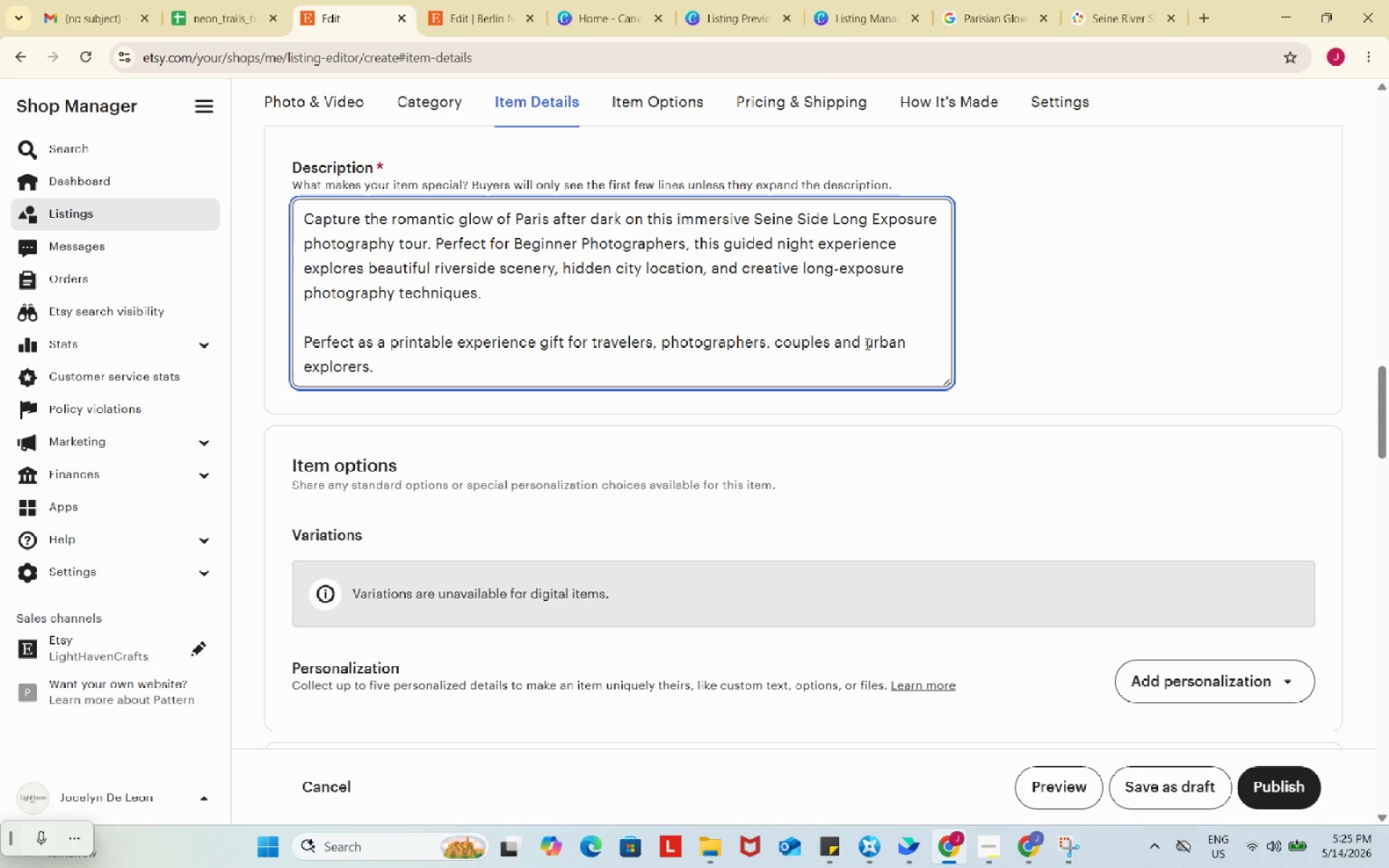 
left_click_drag(start_coordinate=[865, 333], to_coordinate=[888, 365])
 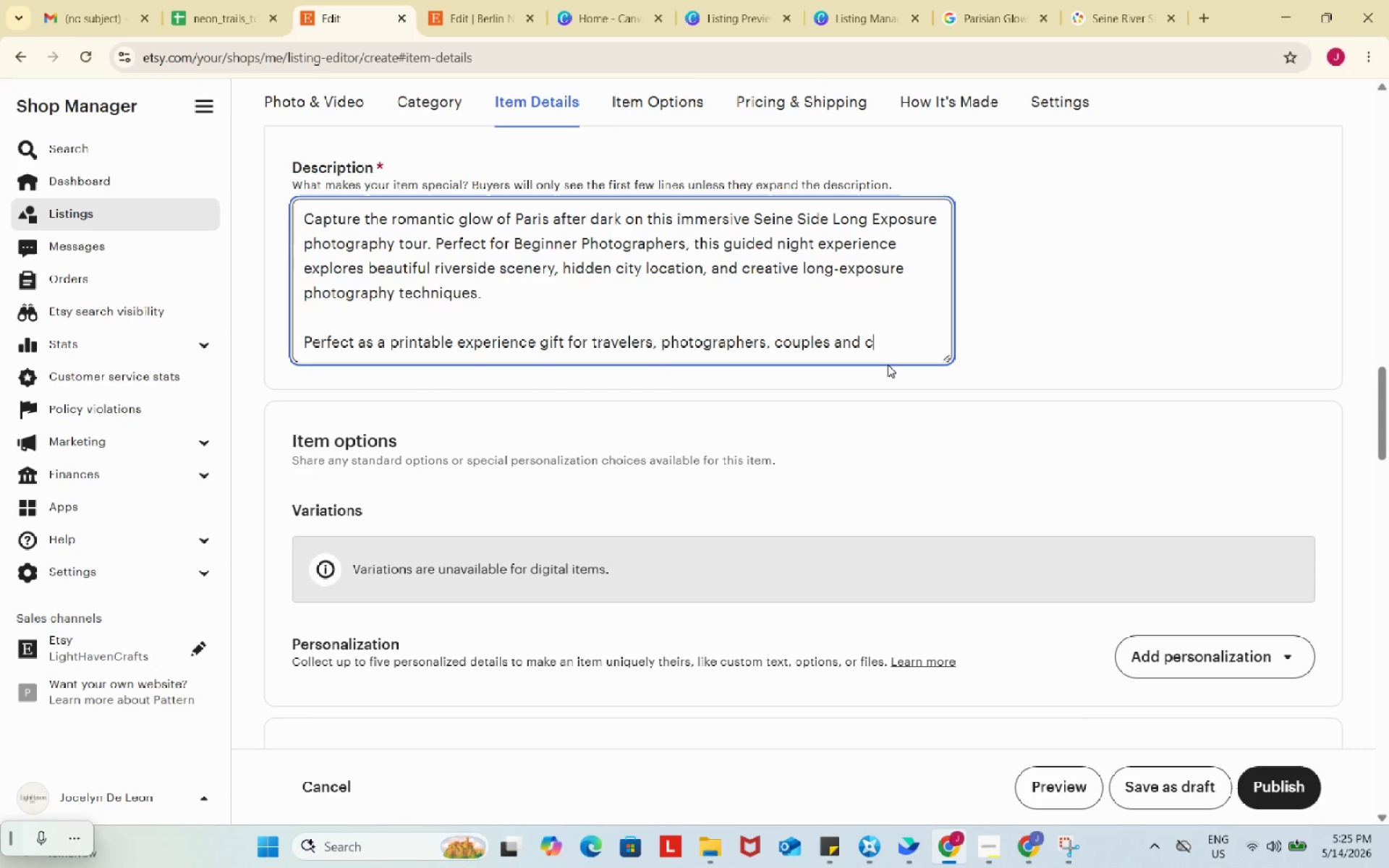 
type(creative adventures.)
 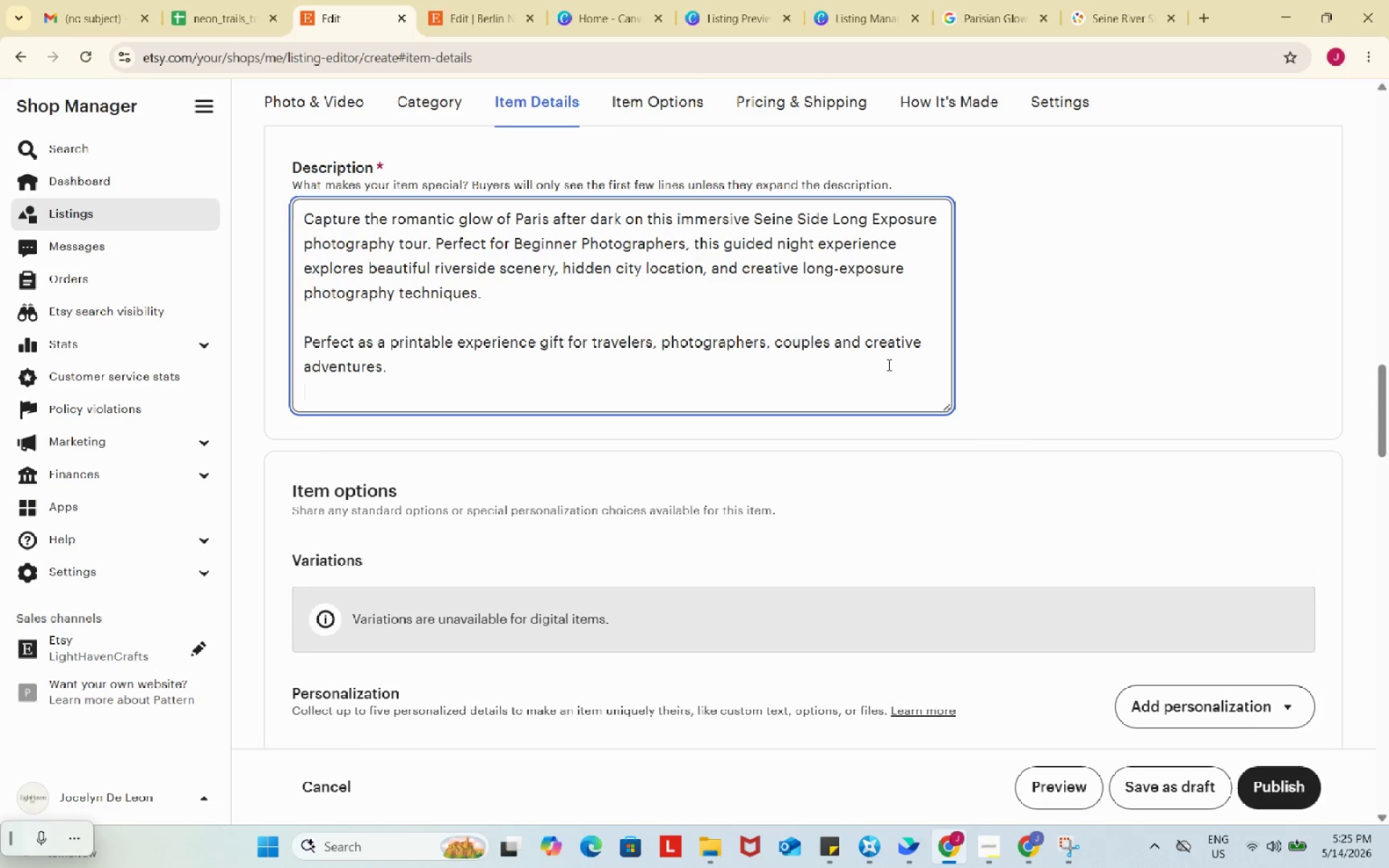 
key(Enter)
 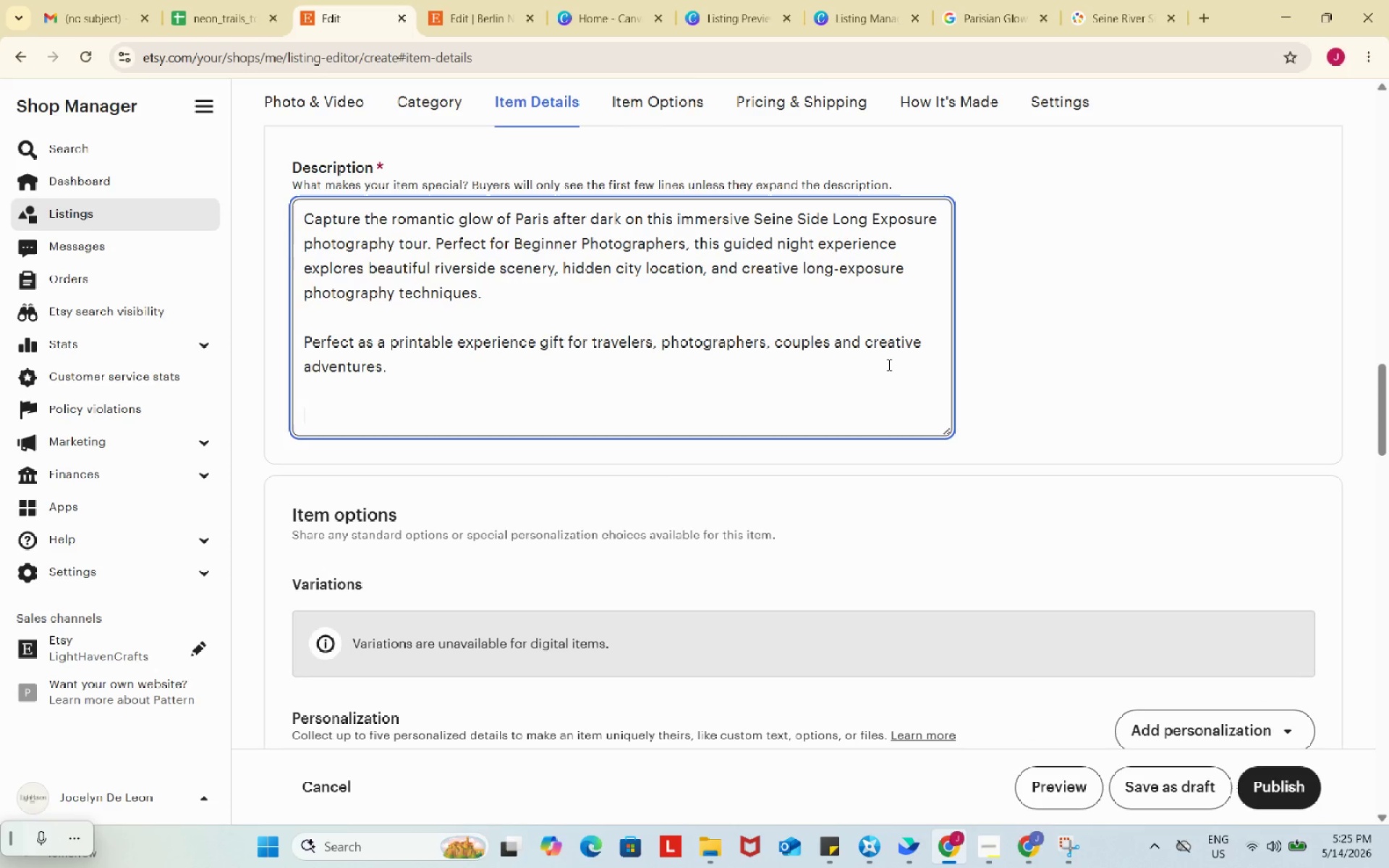 
key(Enter)
 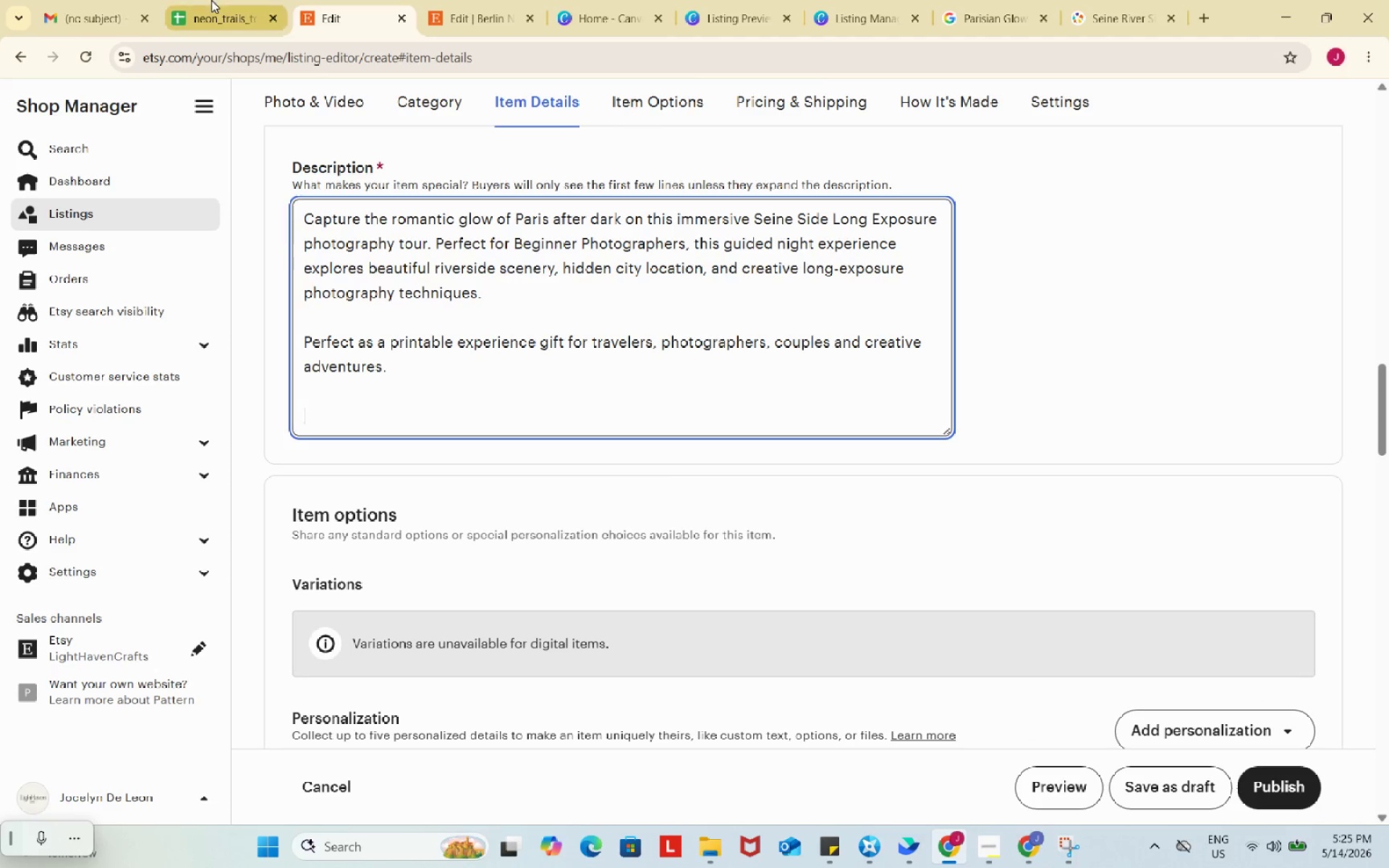 
left_click([206, 0])
 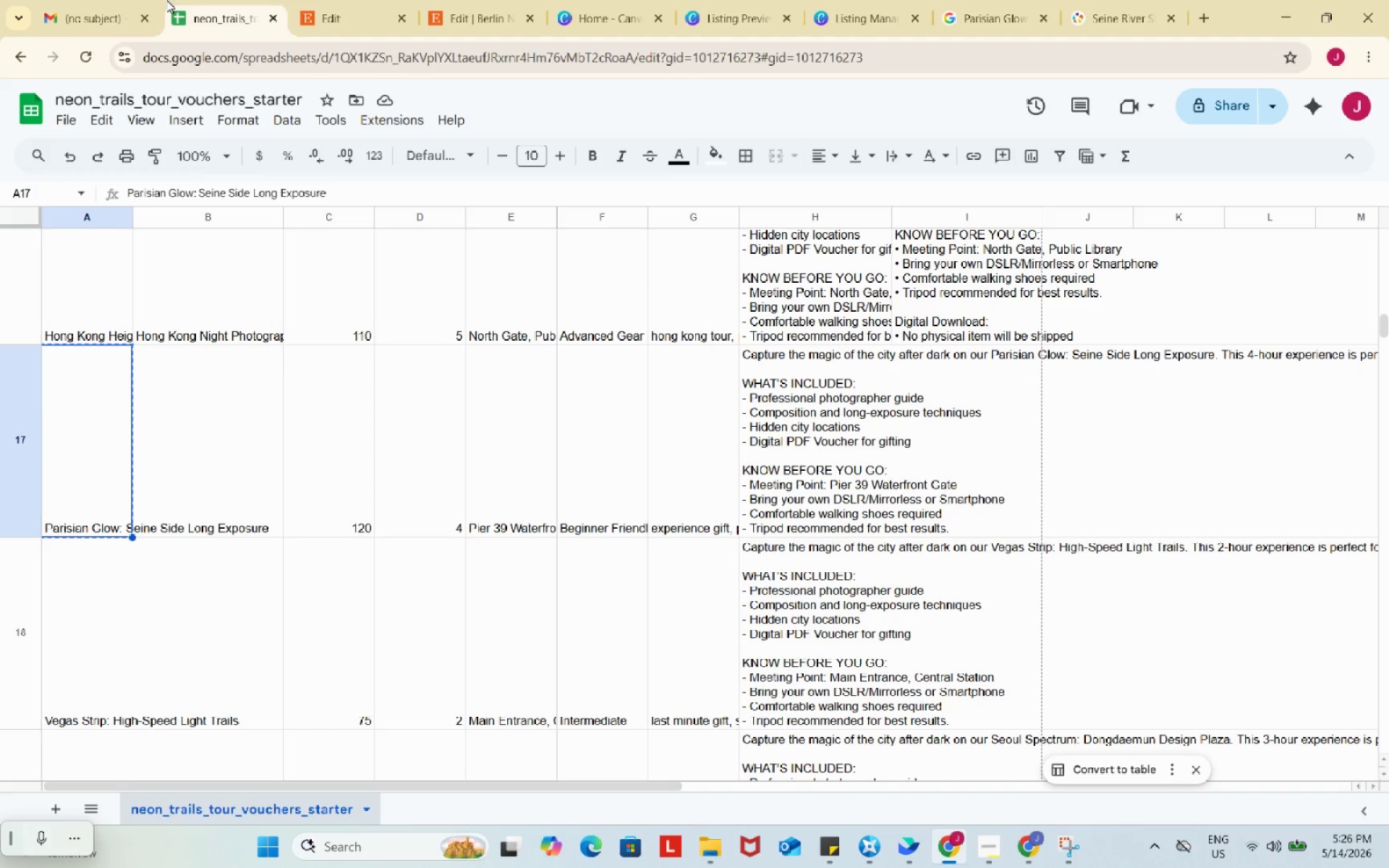 
wait(77.62)
 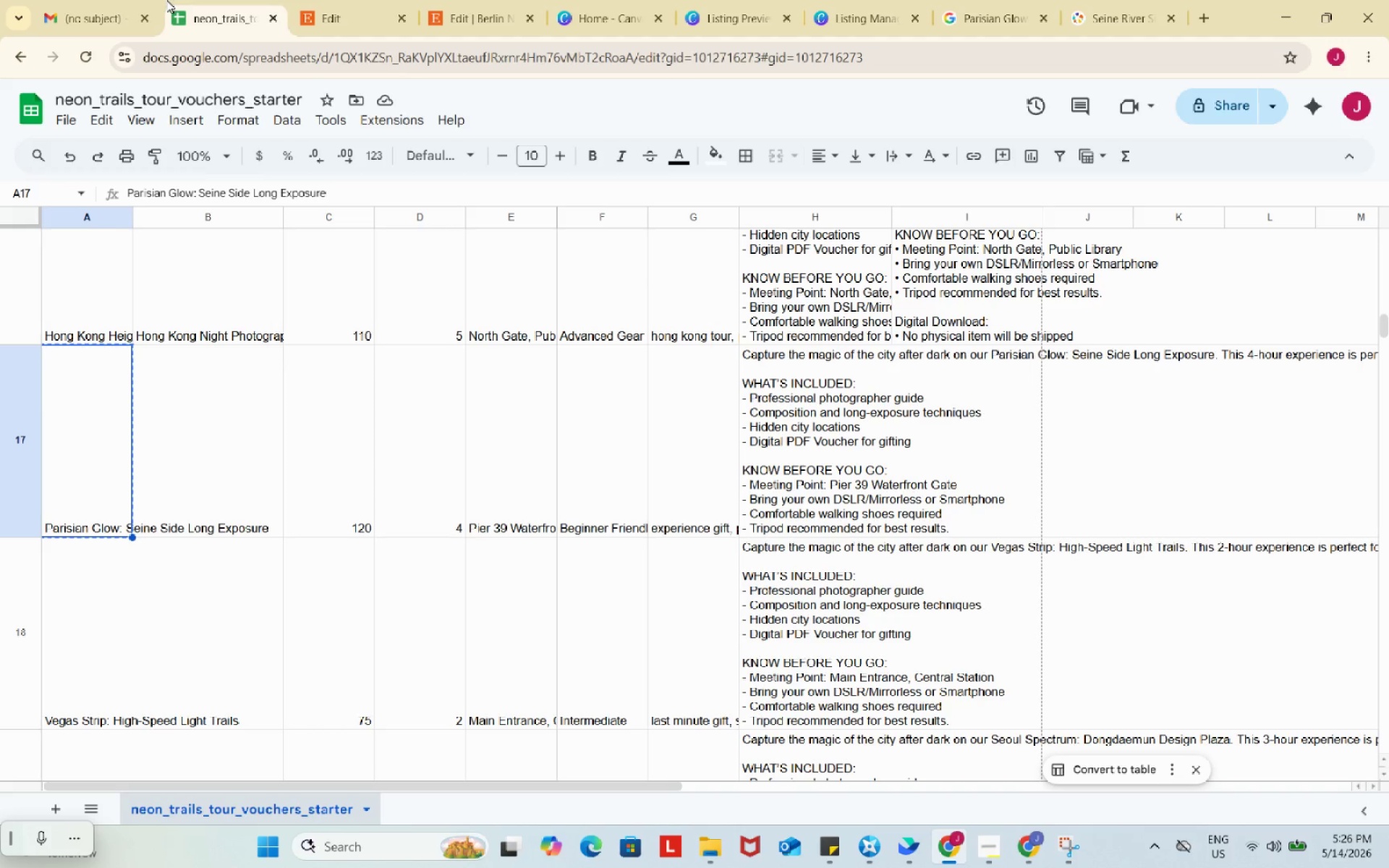 
left_click([812, 474])
 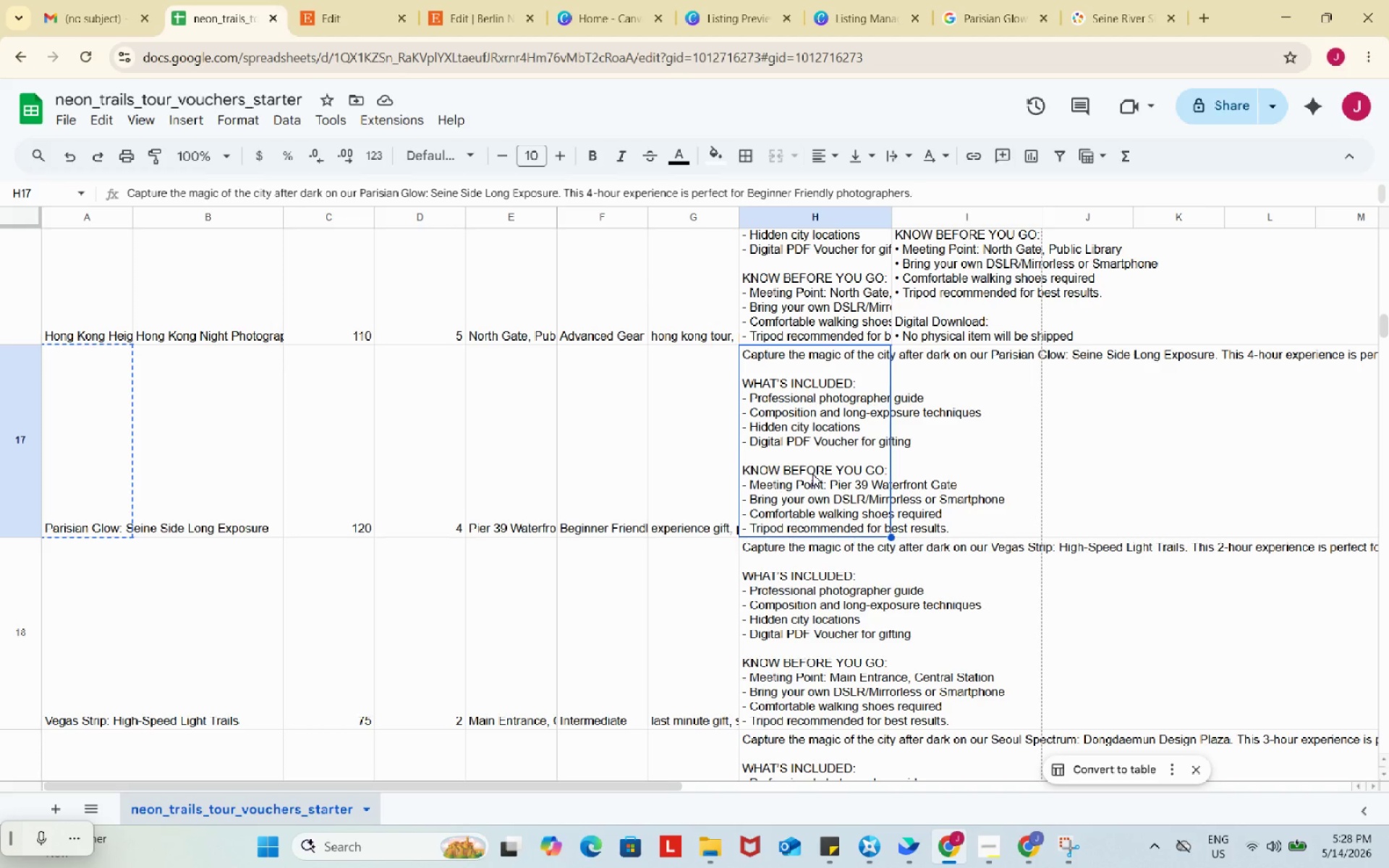 
wait(92.78)
 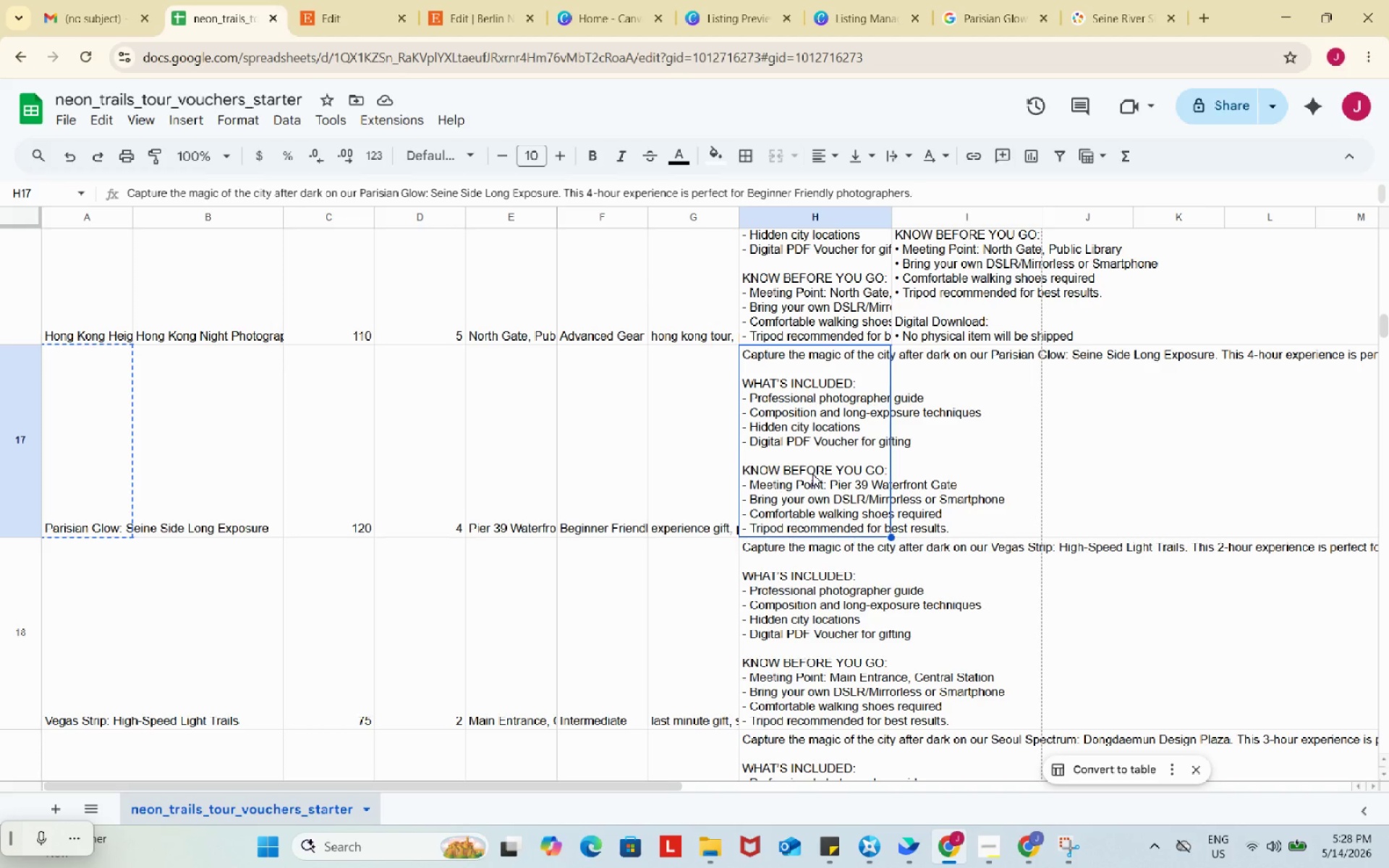 
key(Control+C)
 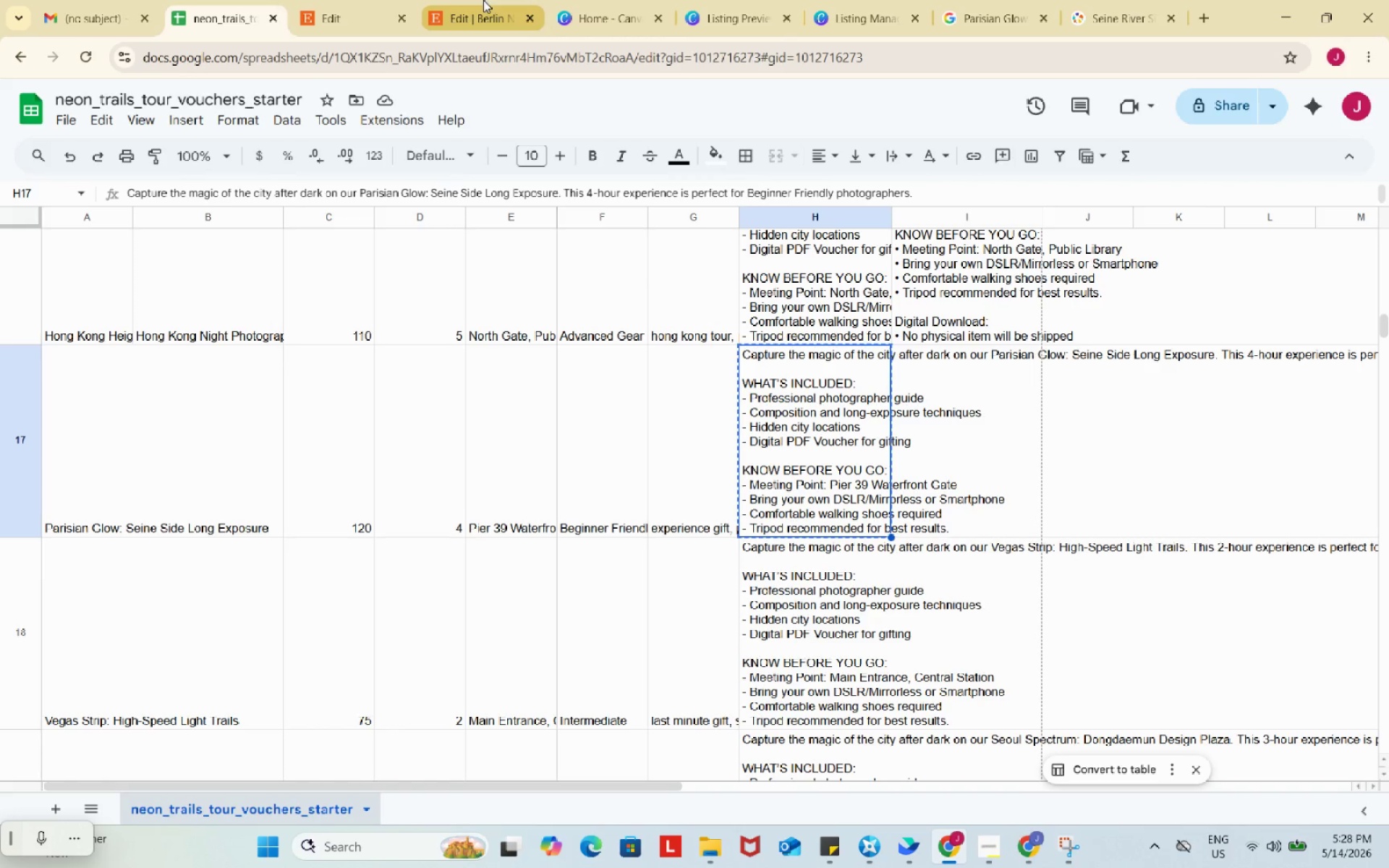 
left_click([483, 0])
 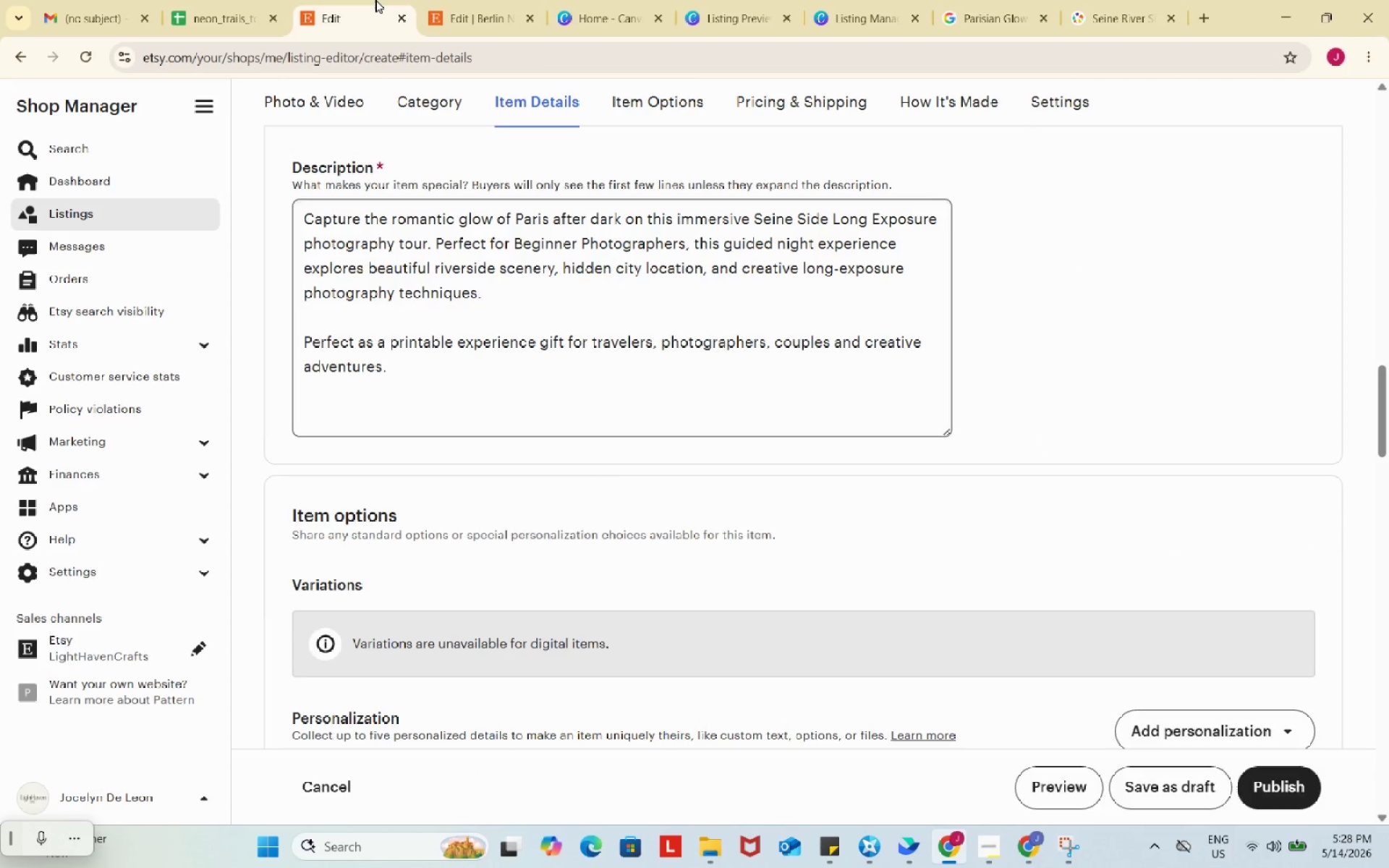 
left_click([375, 0])
 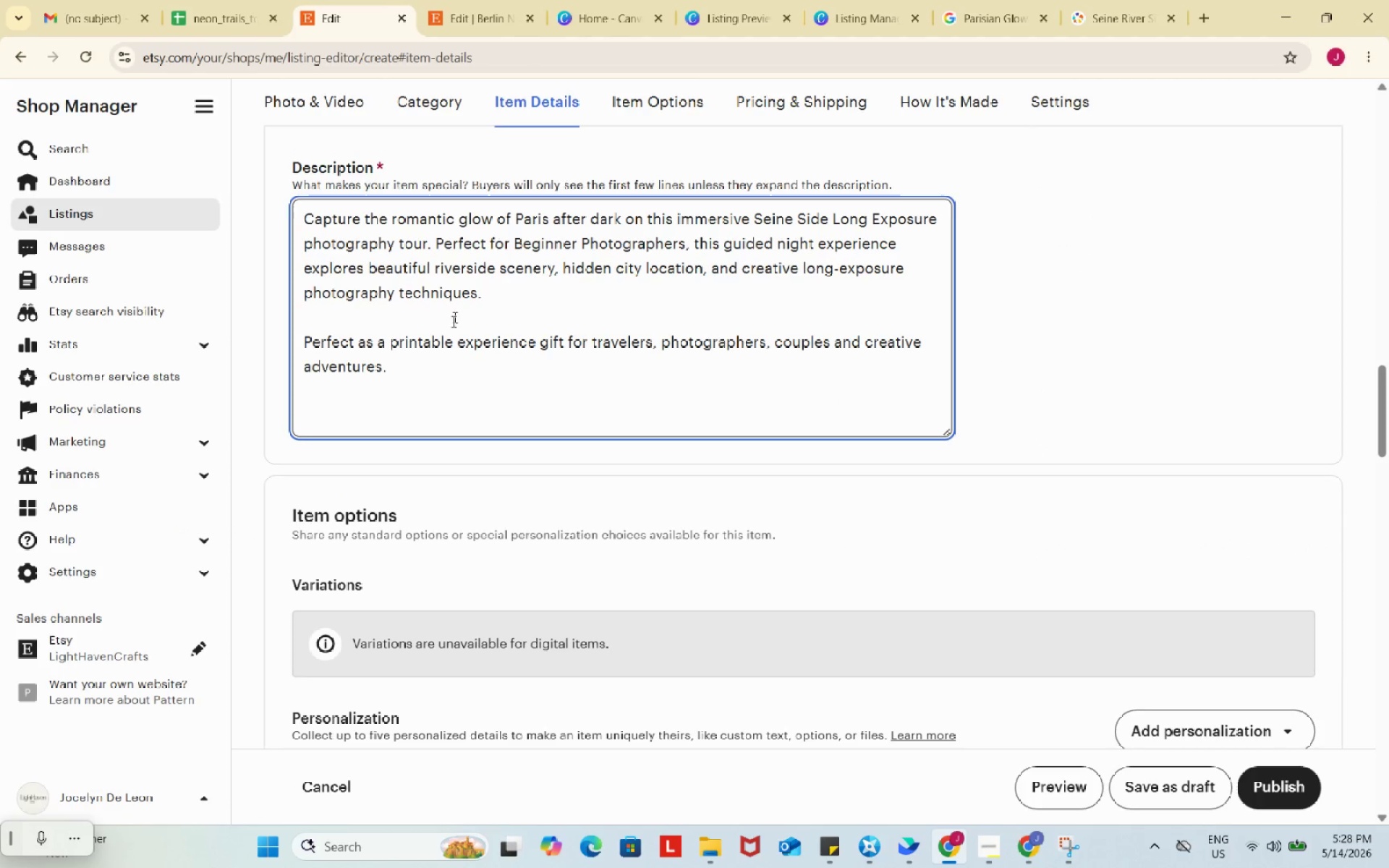 
key(Control+ControlLeft)
 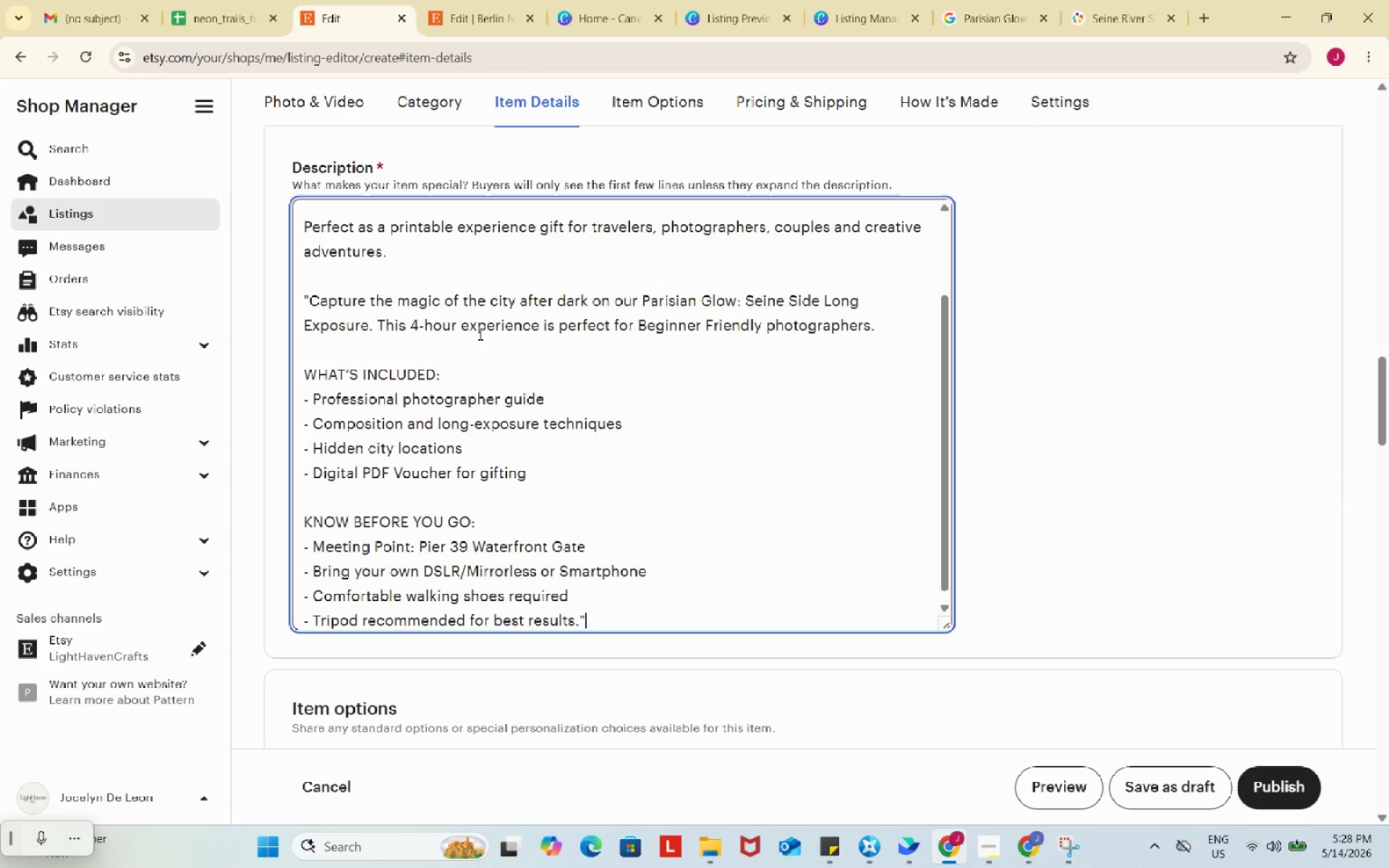 
key(Control+V)
 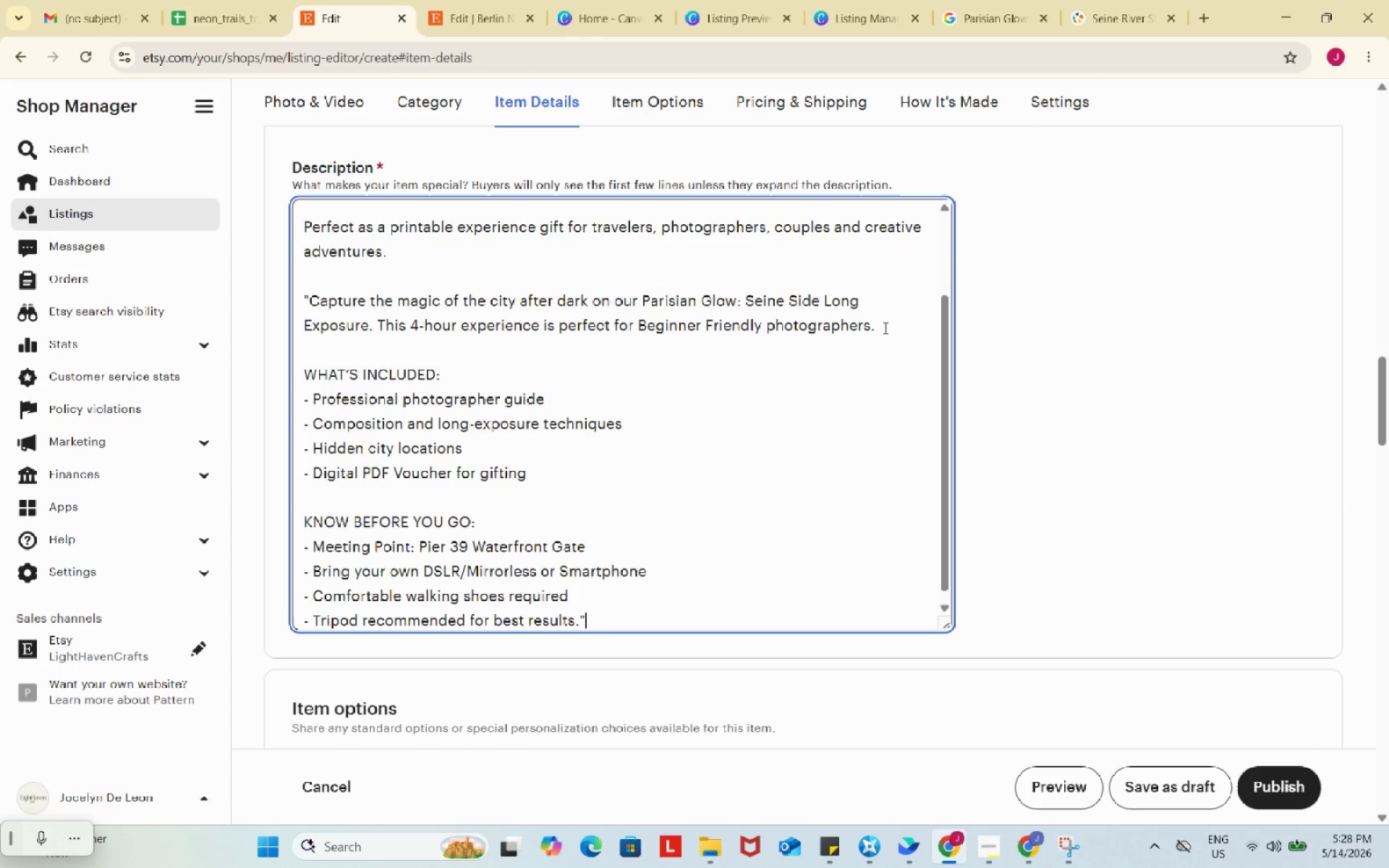 
left_click_drag(start_coordinate=[884, 328], to_coordinate=[286, 305])
 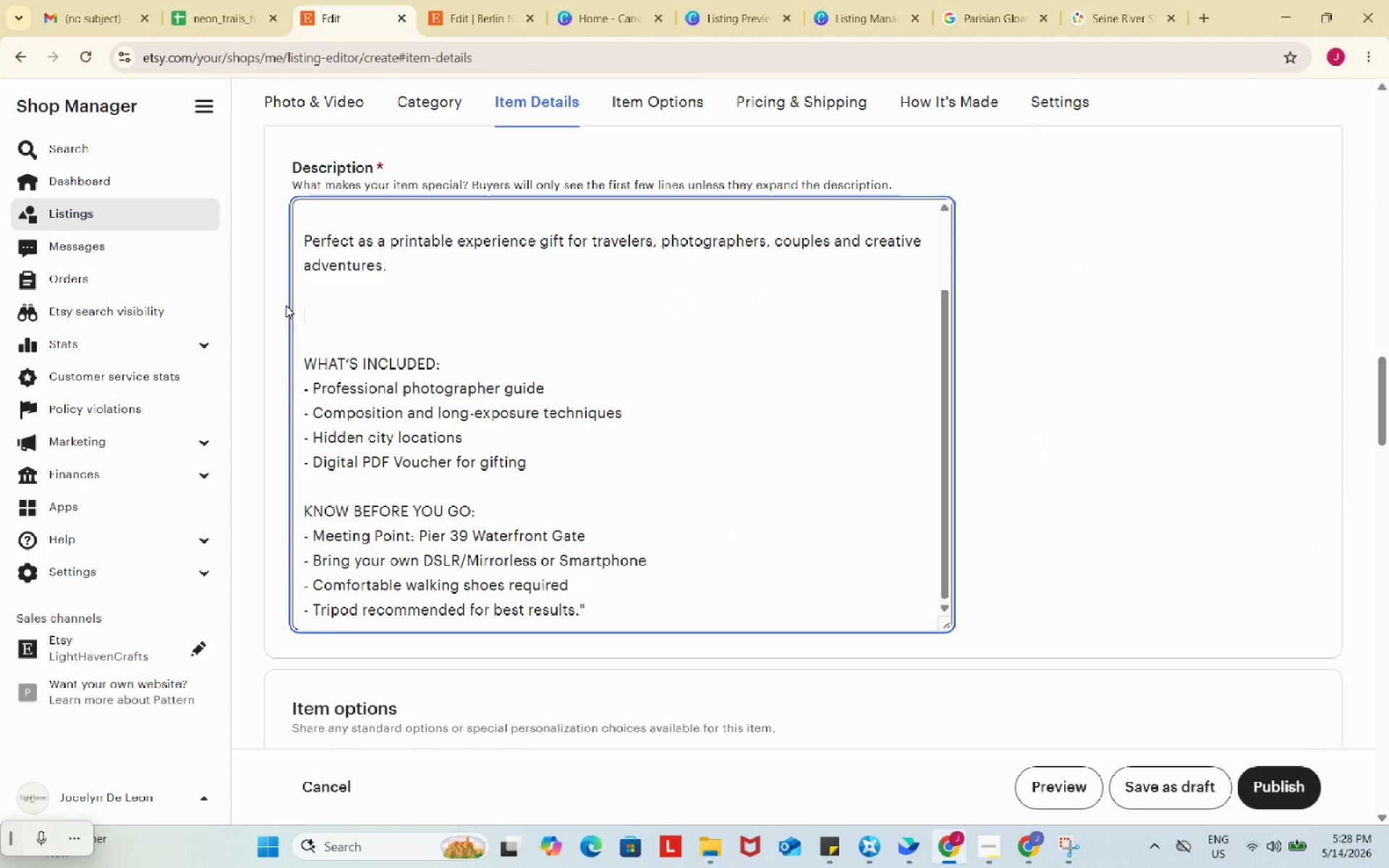 
key(Backspace)
 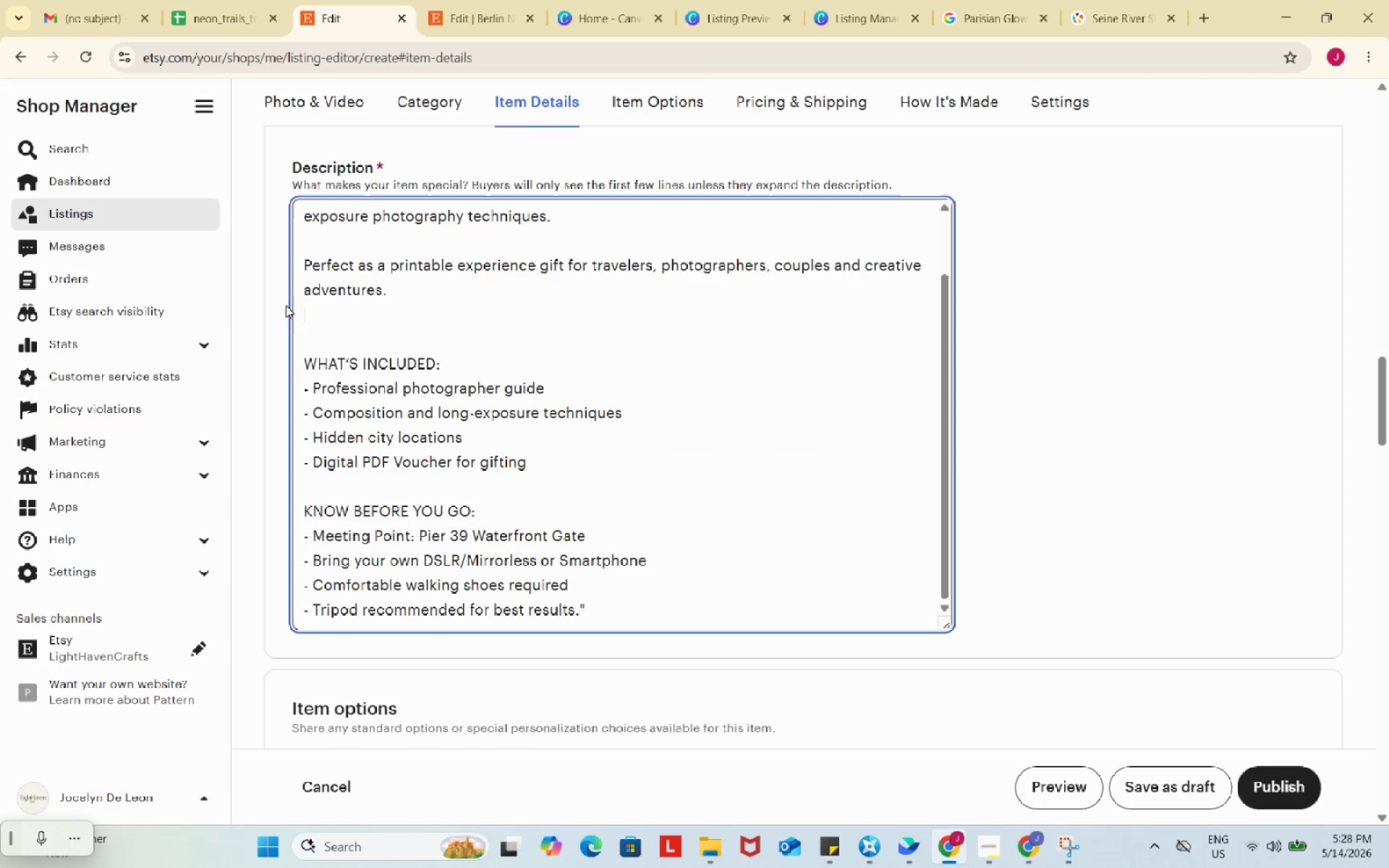 
key(Backspace)
 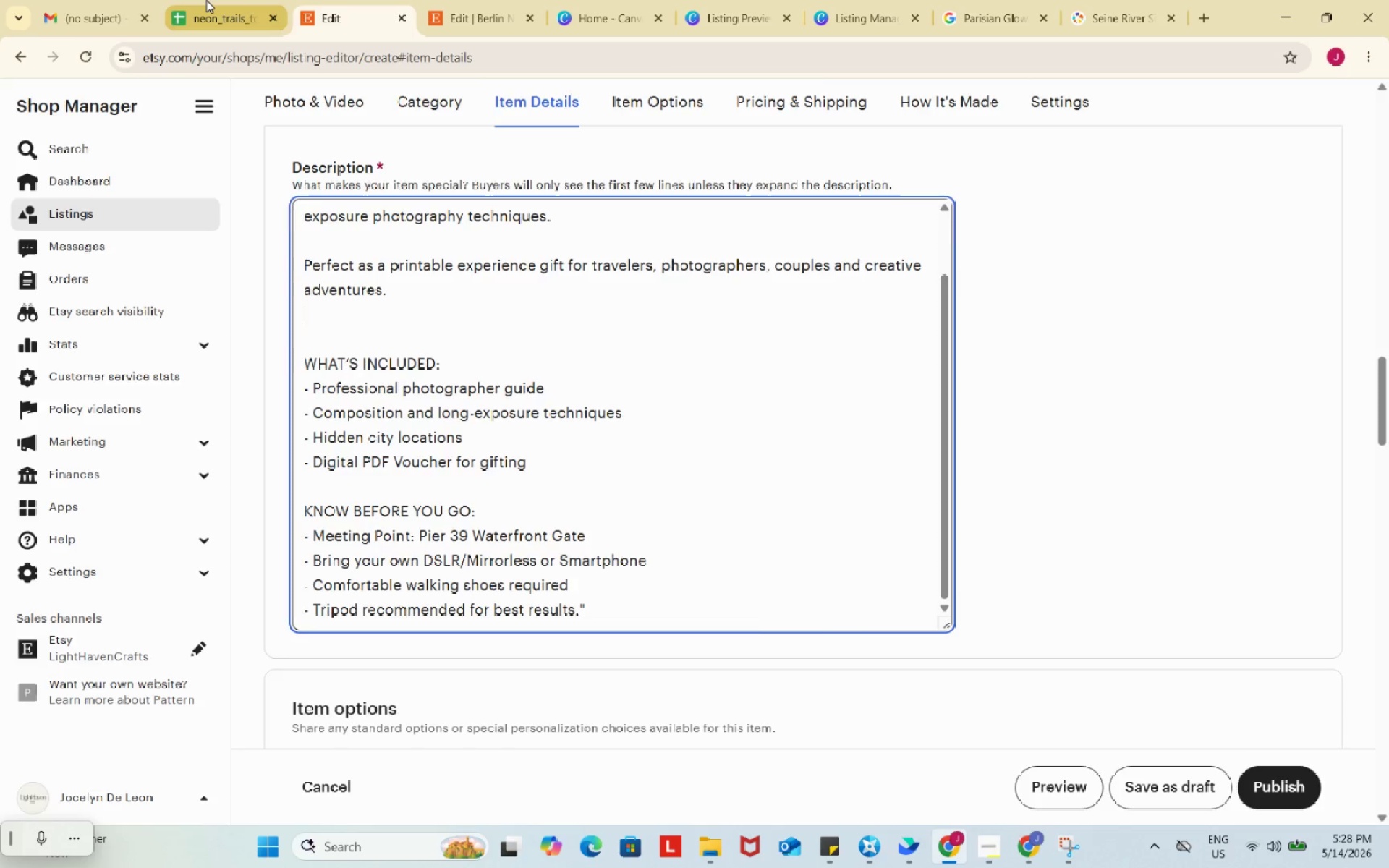 
left_click([206, 0])
 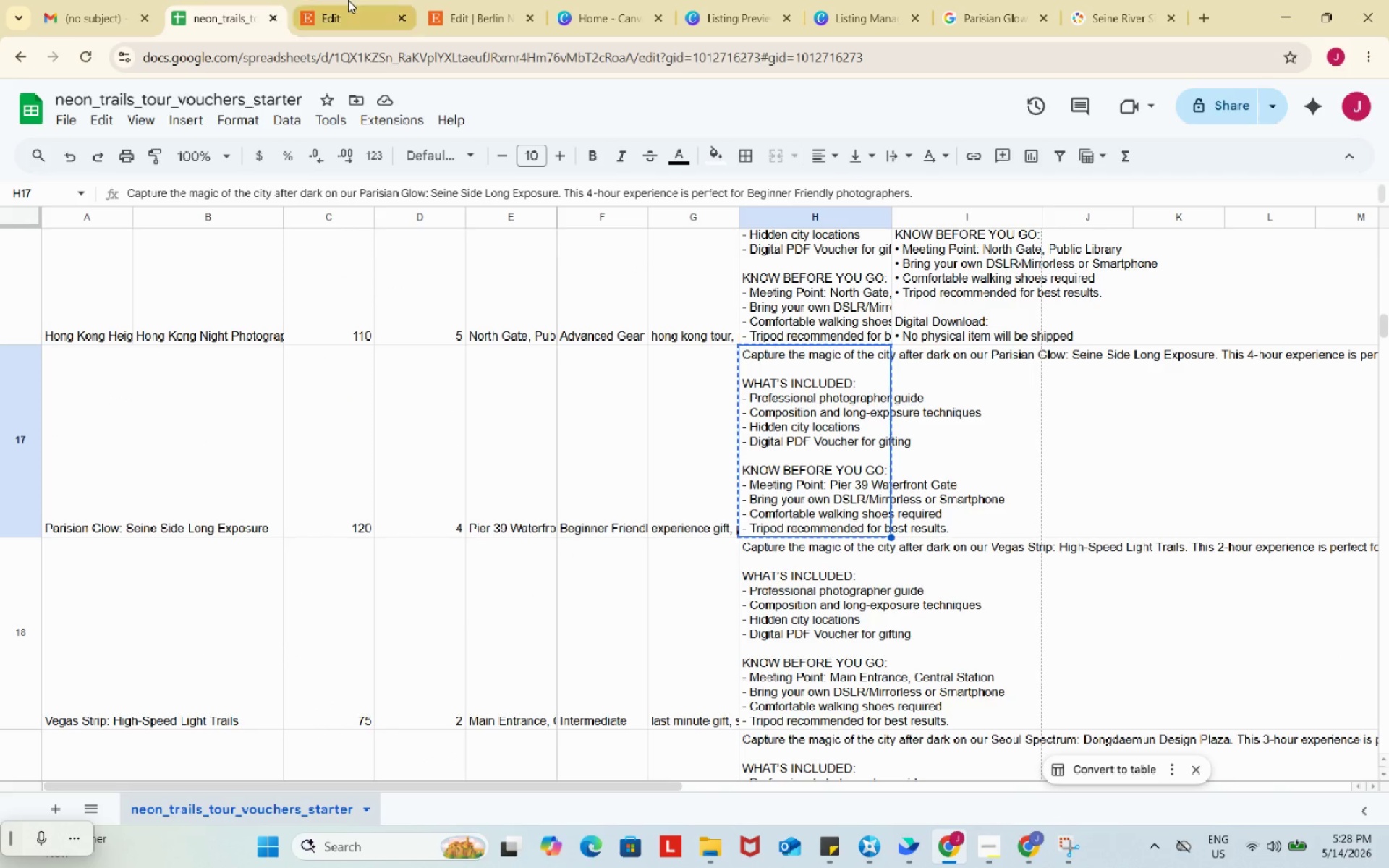 
left_click([348, 0])
 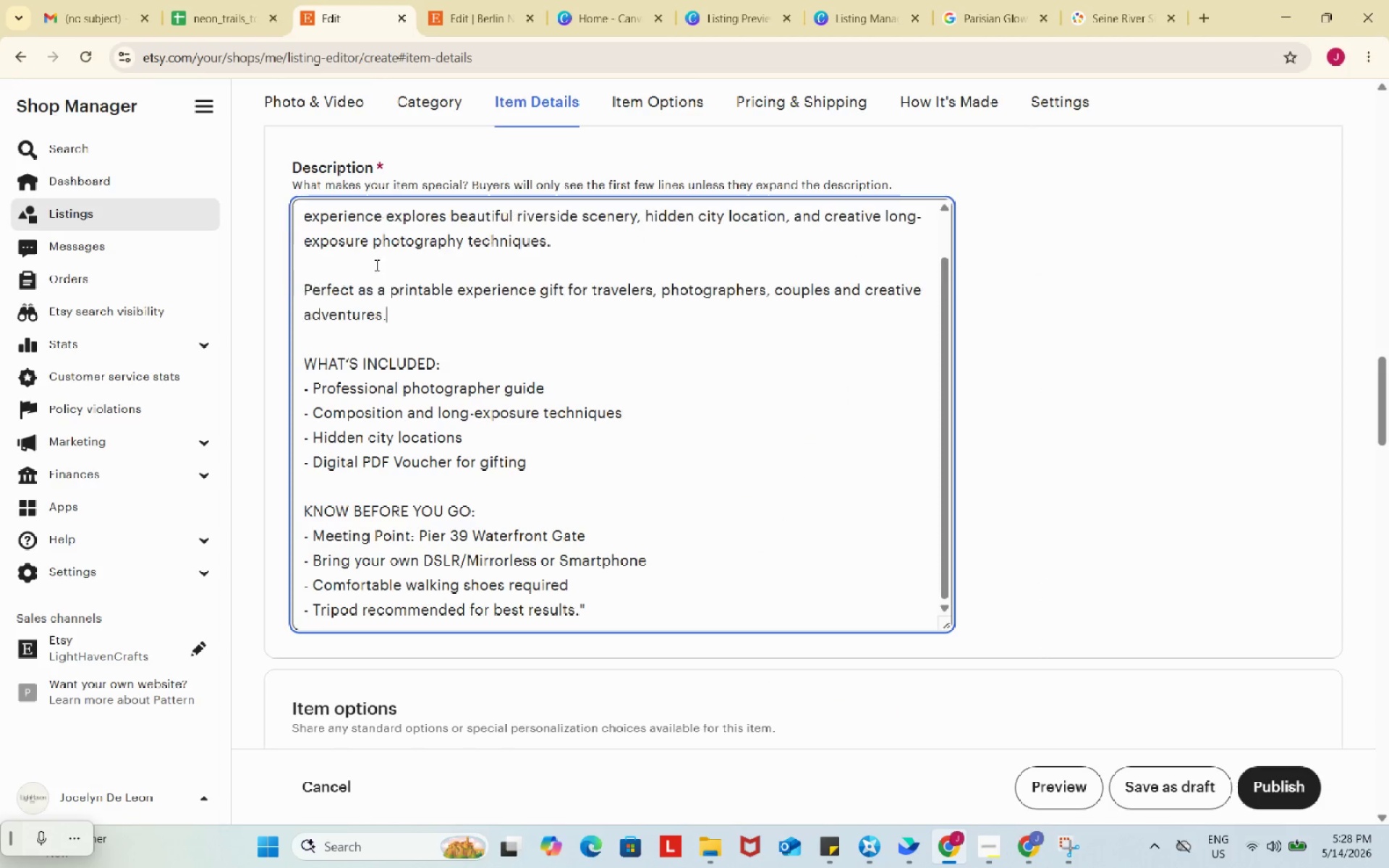 
key(Backspace)
 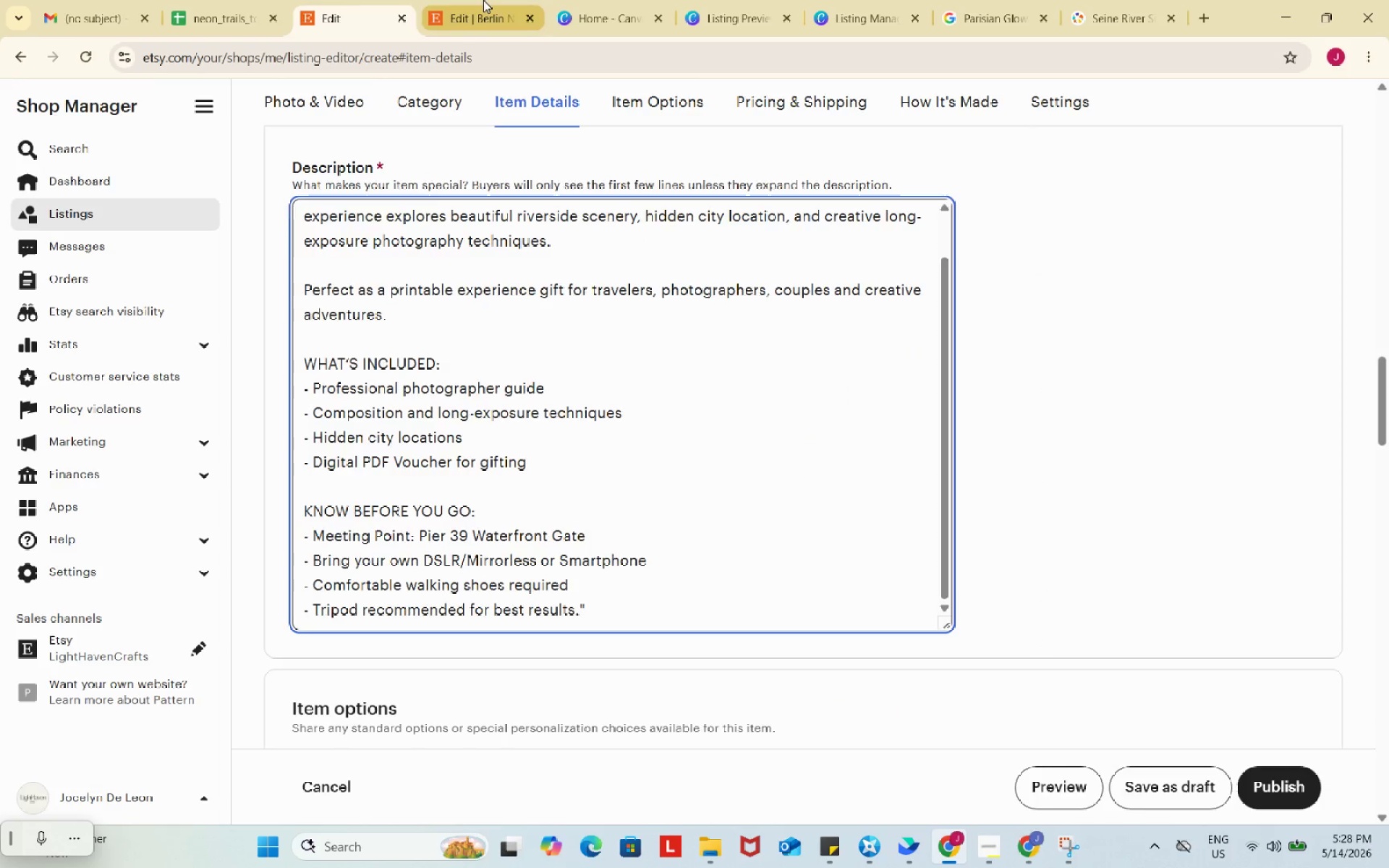 
left_click([483, 0])
 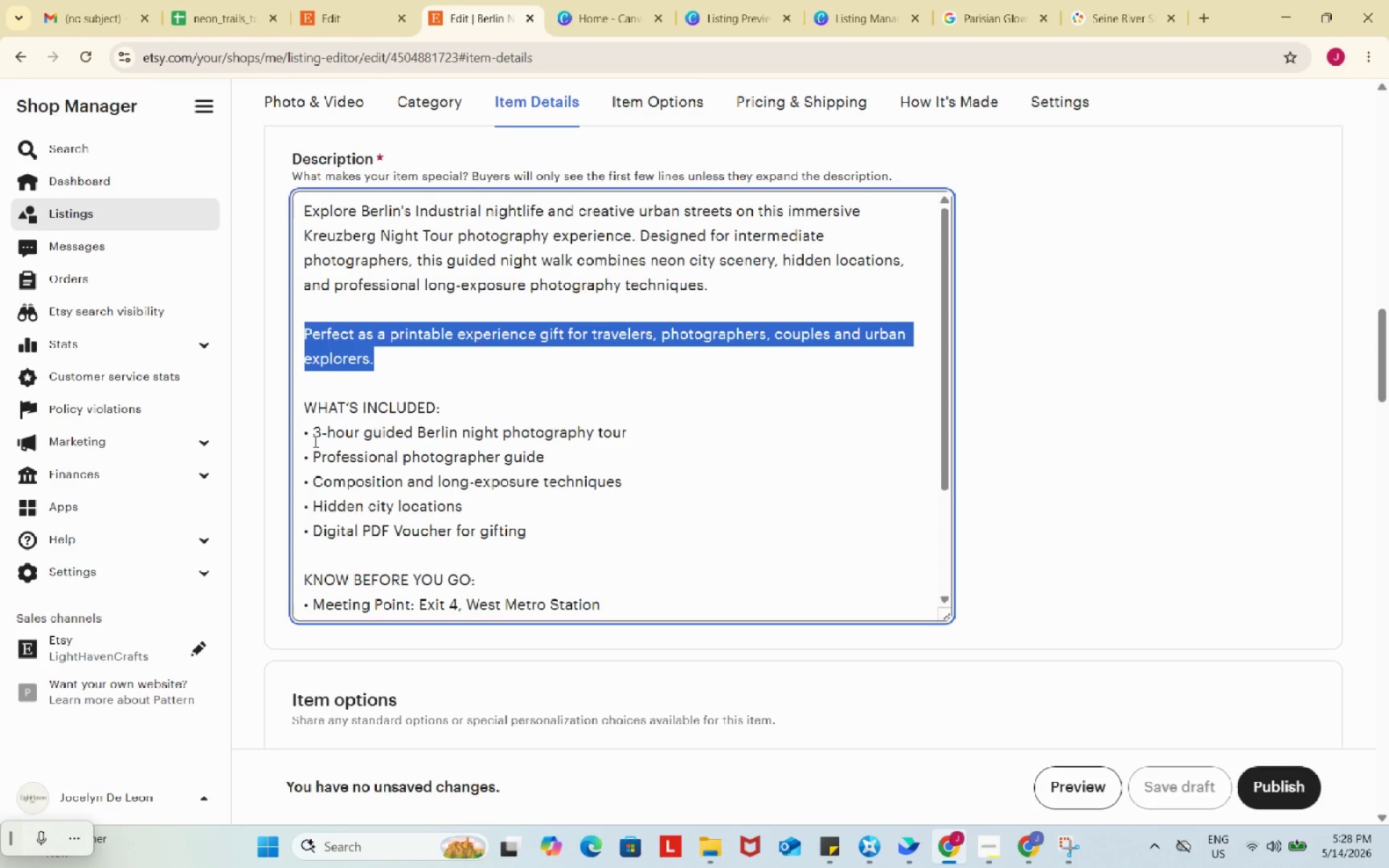 
left_click_drag(start_coordinate=[314, 439], to_coordinate=[297, 436])
 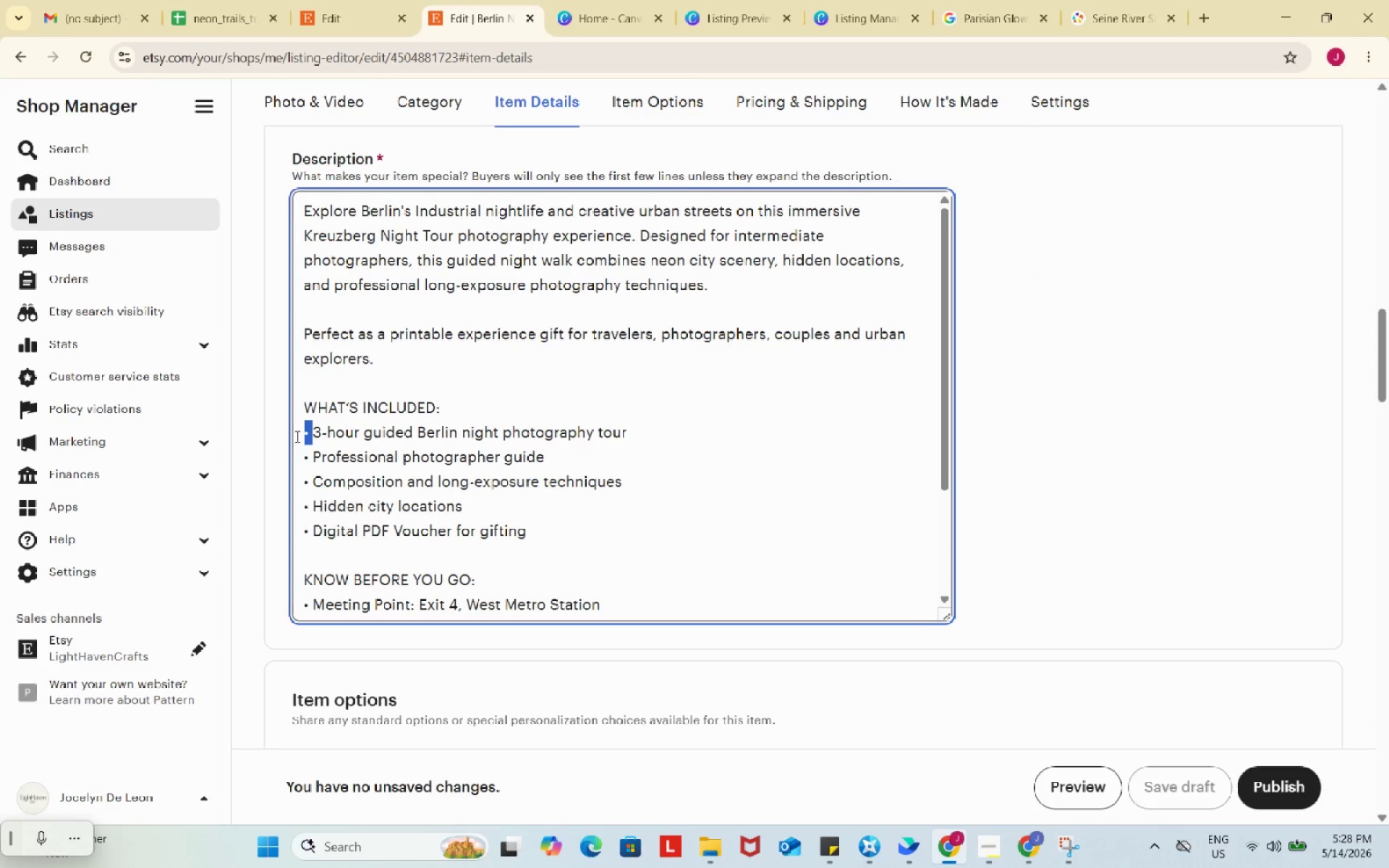 
wait(8.52)
 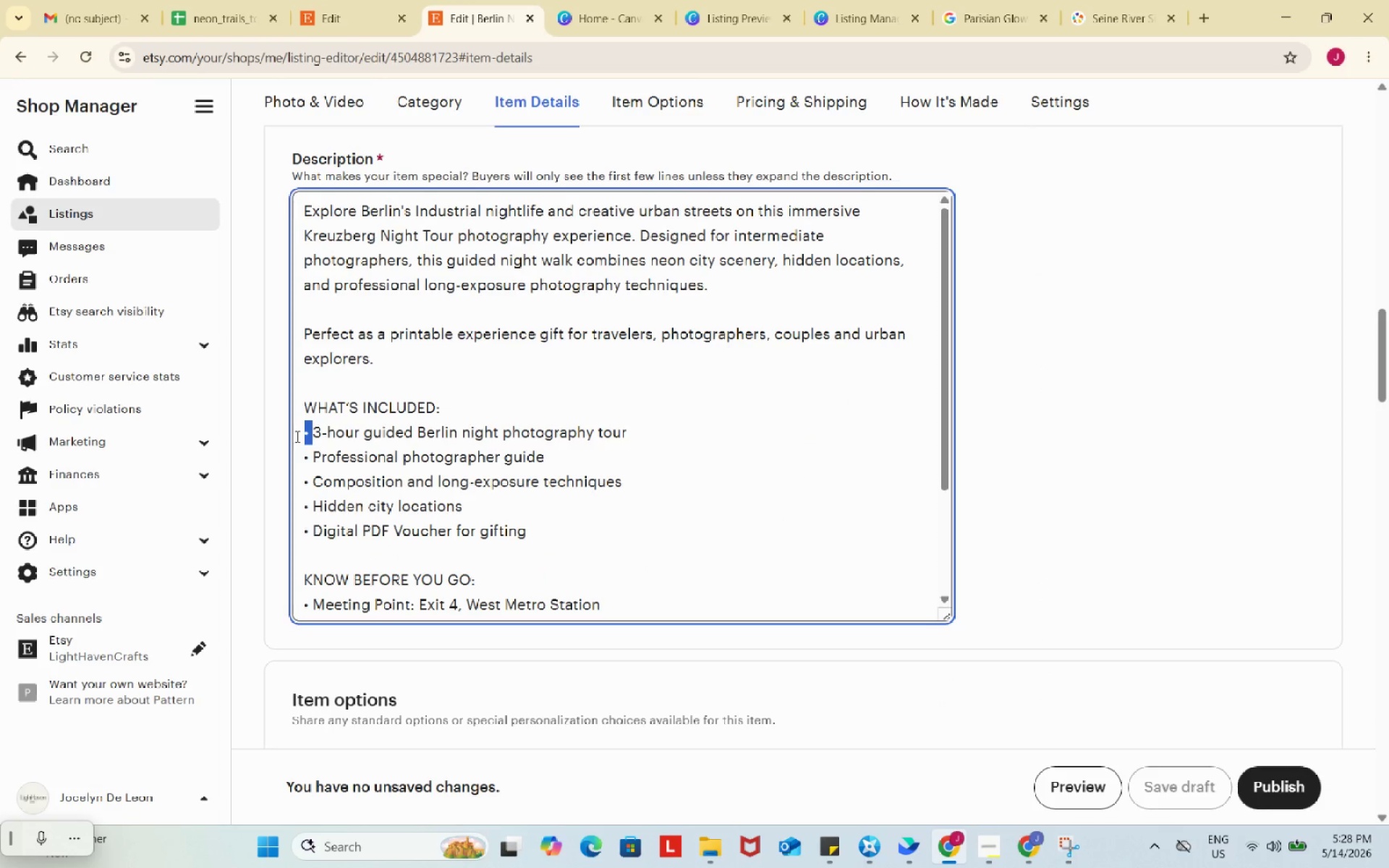 
key(Control+ControlLeft)
 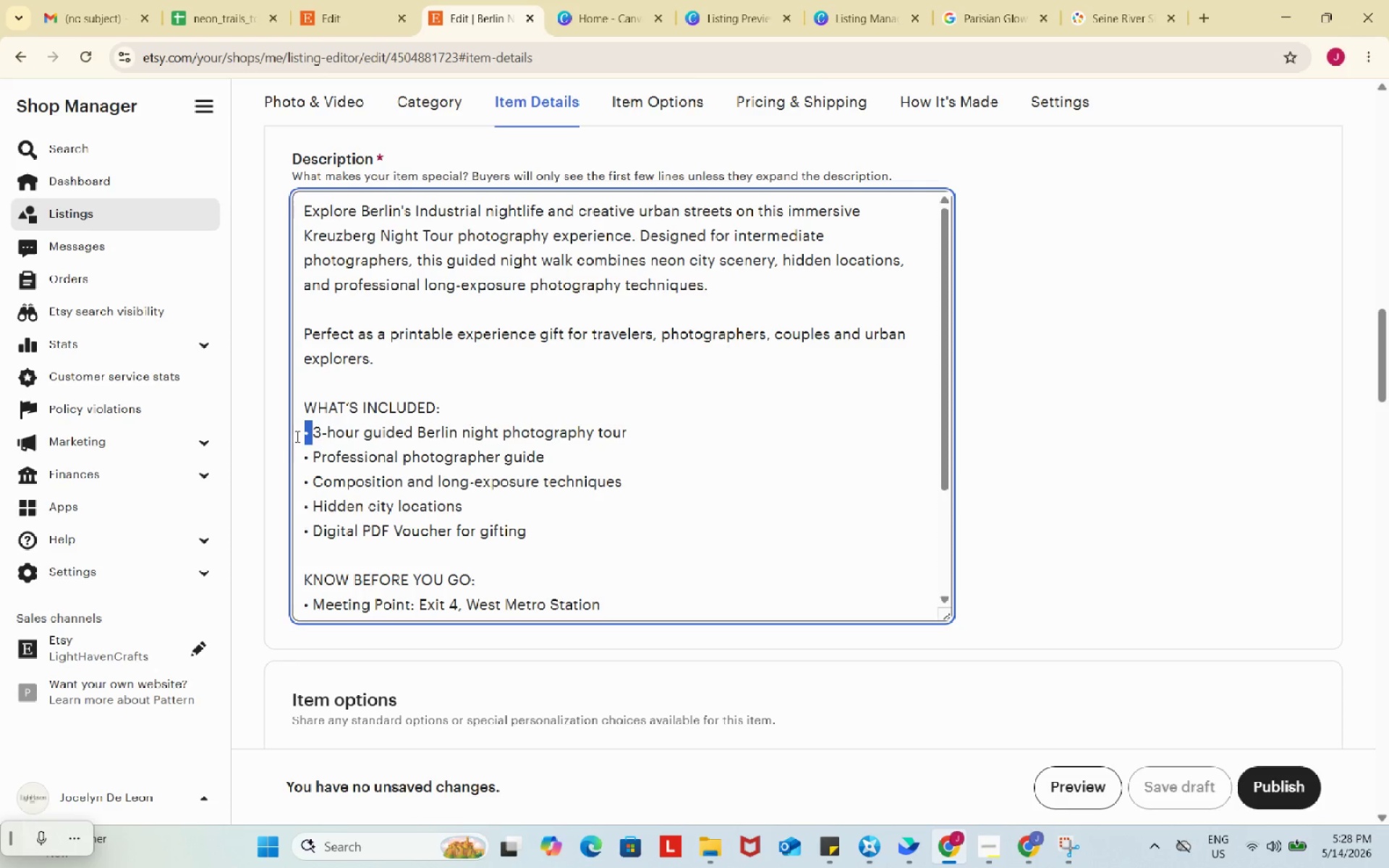 
key(Control+C)
 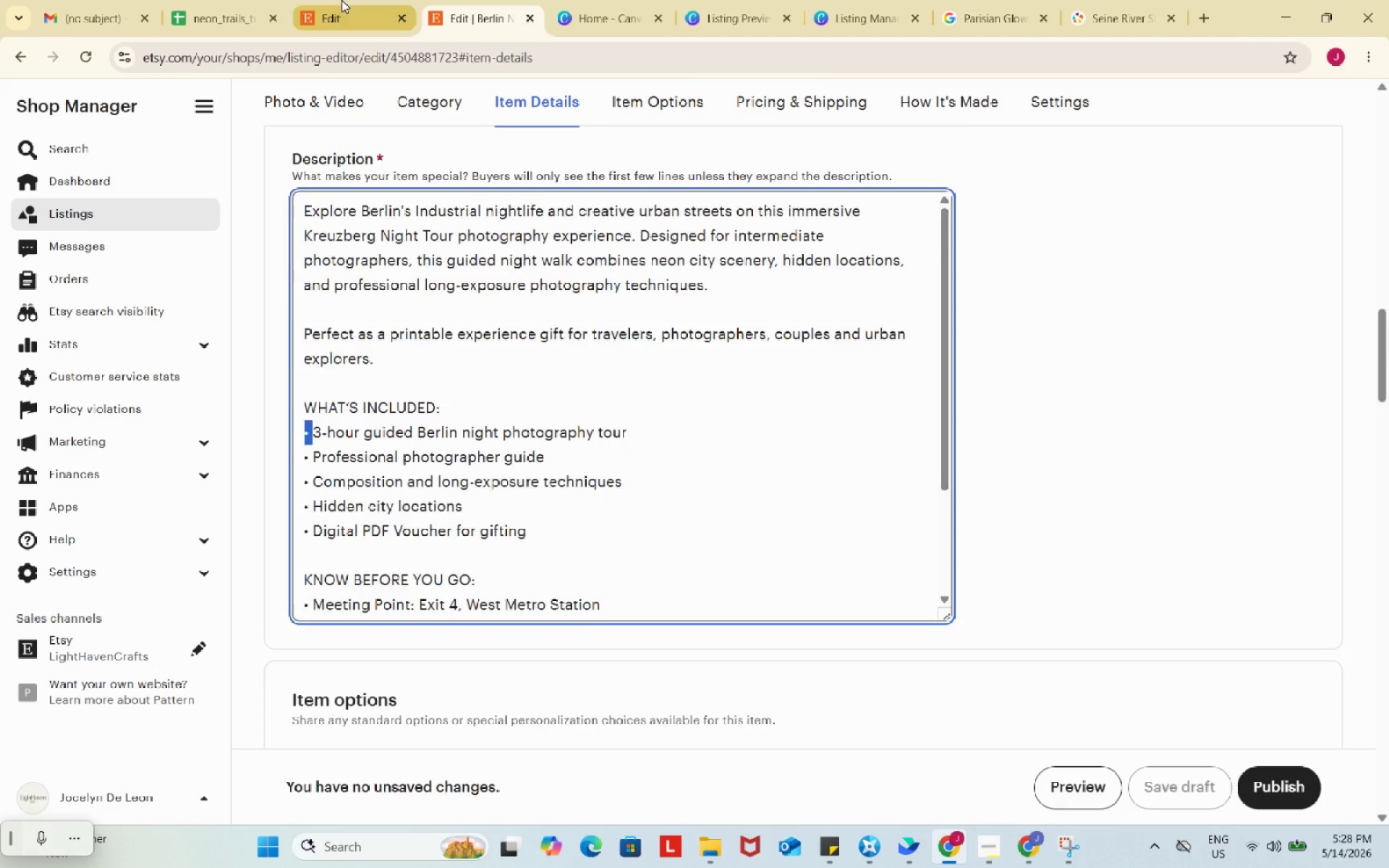 
left_click([341, 0])
 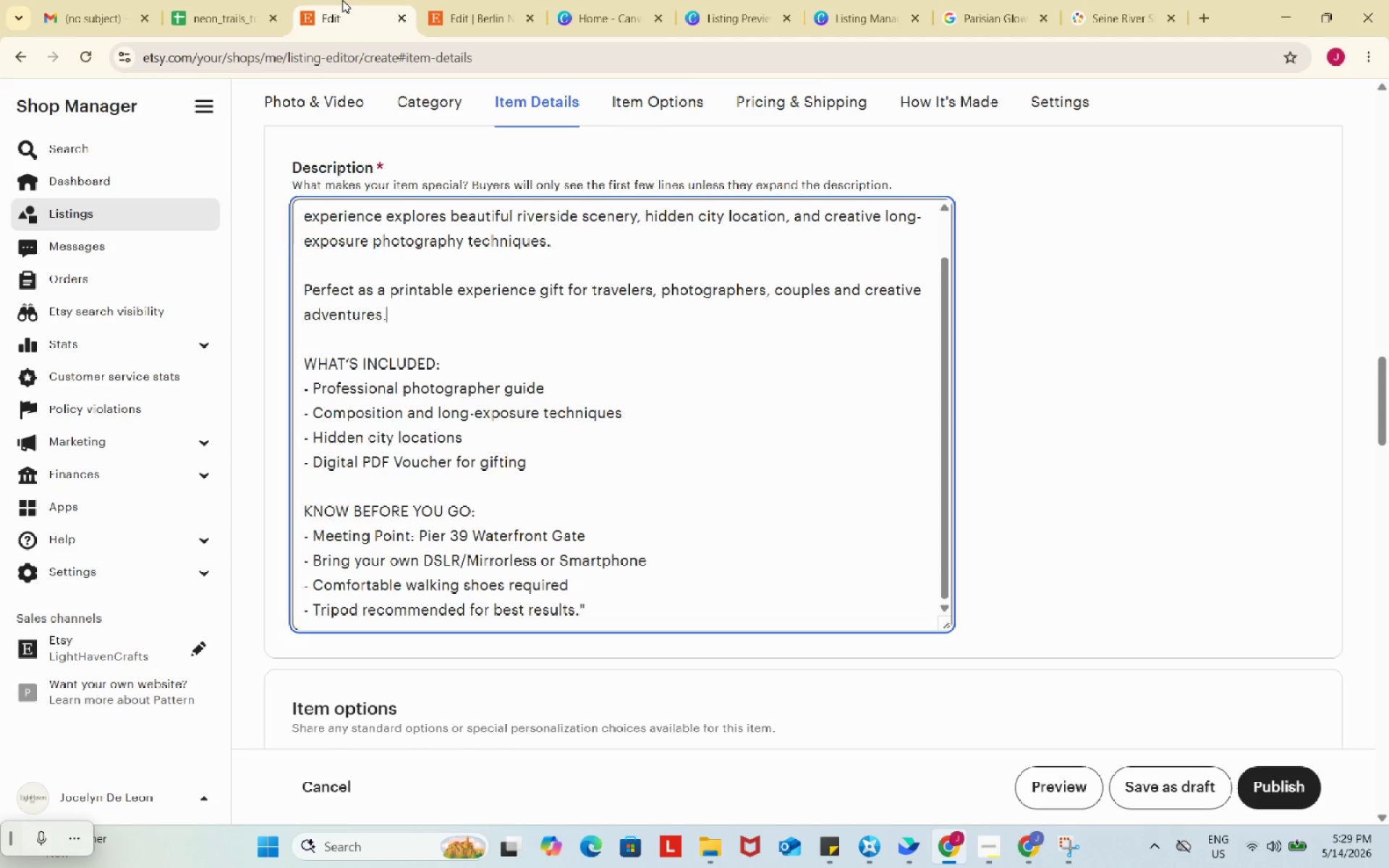 
wait(16.41)
 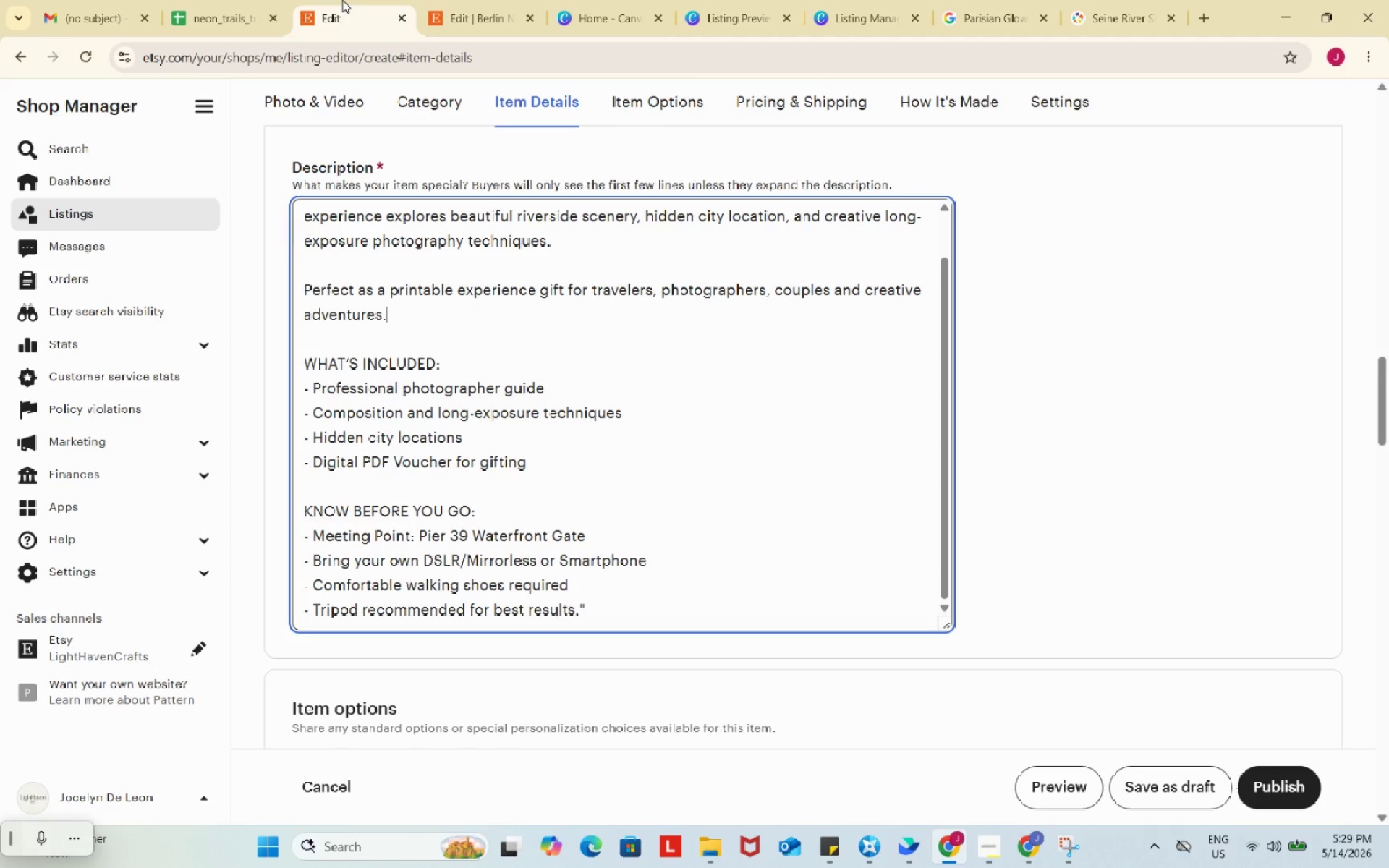 
left_click_drag(start_coordinate=[313, 387], to_coordinate=[284, 387])
 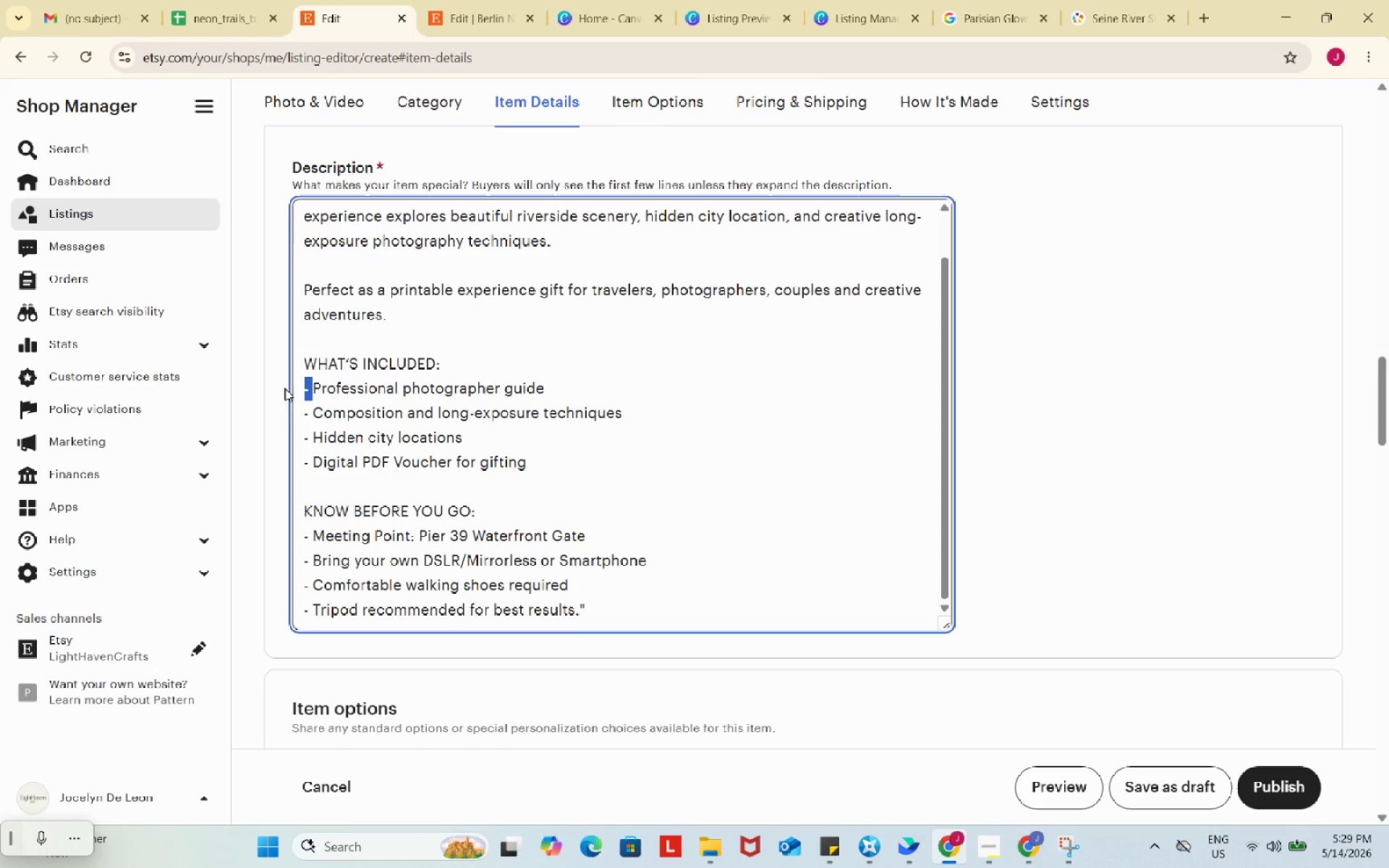 
key(Control+ControlLeft)
 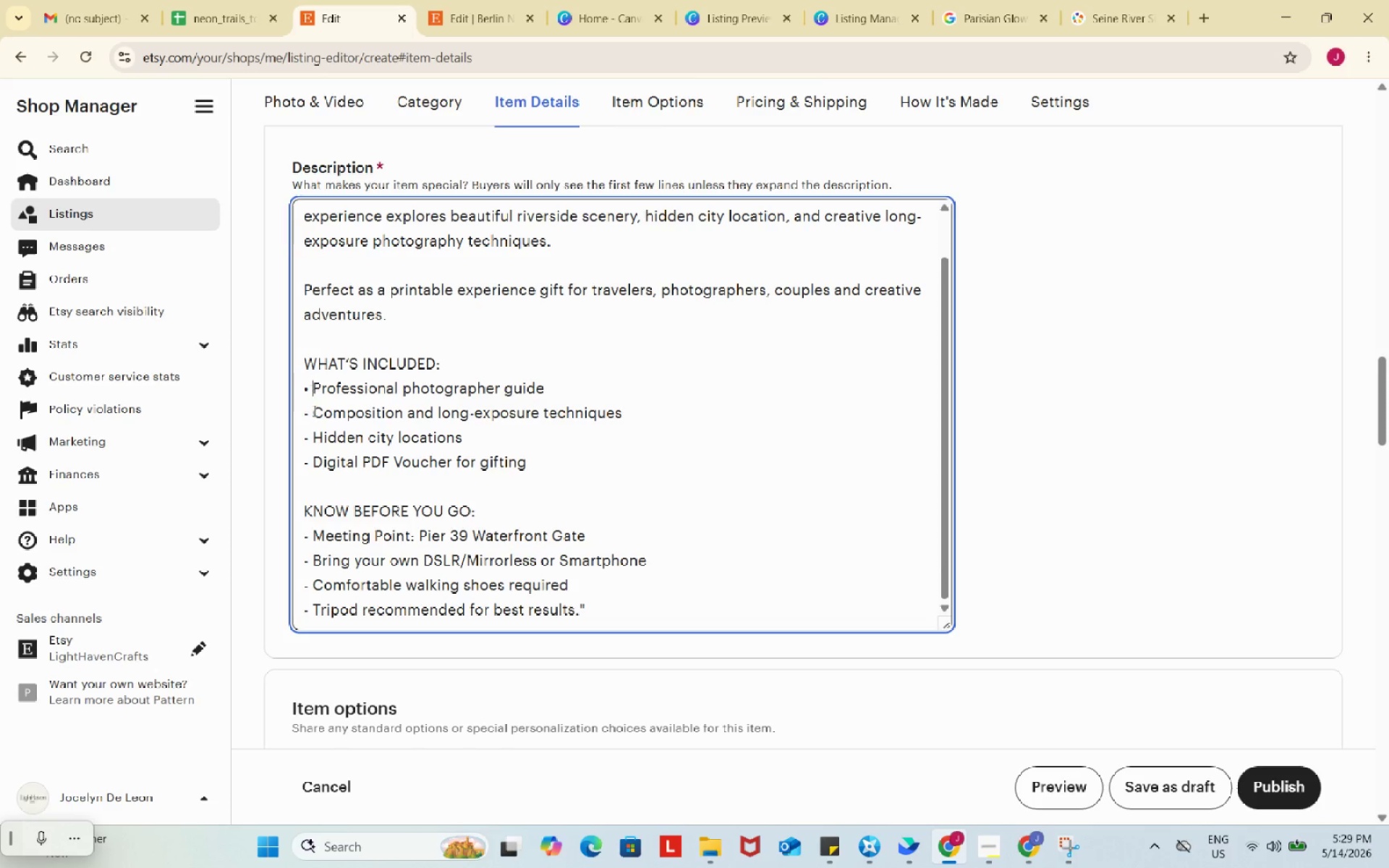 
key(Control+ControlLeft)
 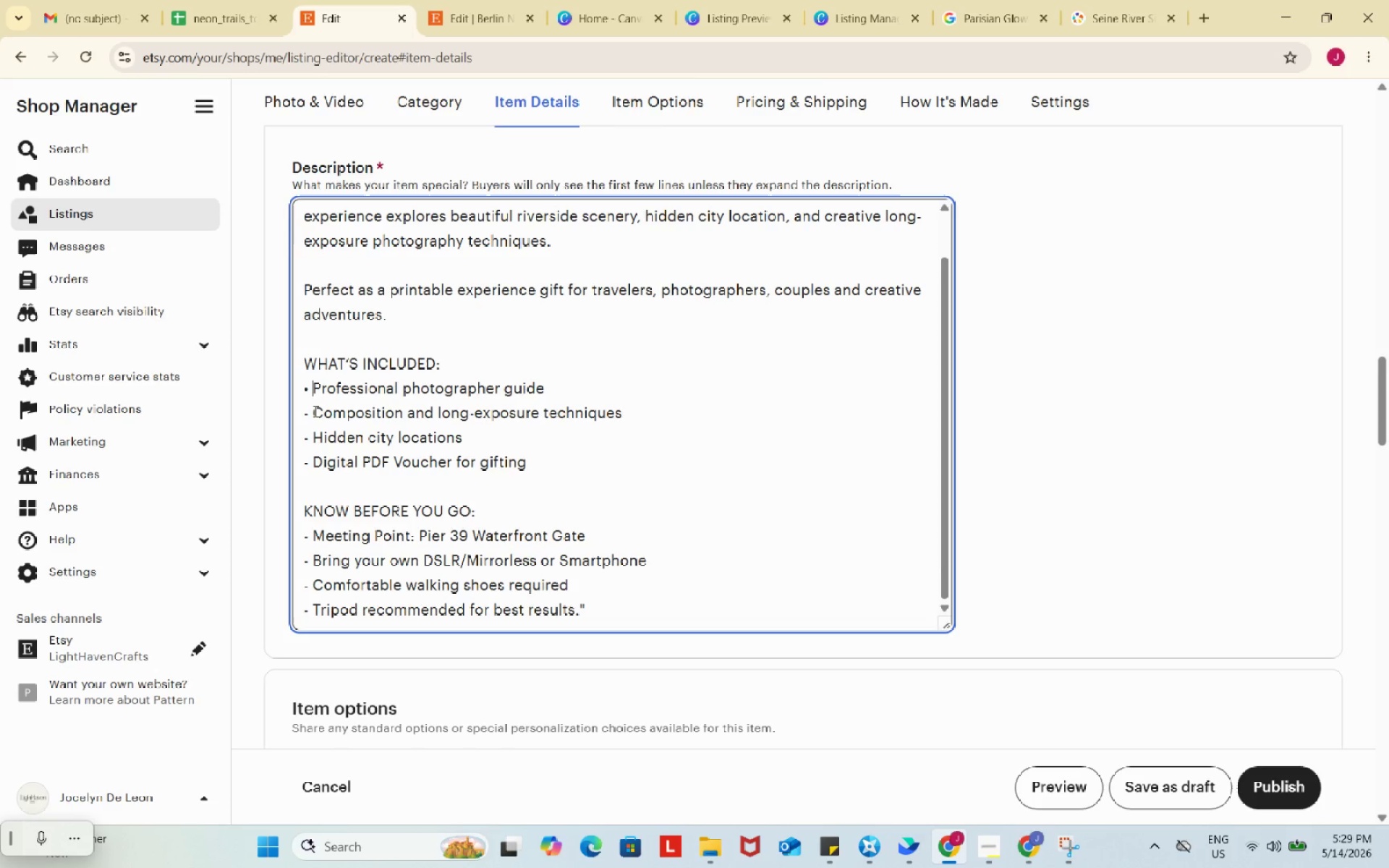 
key(Control+V)
 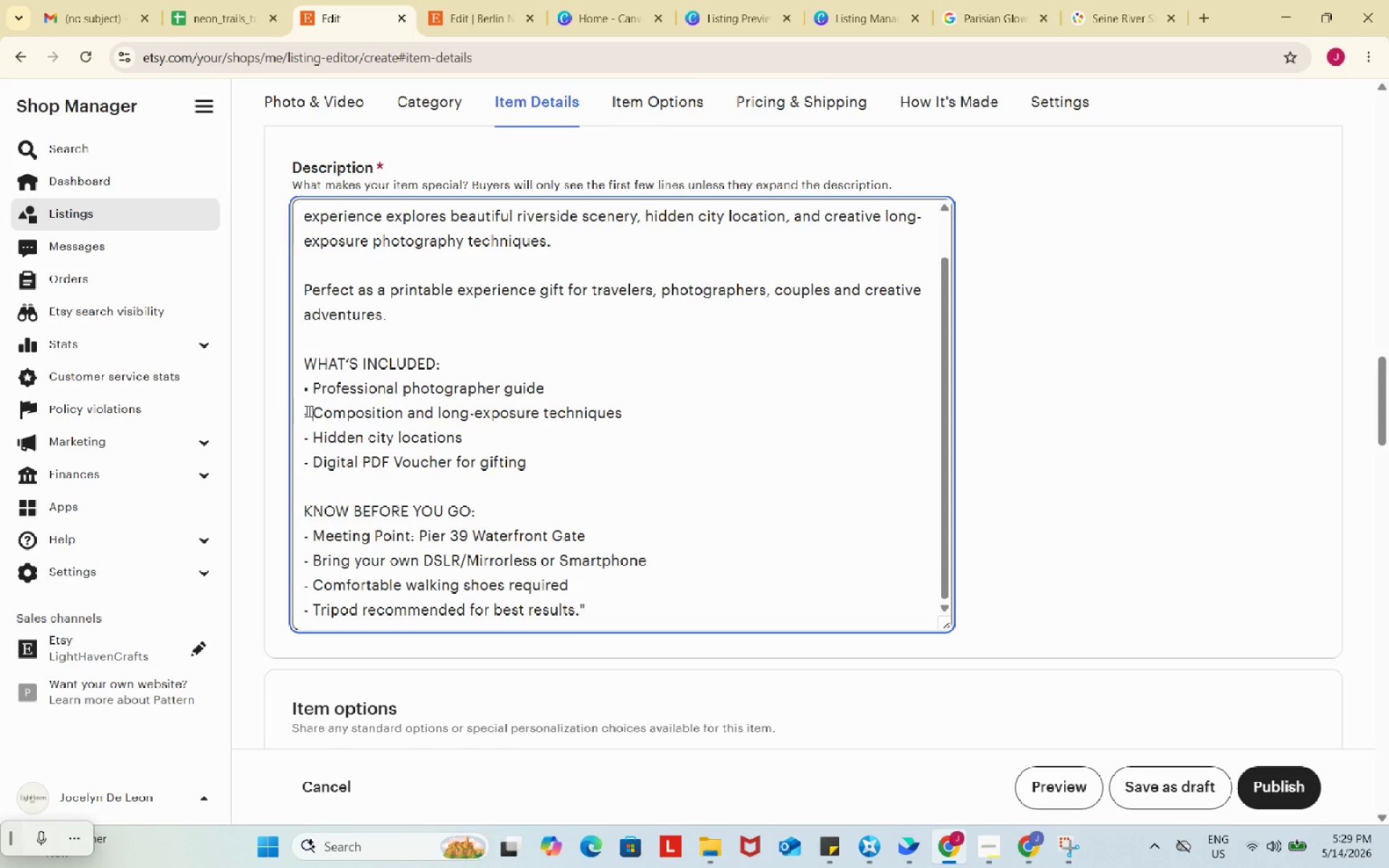 
left_click_drag(start_coordinate=[315, 411], to_coordinate=[291, 411])
 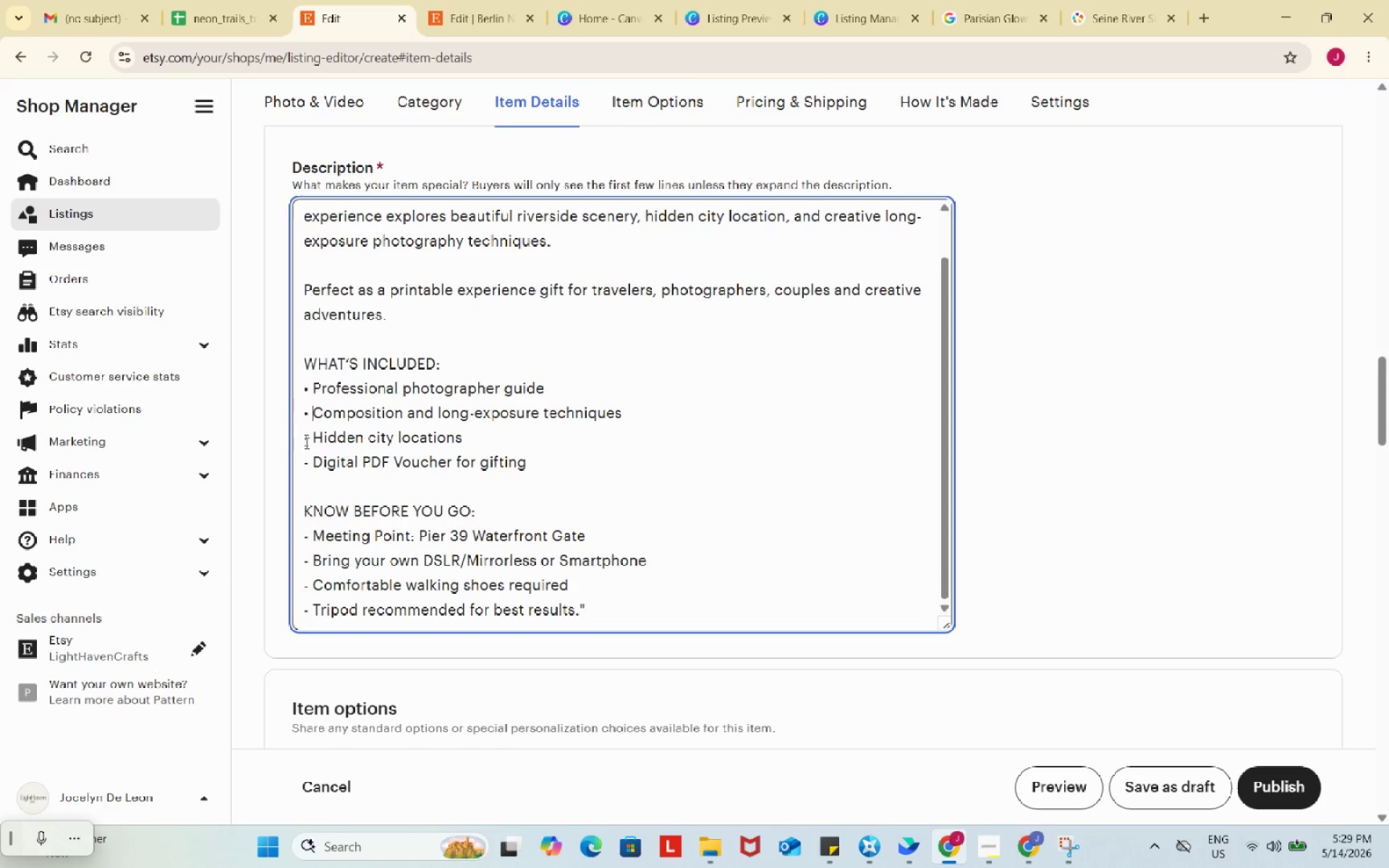 
key(Control+ControlLeft)
 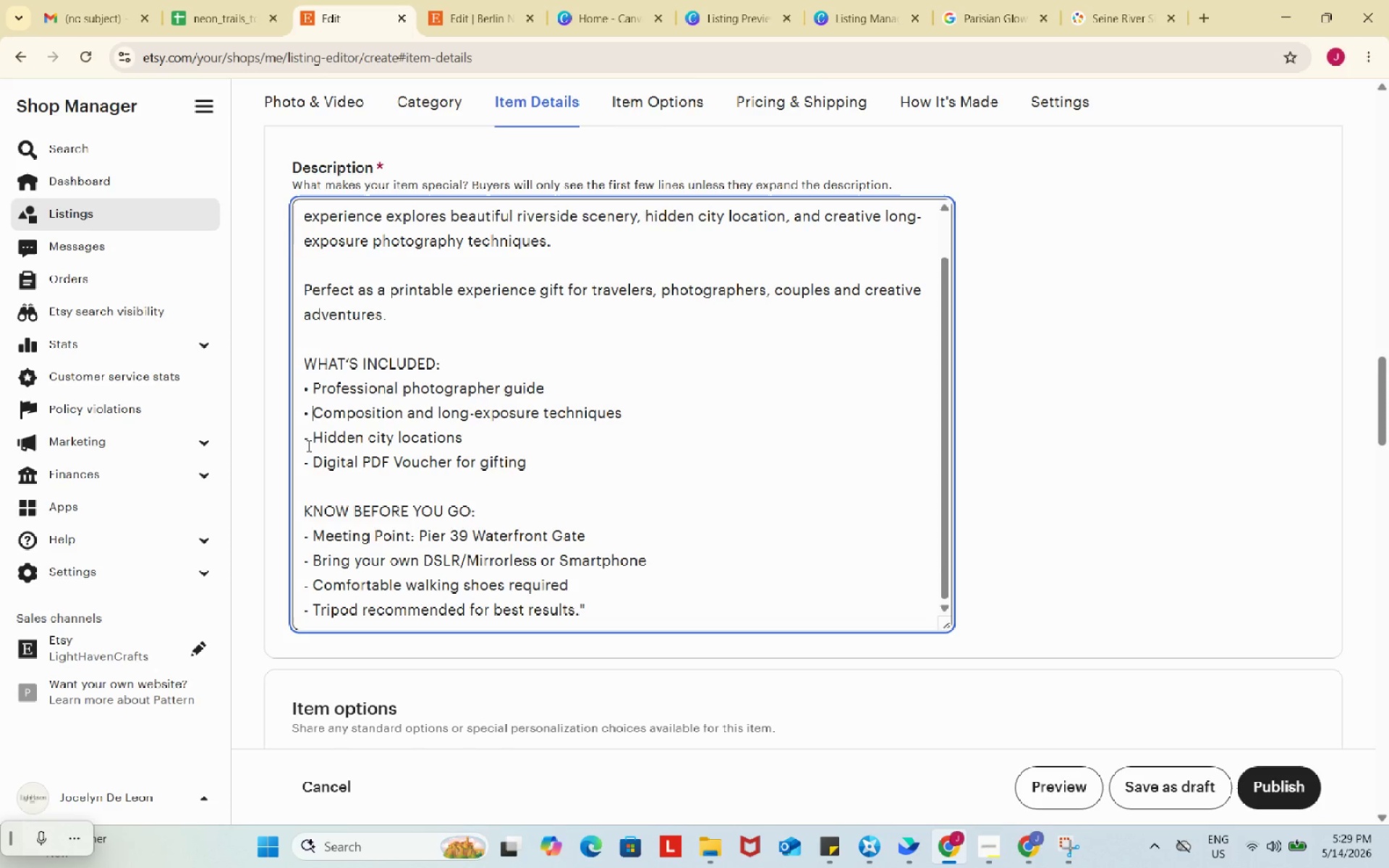 
key(Control+V)
 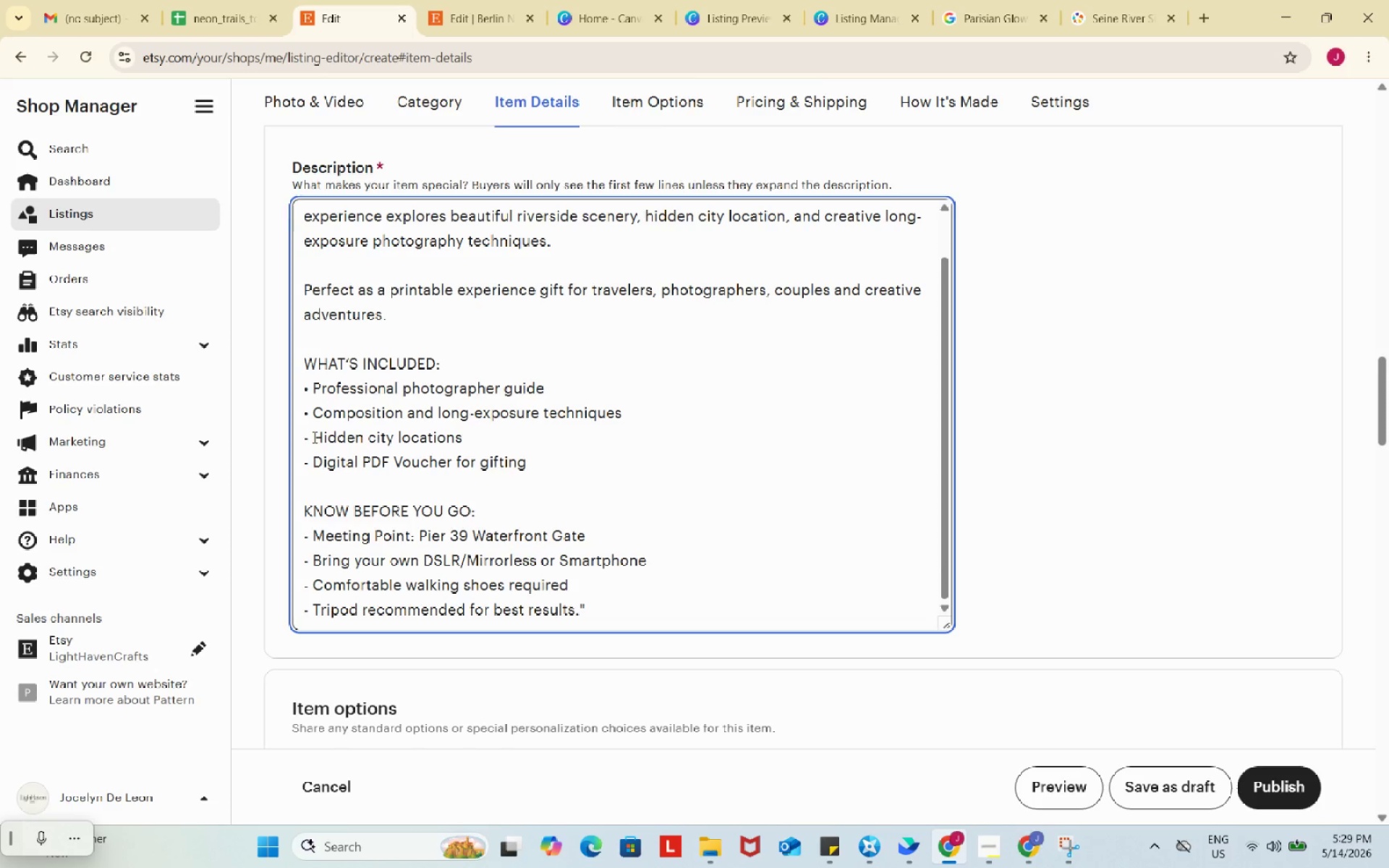 
left_click_drag(start_coordinate=[313, 437], to_coordinate=[293, 437])
 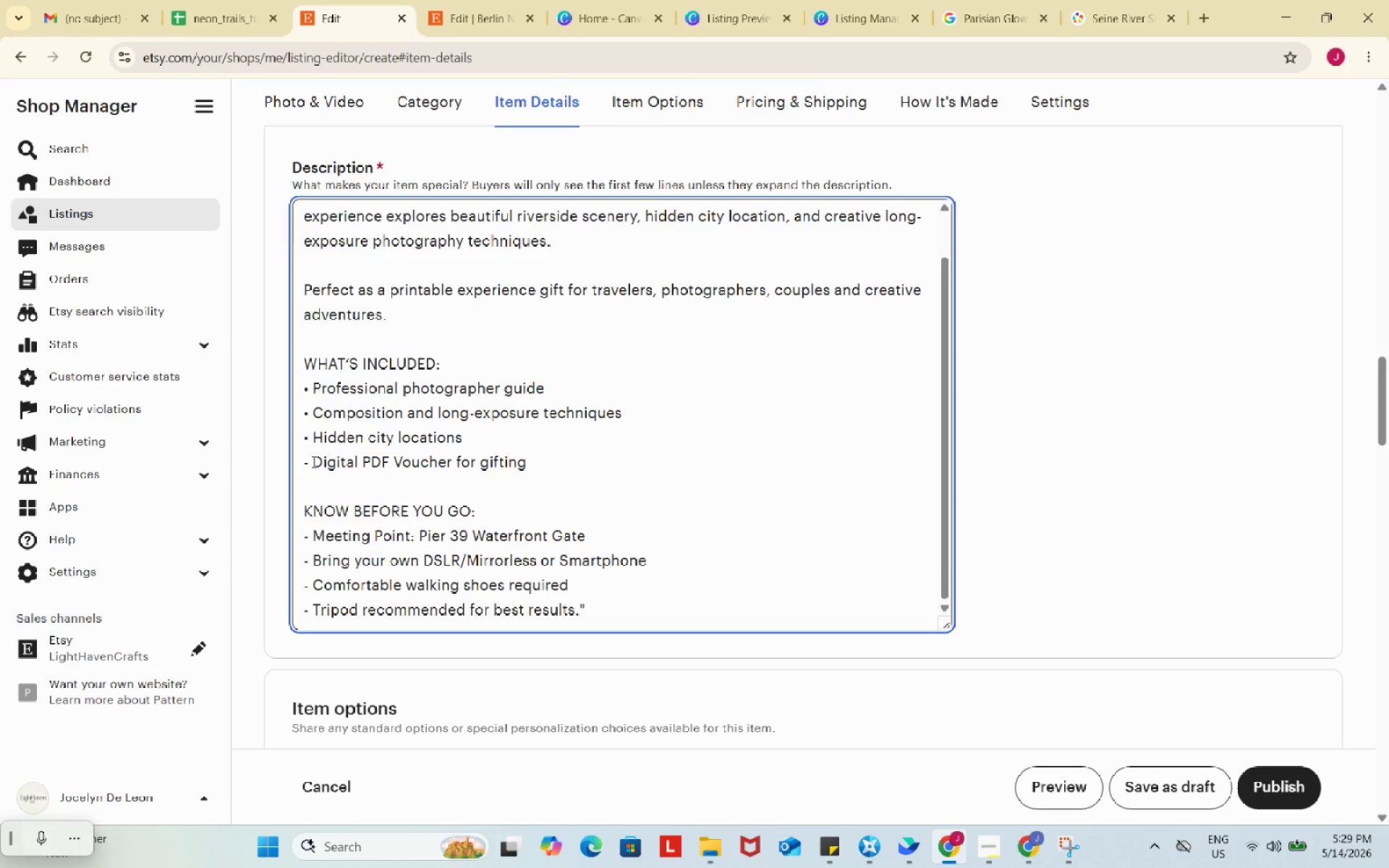 
key(Control+ControlLeft)
 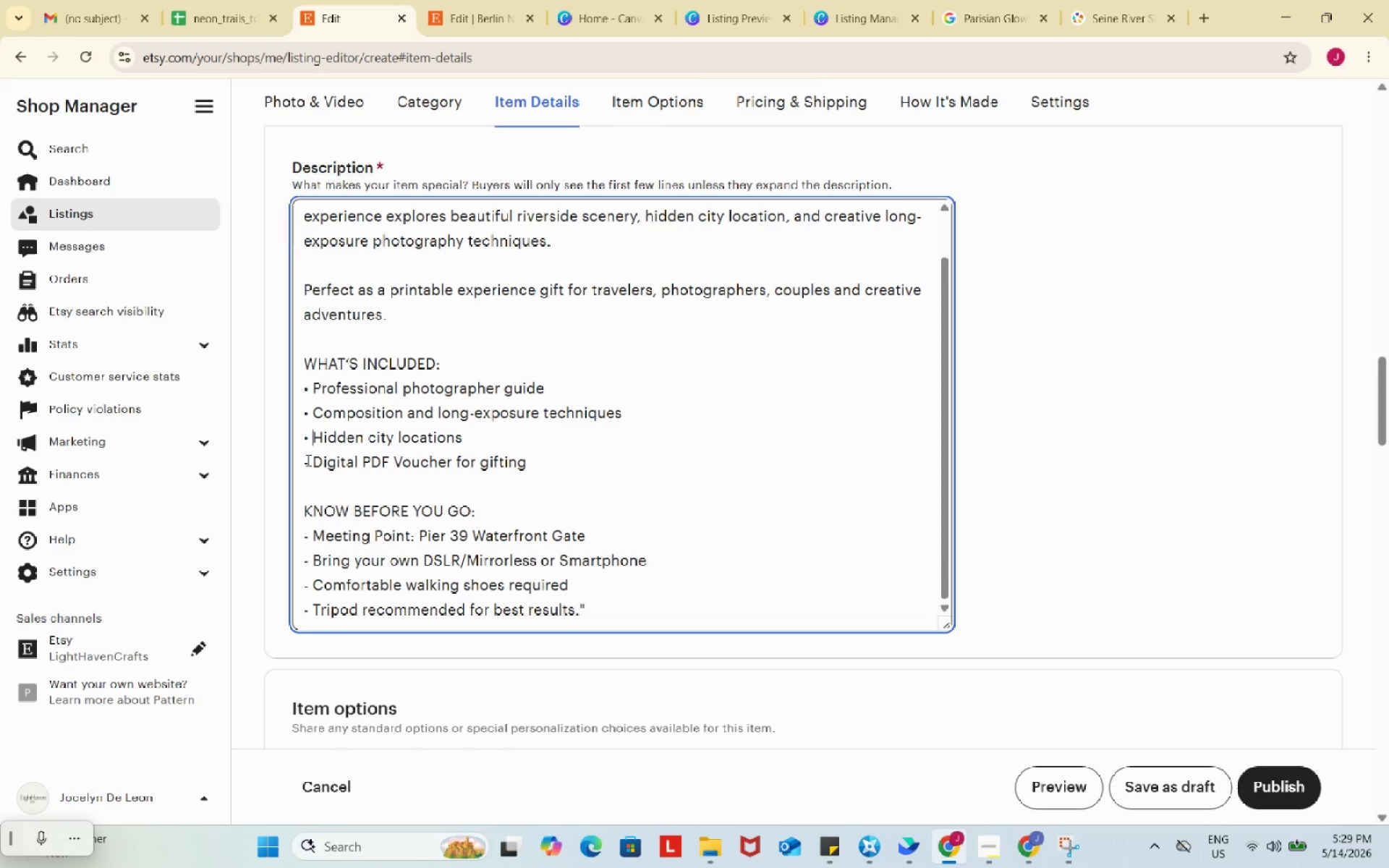 
key(Control+V)
 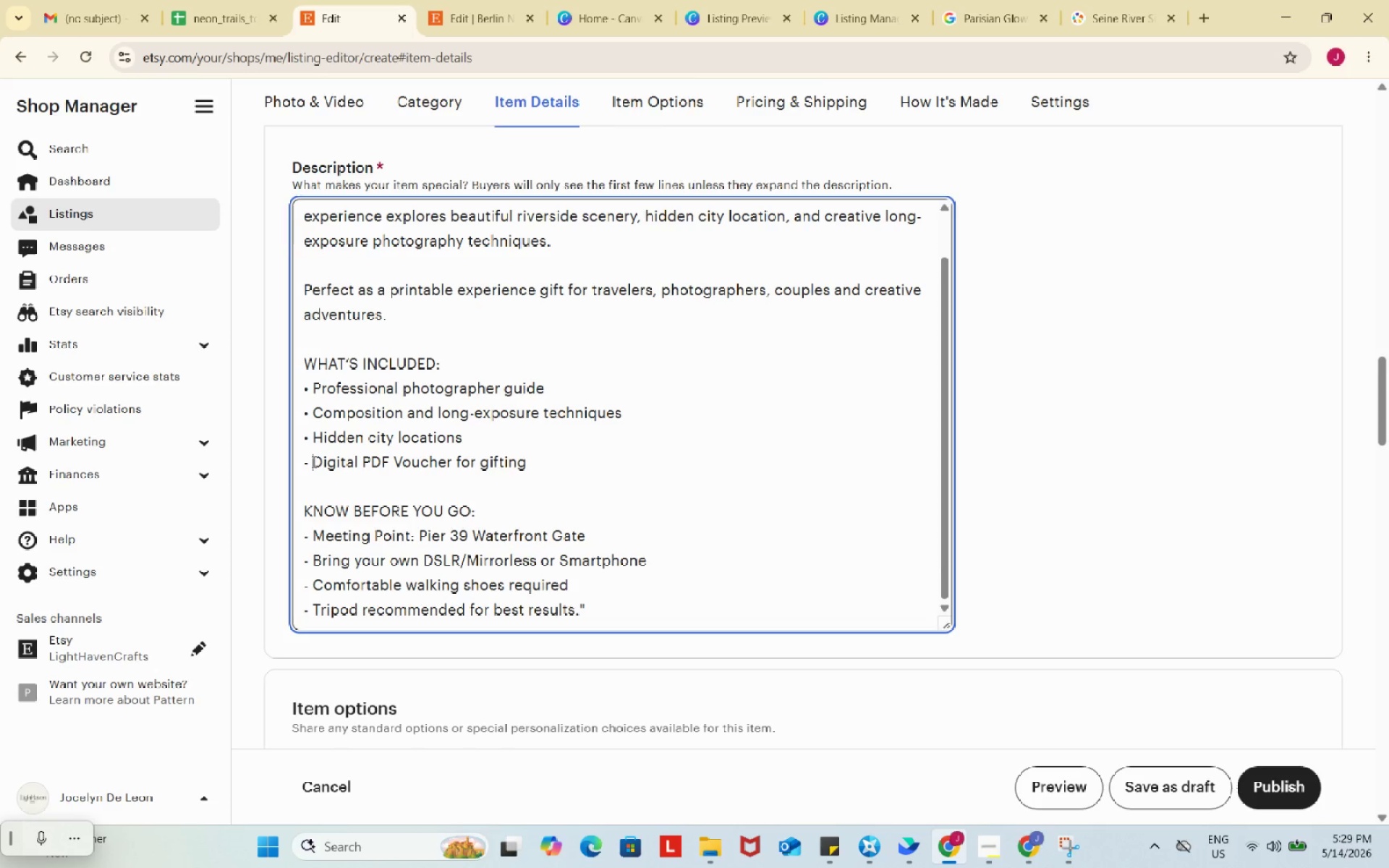 
left_click_drag(start_coordinate=[313, 461], to_coordinate=[296, 461])
 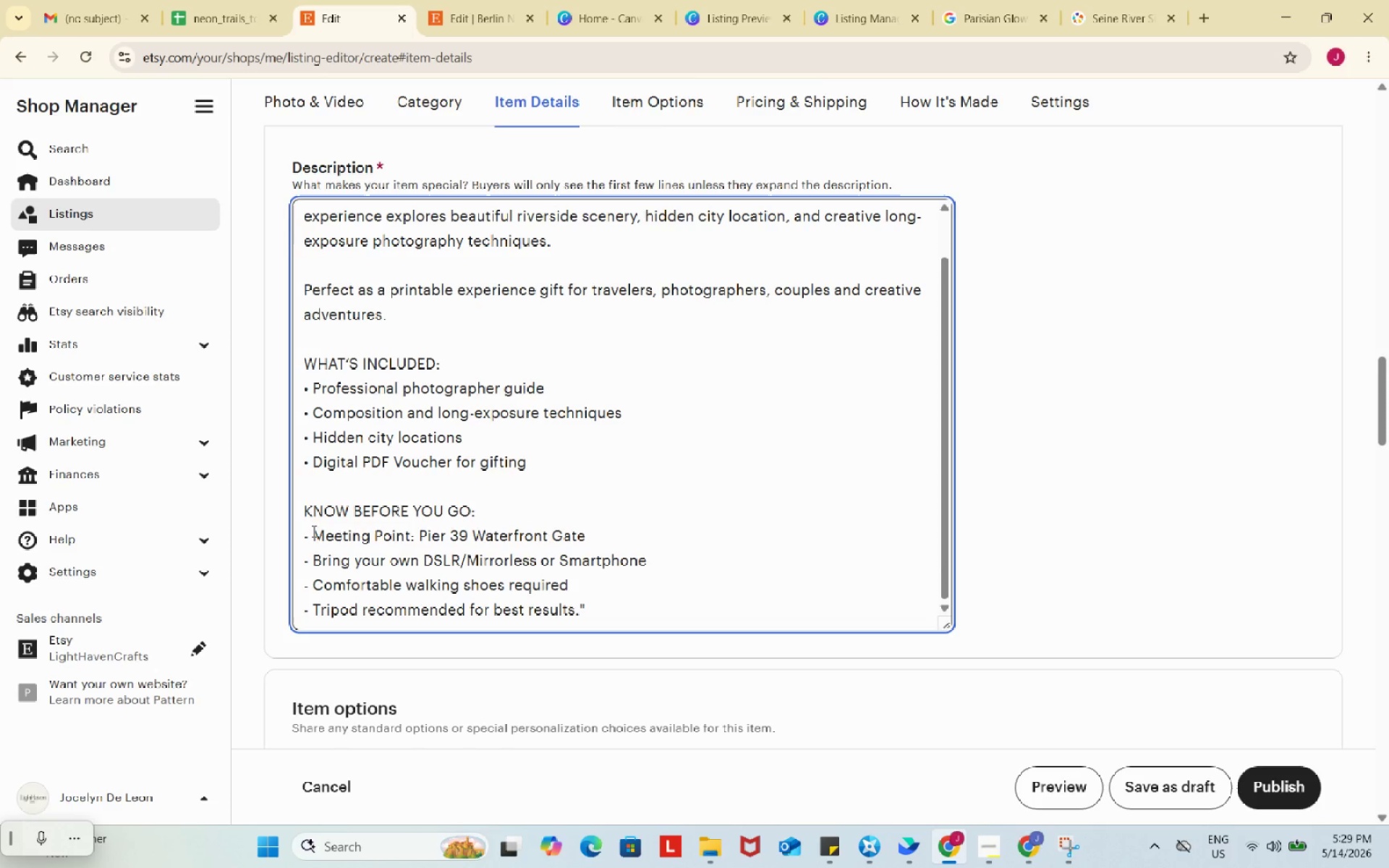 
key(Control+ControlLeft)
 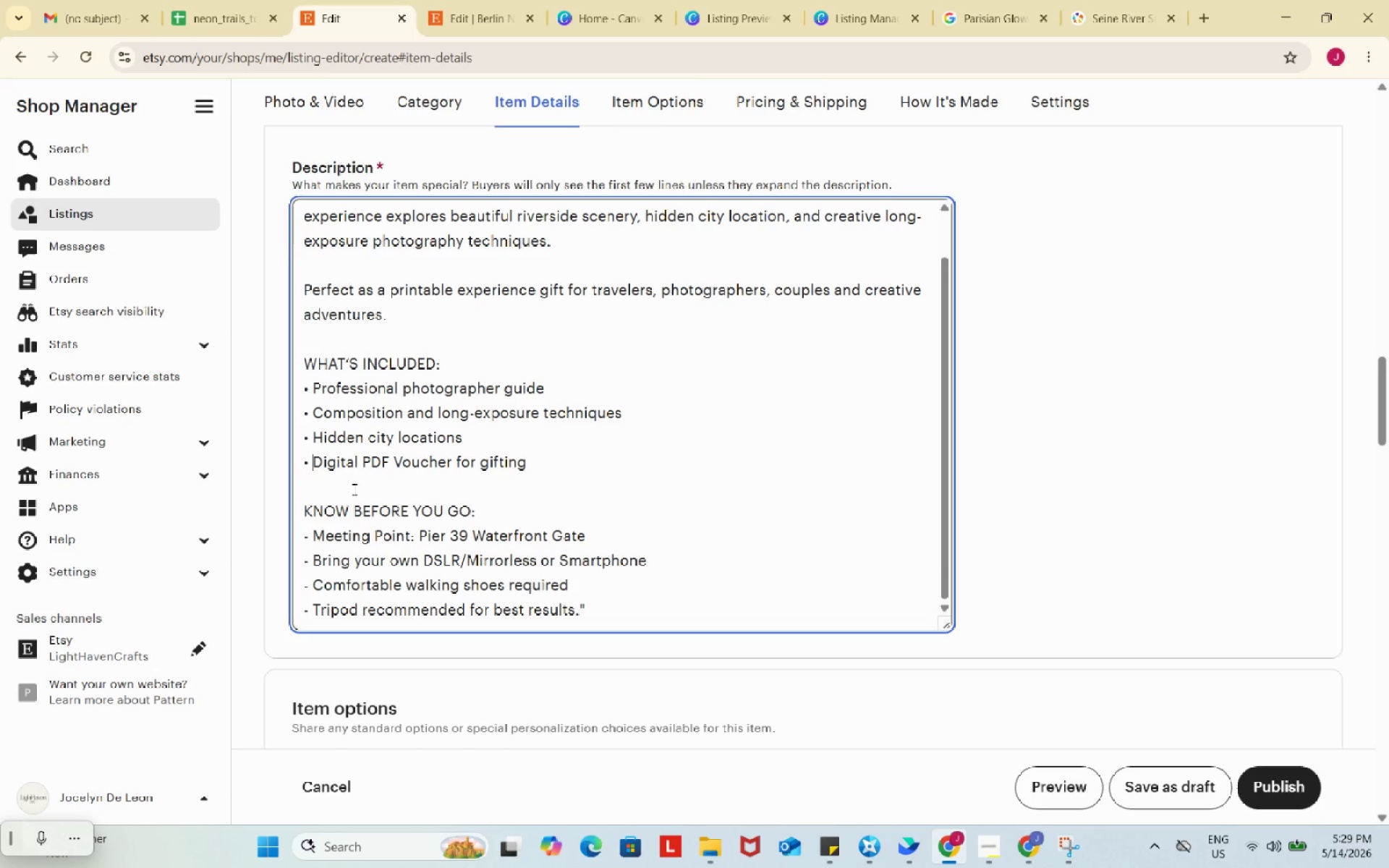 
key(Control+V)
 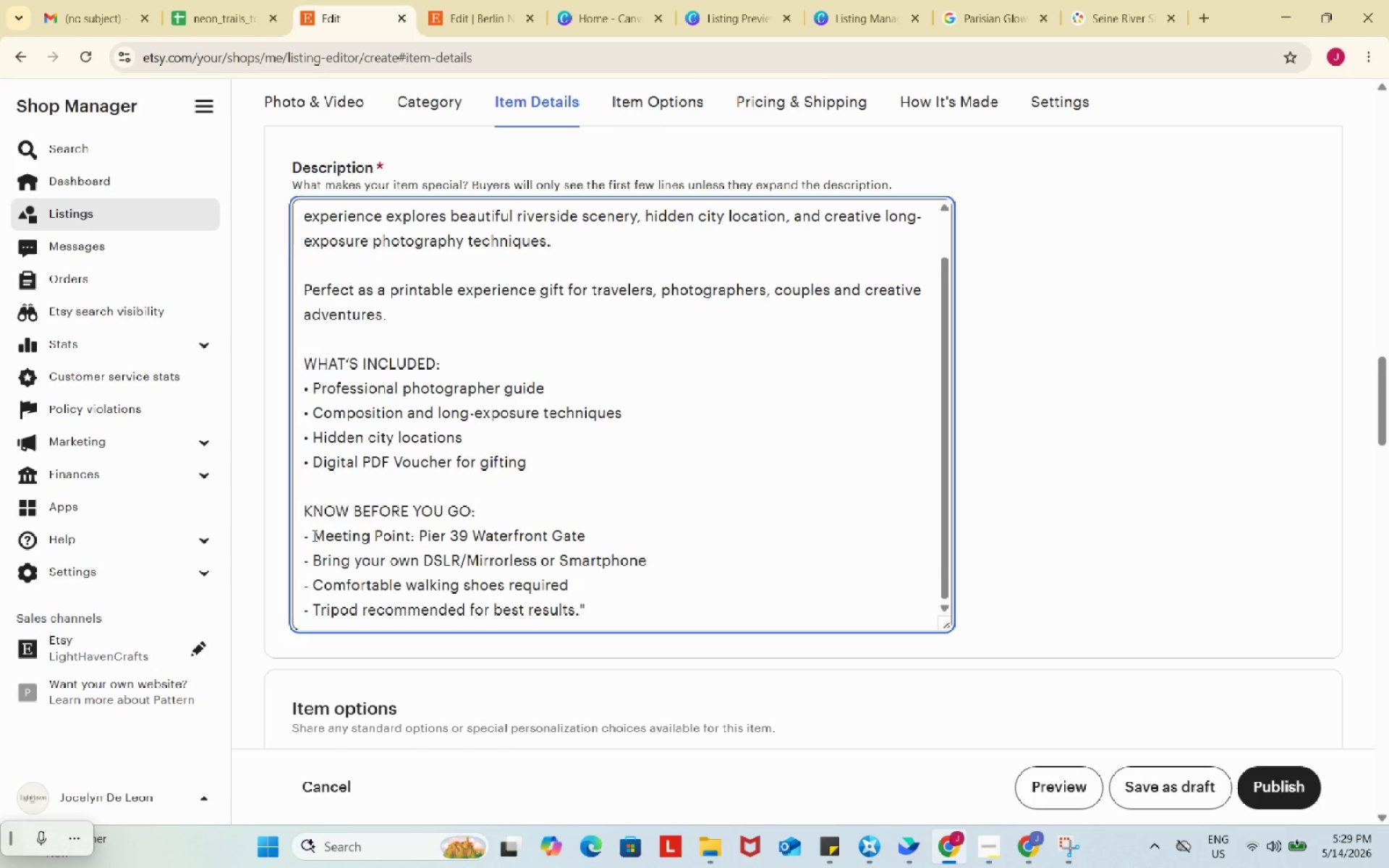 
left_click_drag(start_coordinate=[313, 535], to_coordinate=[294, 535])
 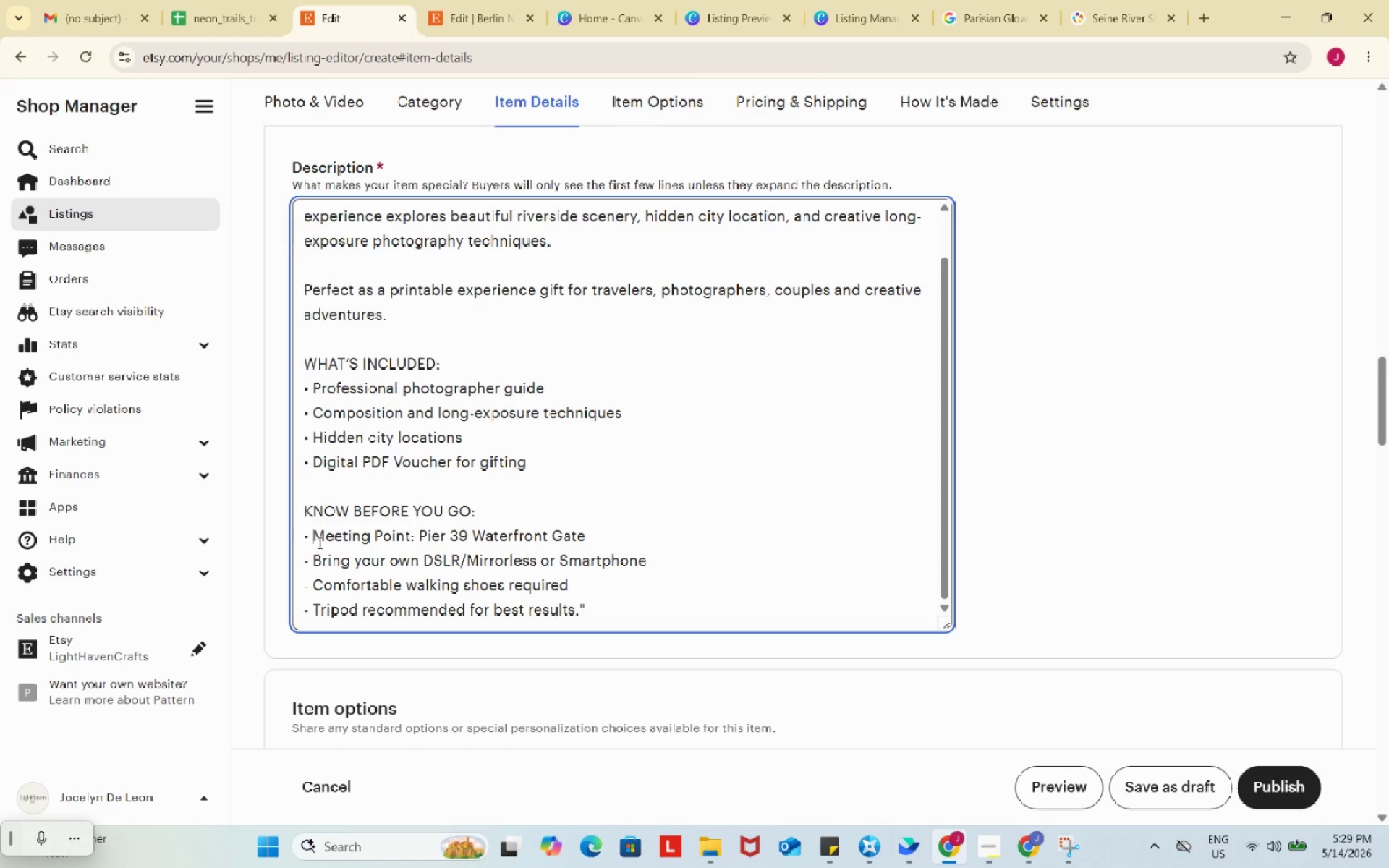 
key(Control+ControlLeft)
 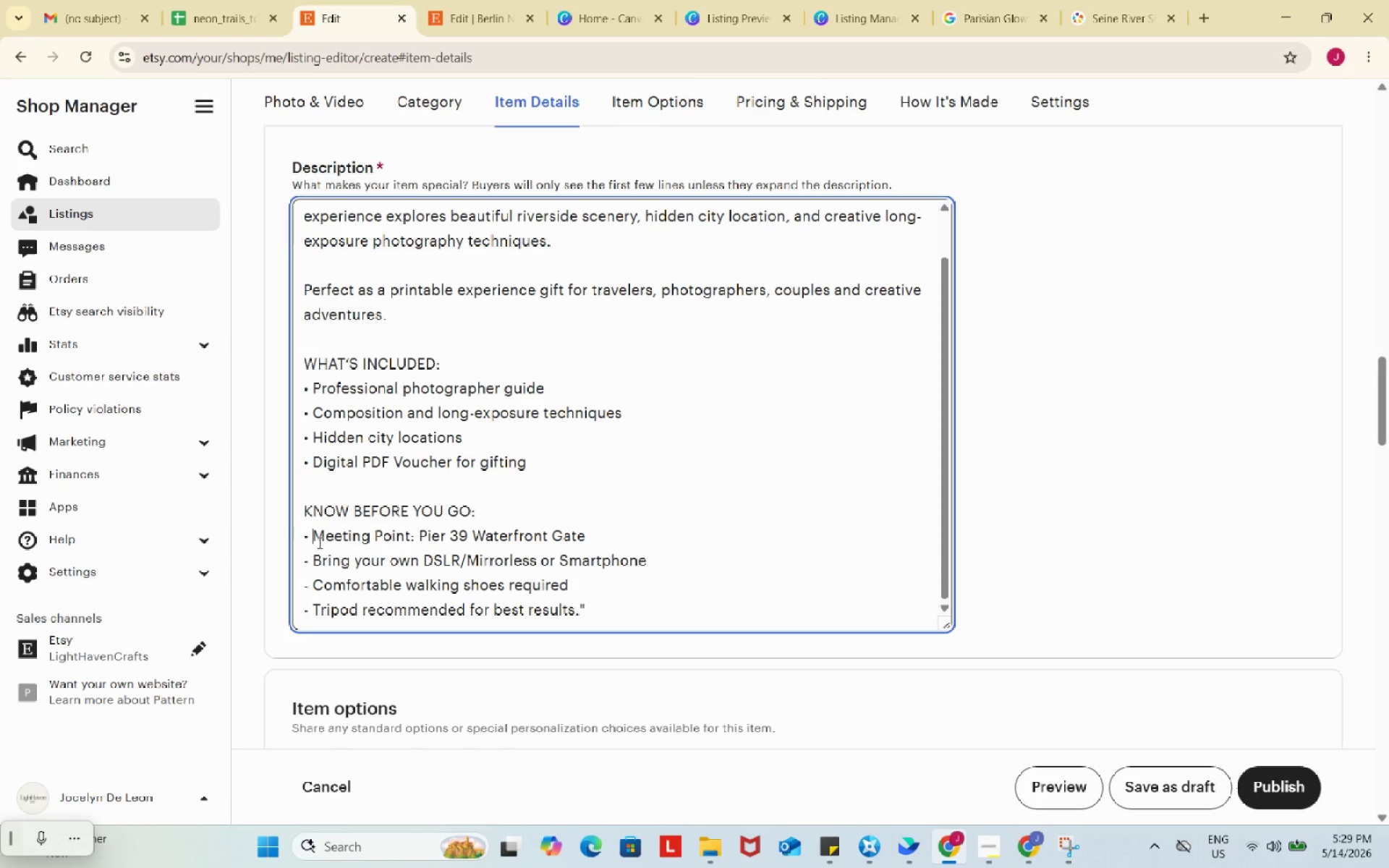 
key(Control+V)
 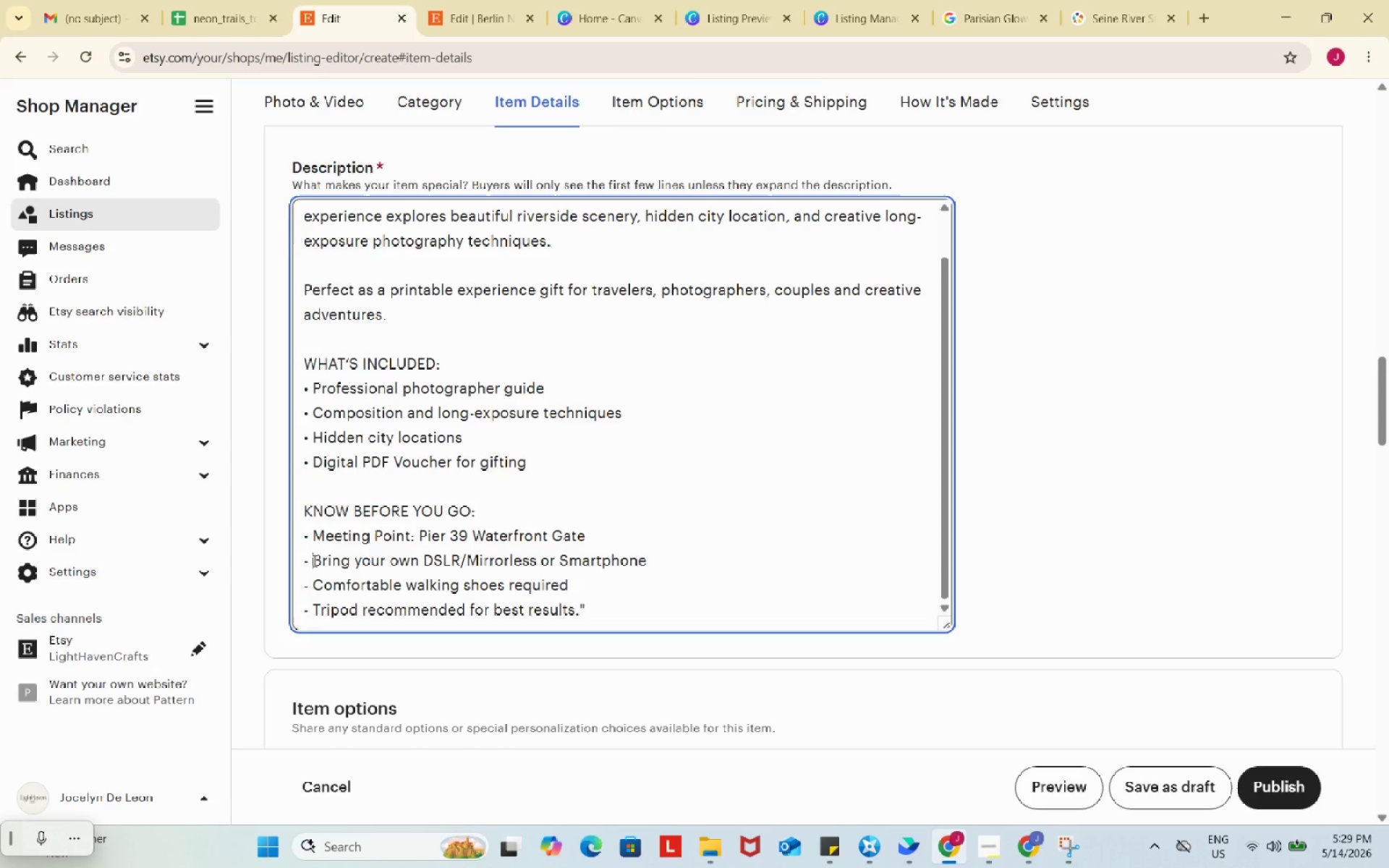 
left_click_drag(start_coordinate=[313, 561], to_coordinate=[306, 561])
 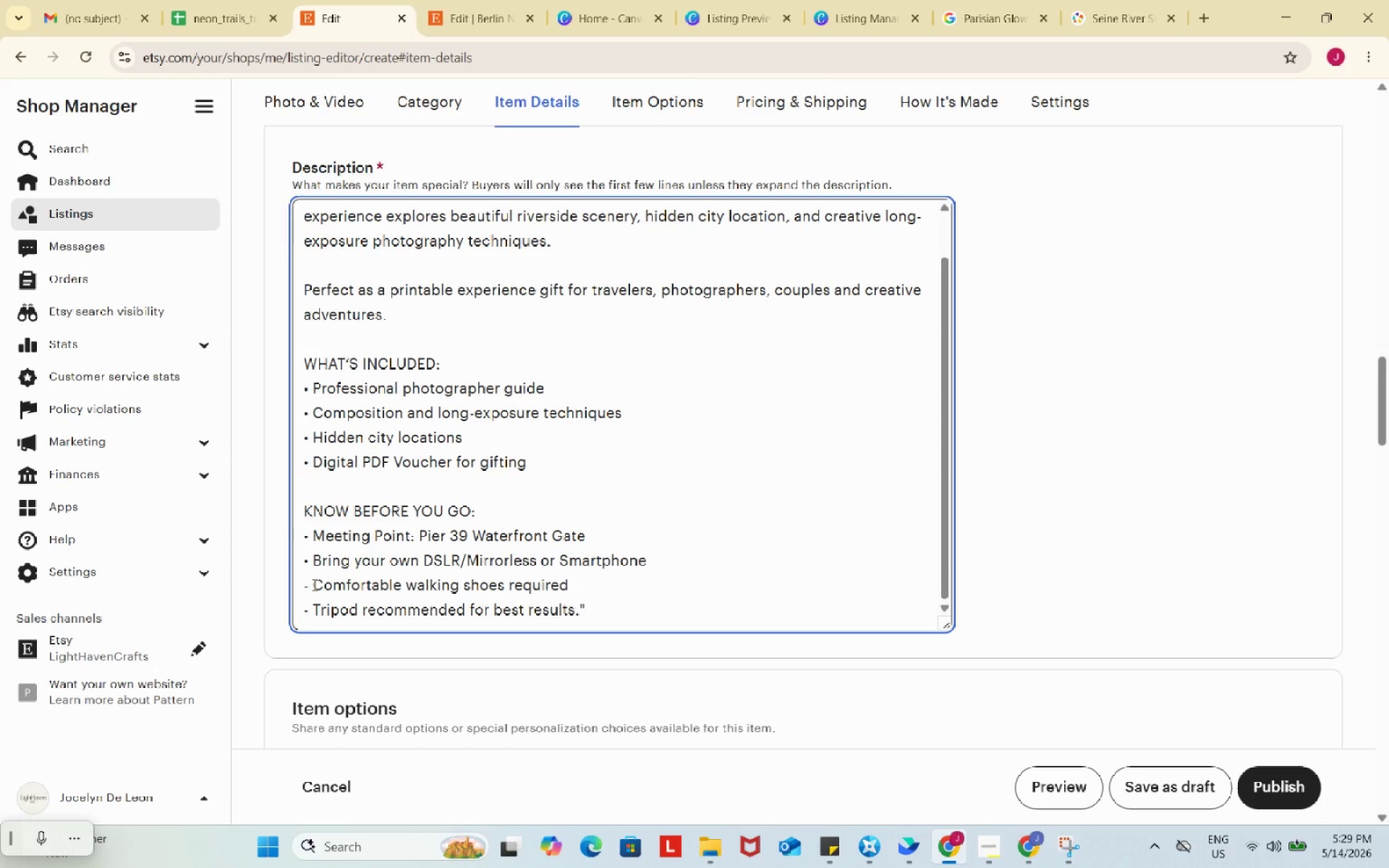 
key(Control+ControlLeft)
 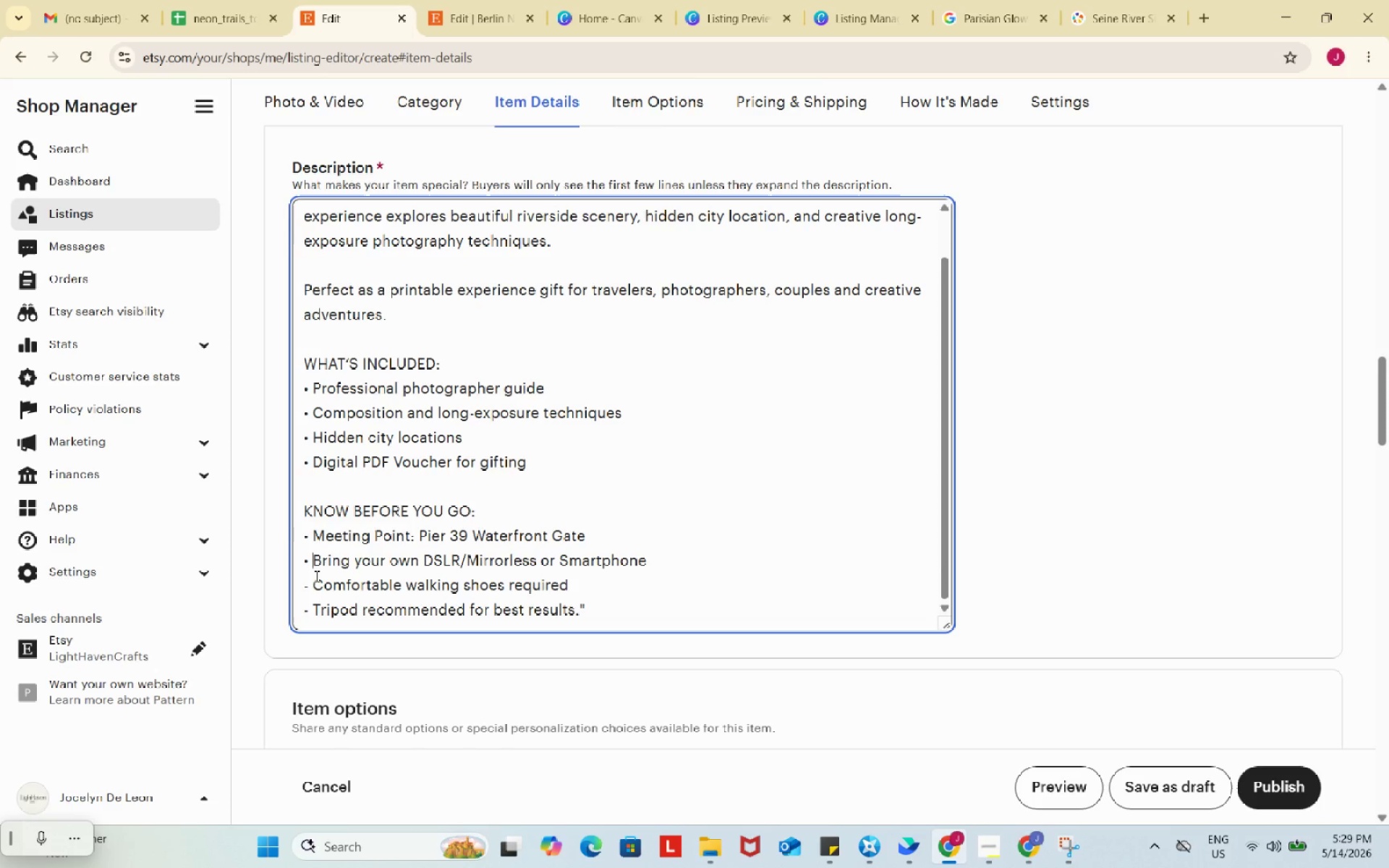 
key(Control+V)
 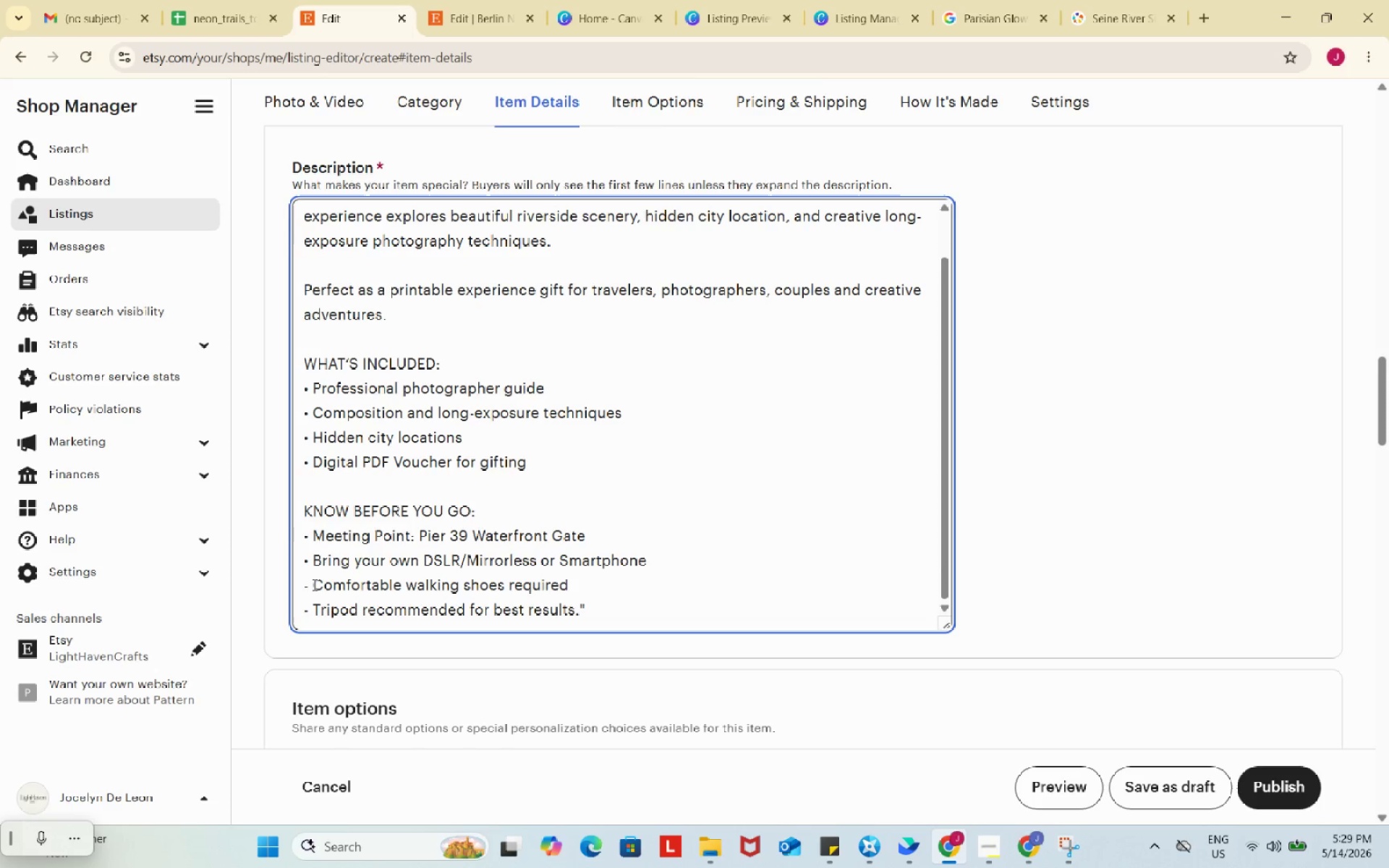 
left_click_drag(start_coordinate=[313, 584], to_coordinate=[301, 584])
 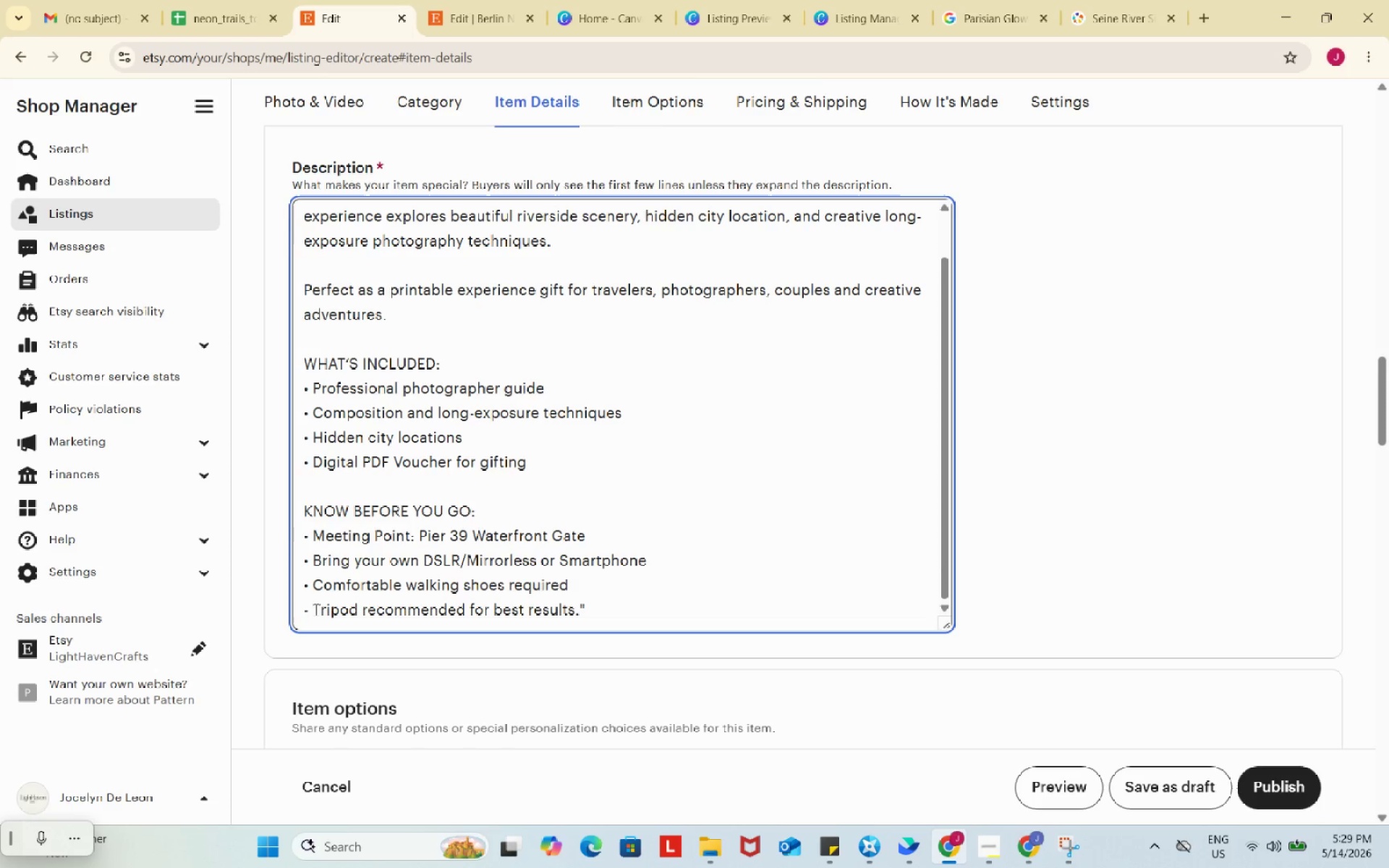 
key(Control+ControlLeft)
 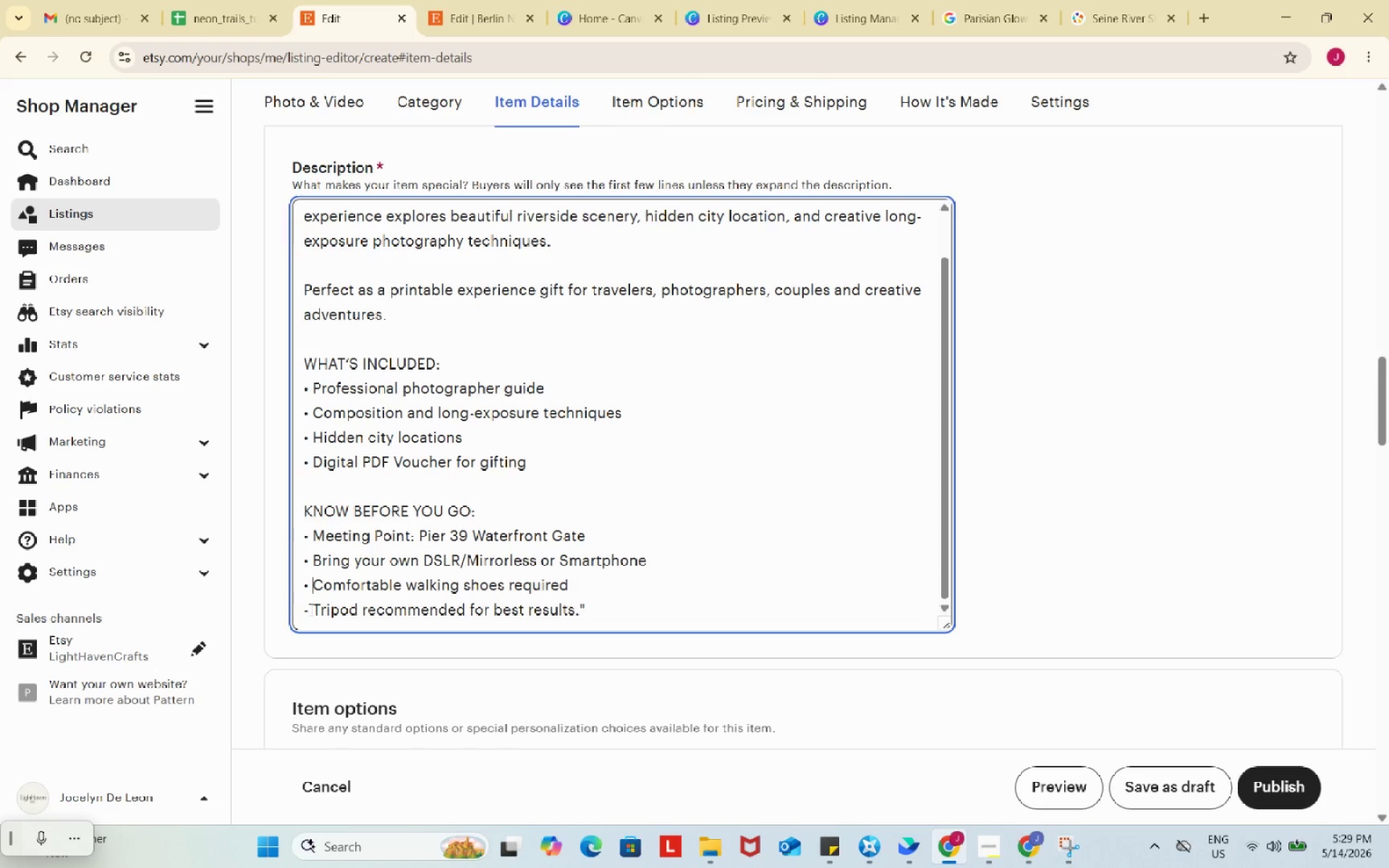 
key(Control+V)
 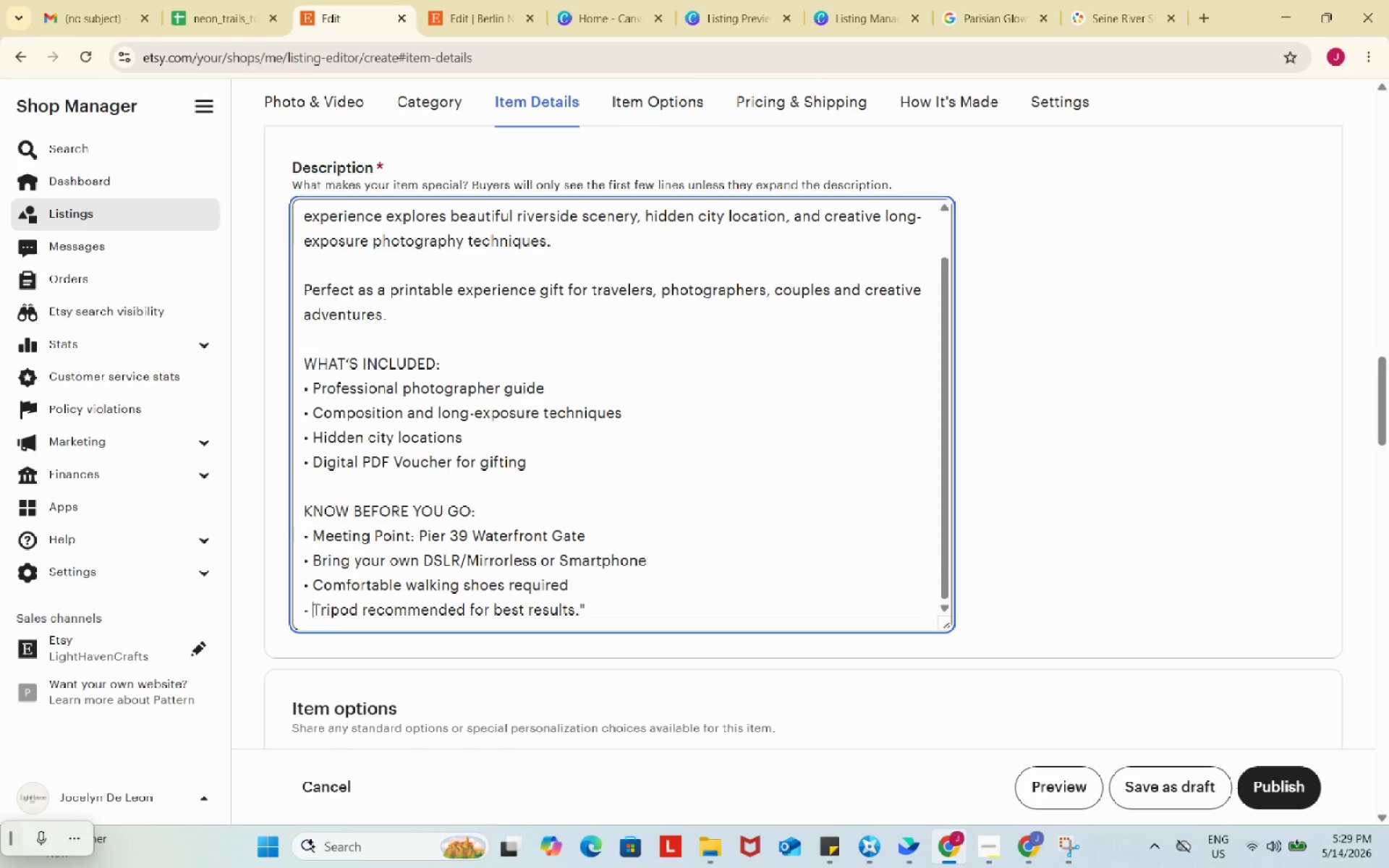 
left_click_drag(start_coordinate=[315, 609], to_coordinate=[303, 608])
 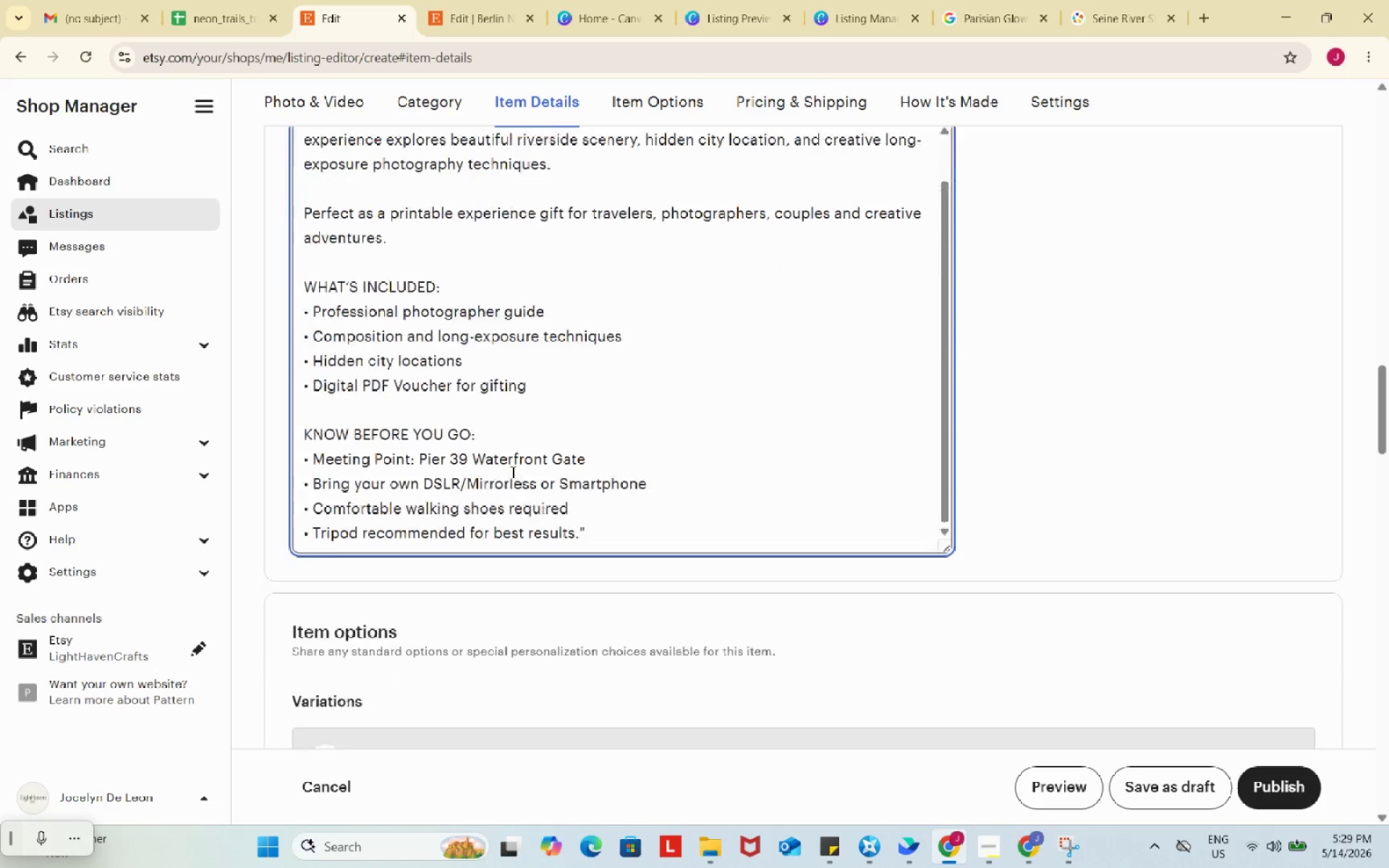 
key(Control+ControlLeft)
 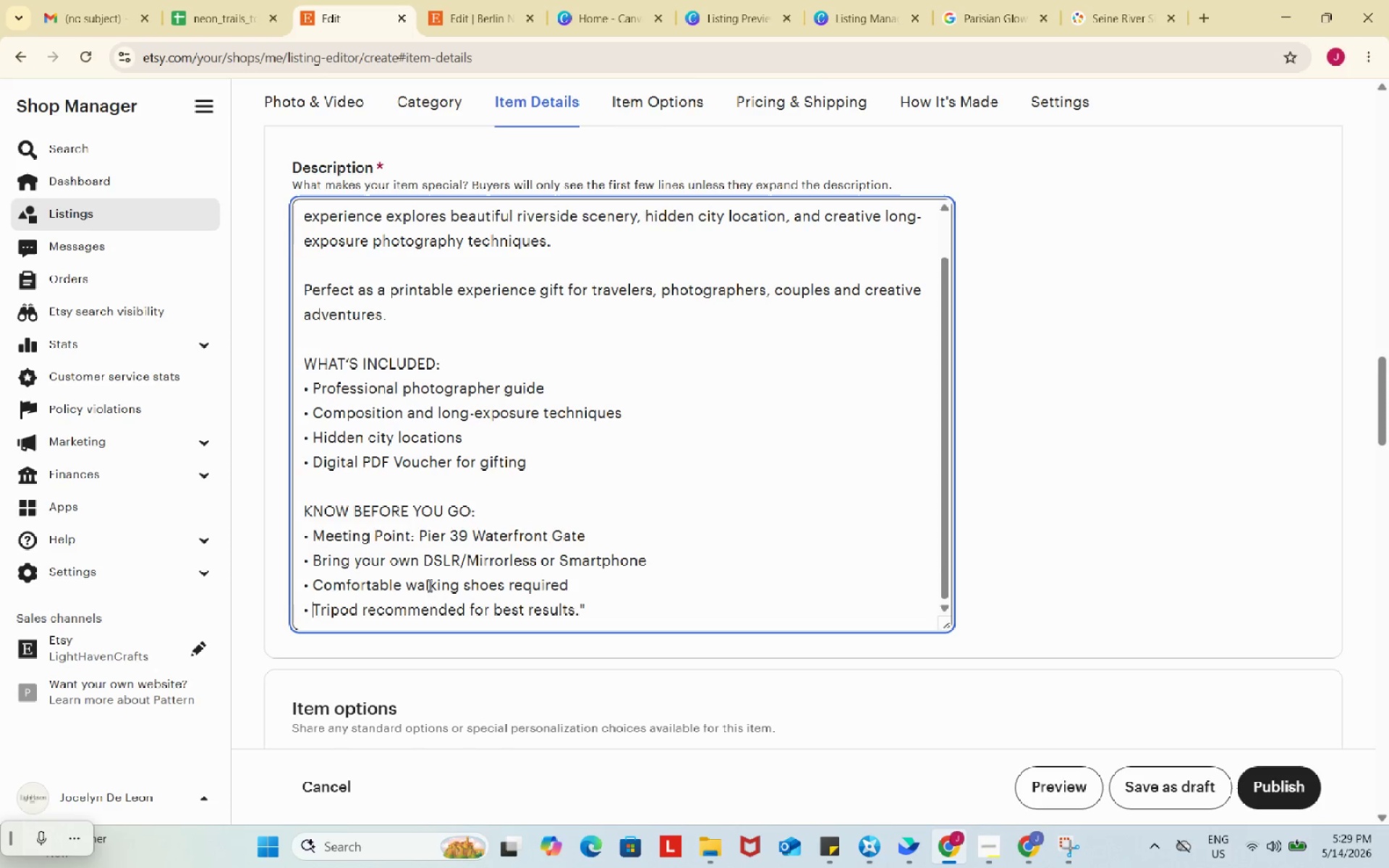 
key(Control+V)
 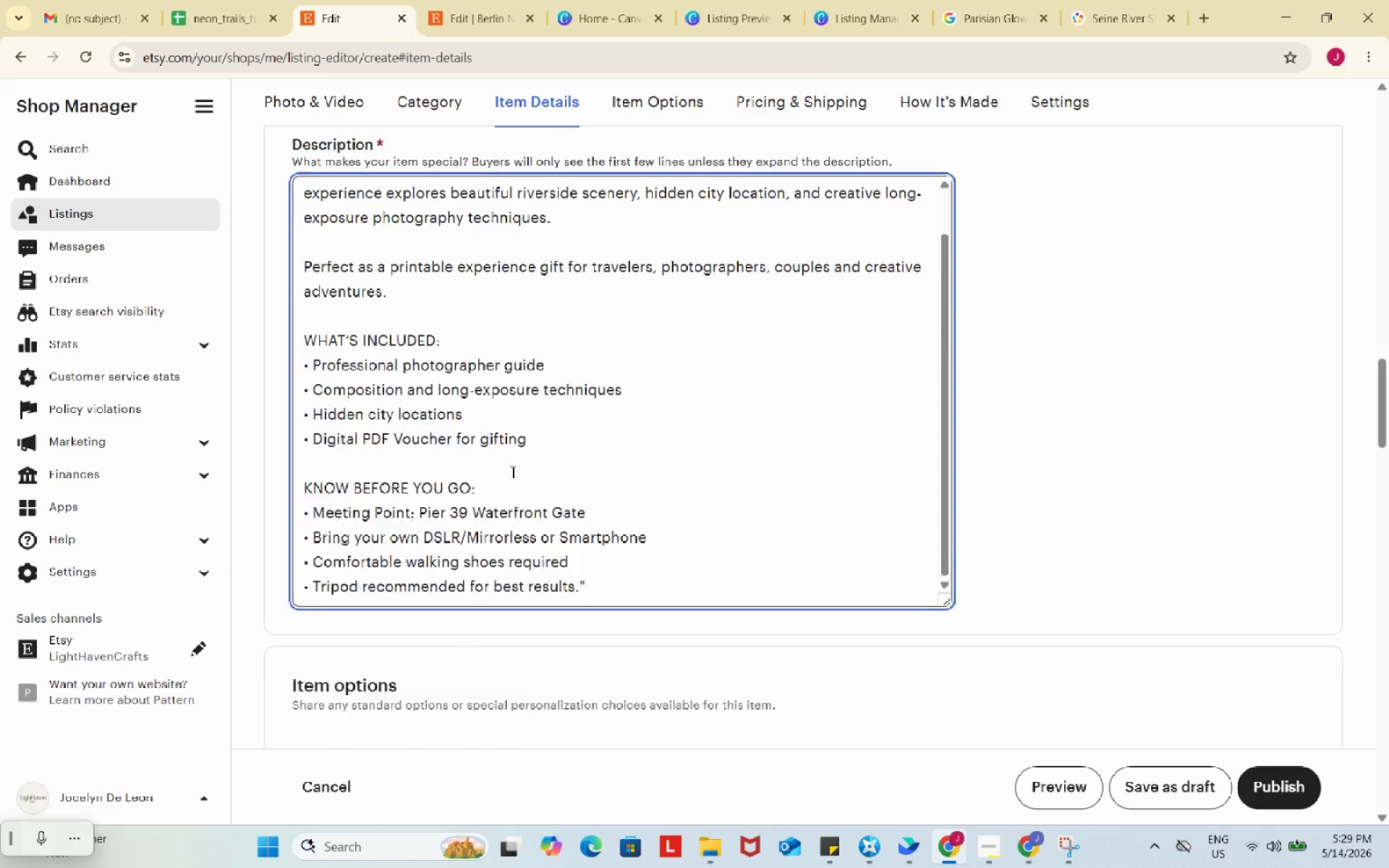 
scroll: coordinate [511, 472], scroll_direction: down, amount: 2.0
 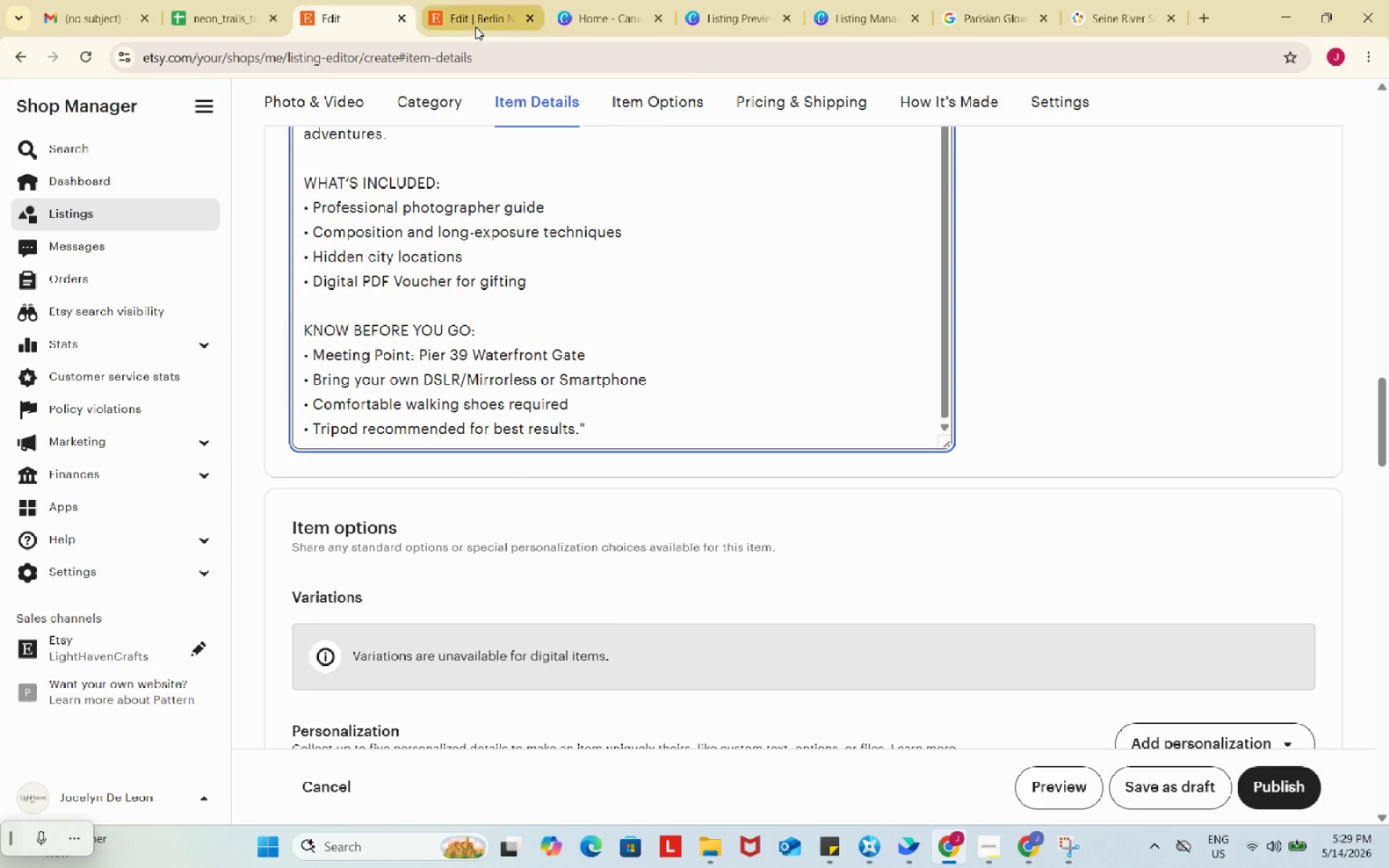 
left_click([475, 27])
 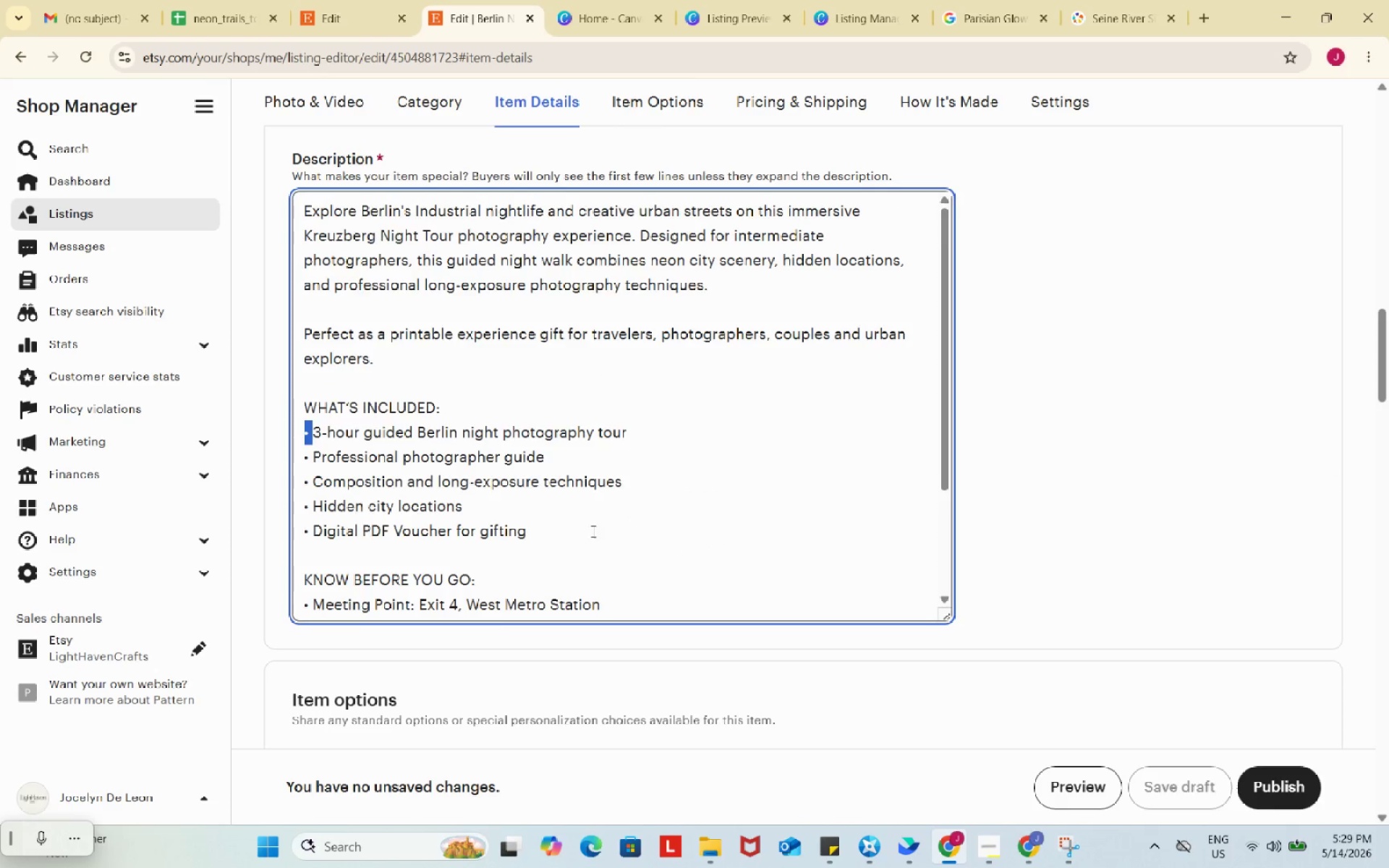 
scroll: coordinate [592, 531], scroll_direction: down, amount: 2.0
 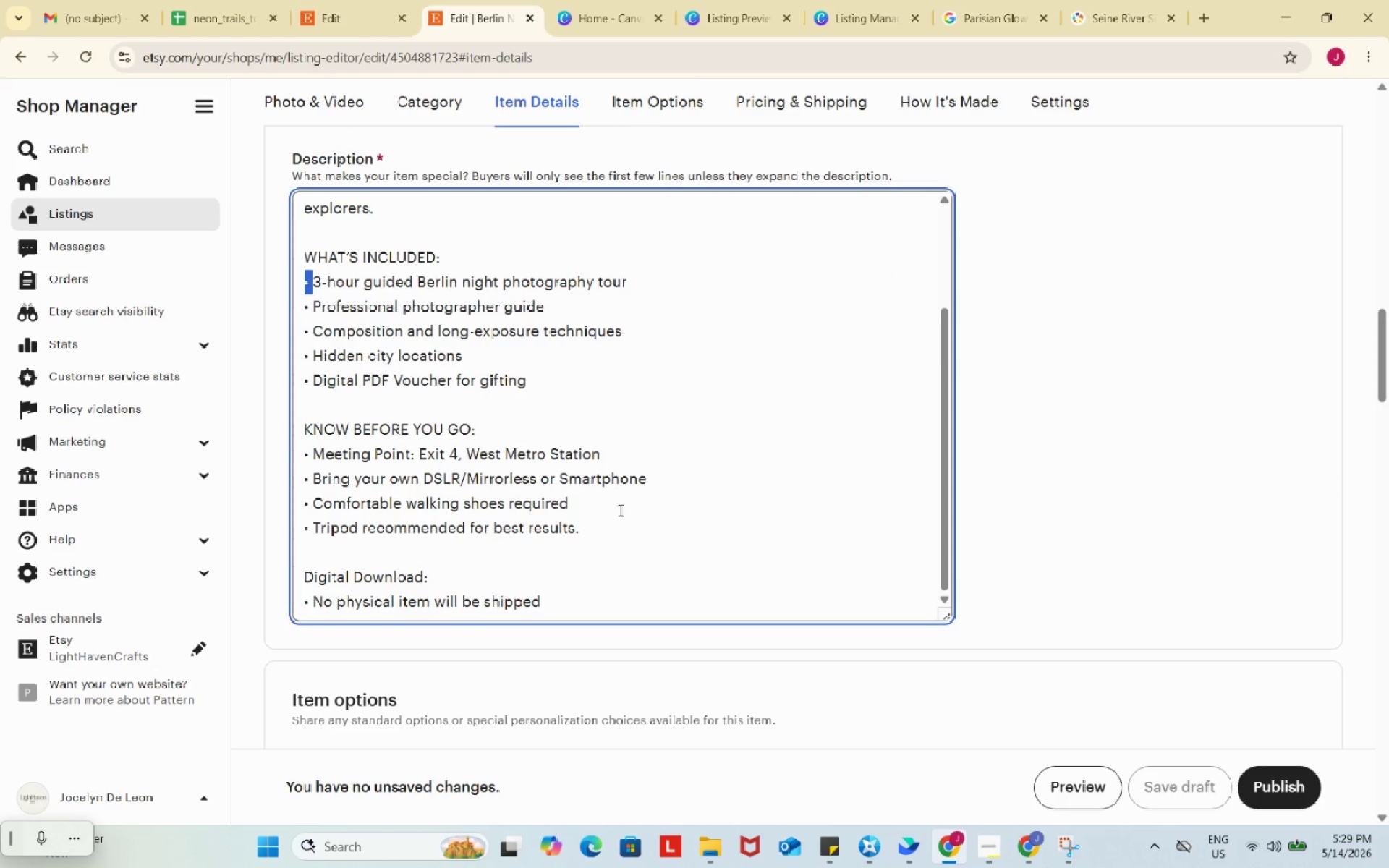 
left_click_drag(start_coordinate=[601, 592], to_coordinate=[284, 584])
 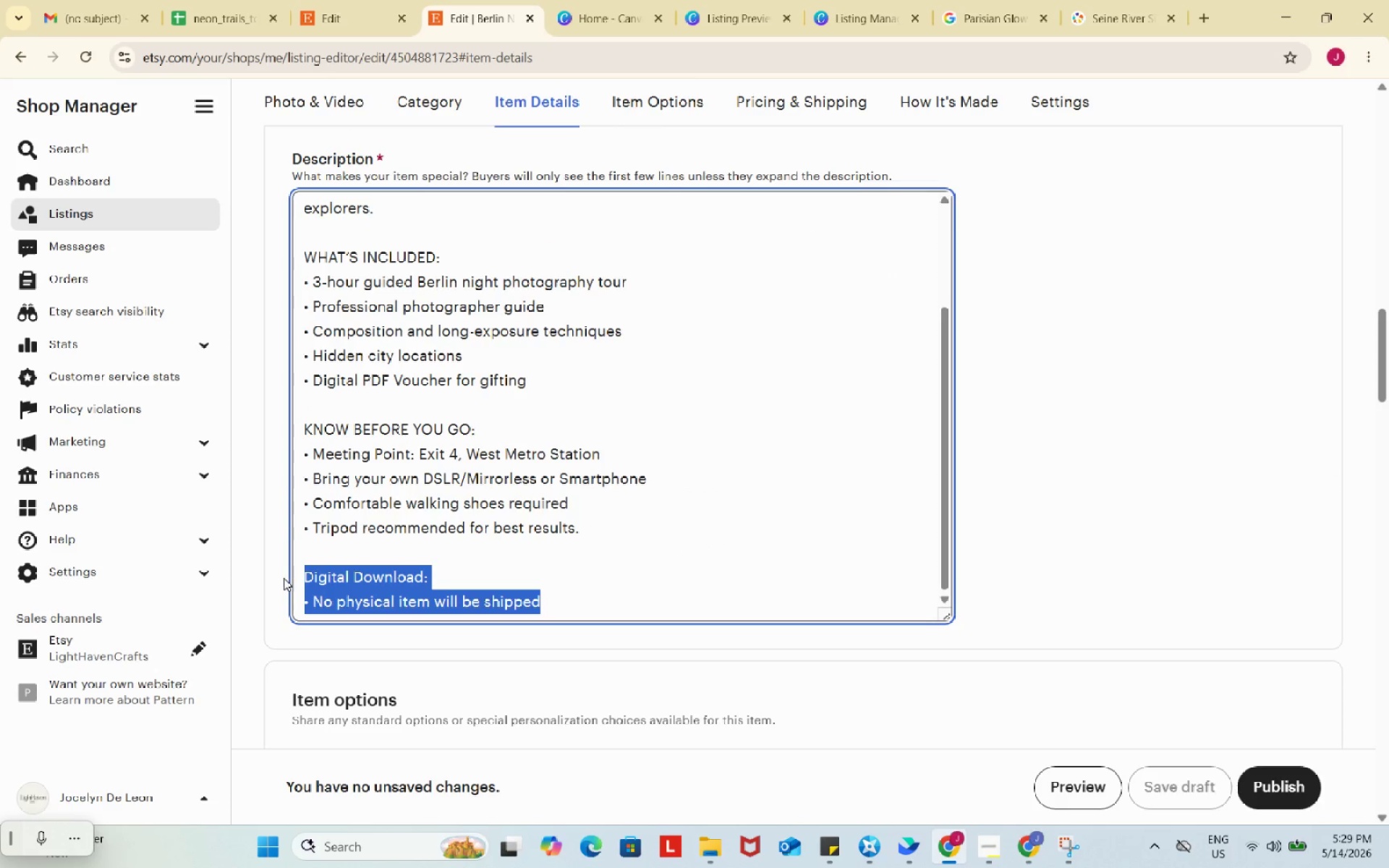 
key(Control+ControlLeft)
 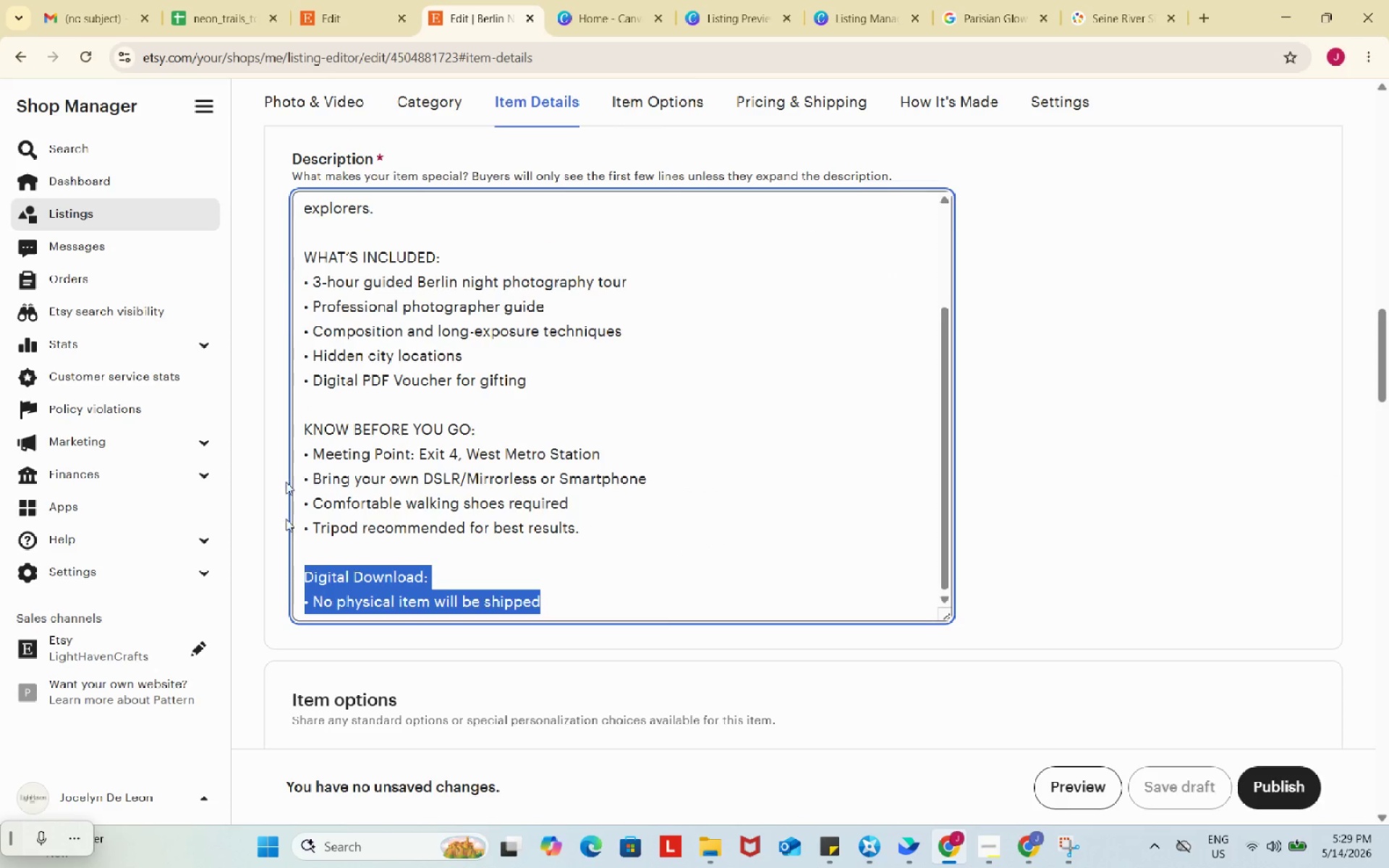 
key(Control+C)
 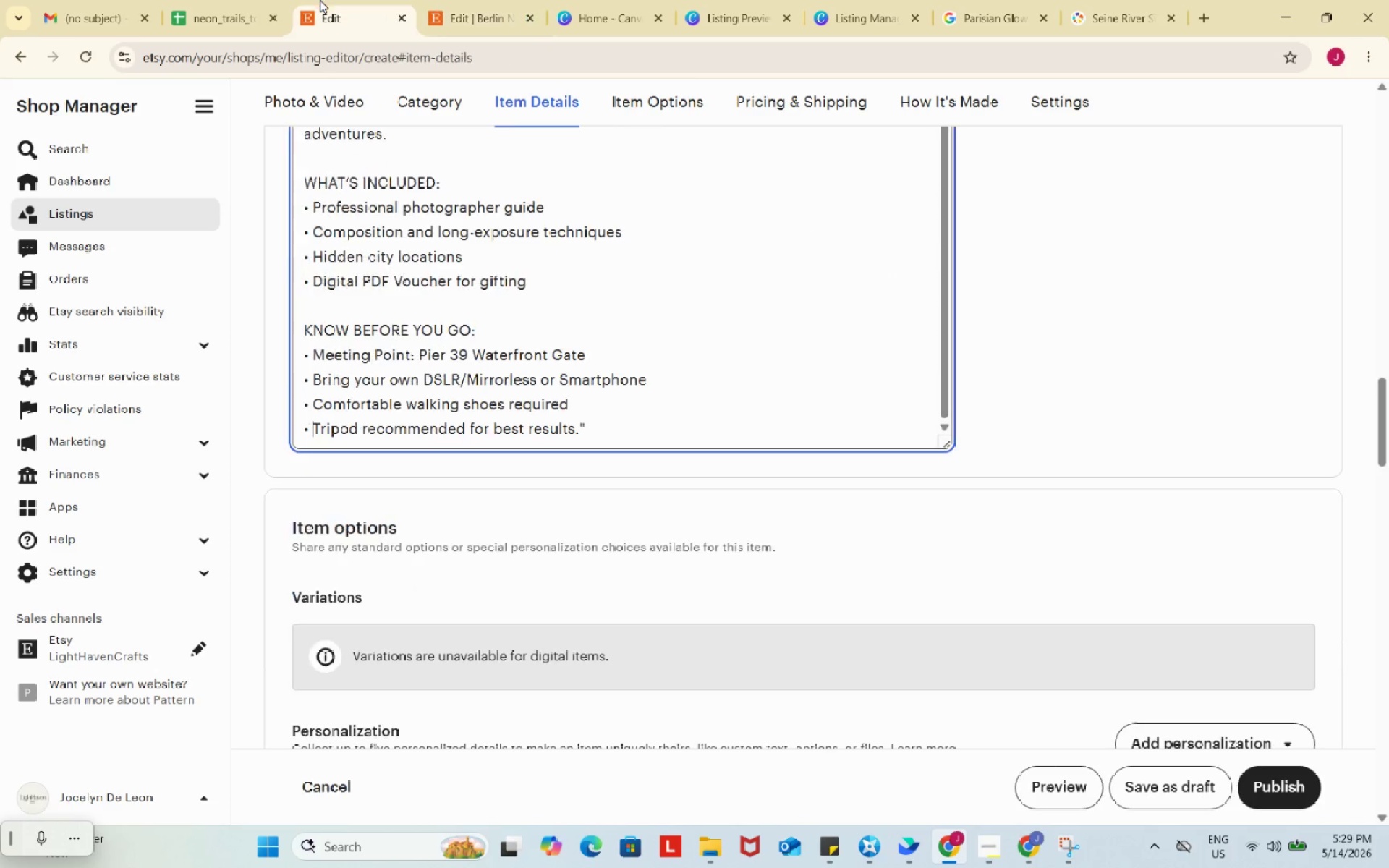 
left_click([320, 0])
 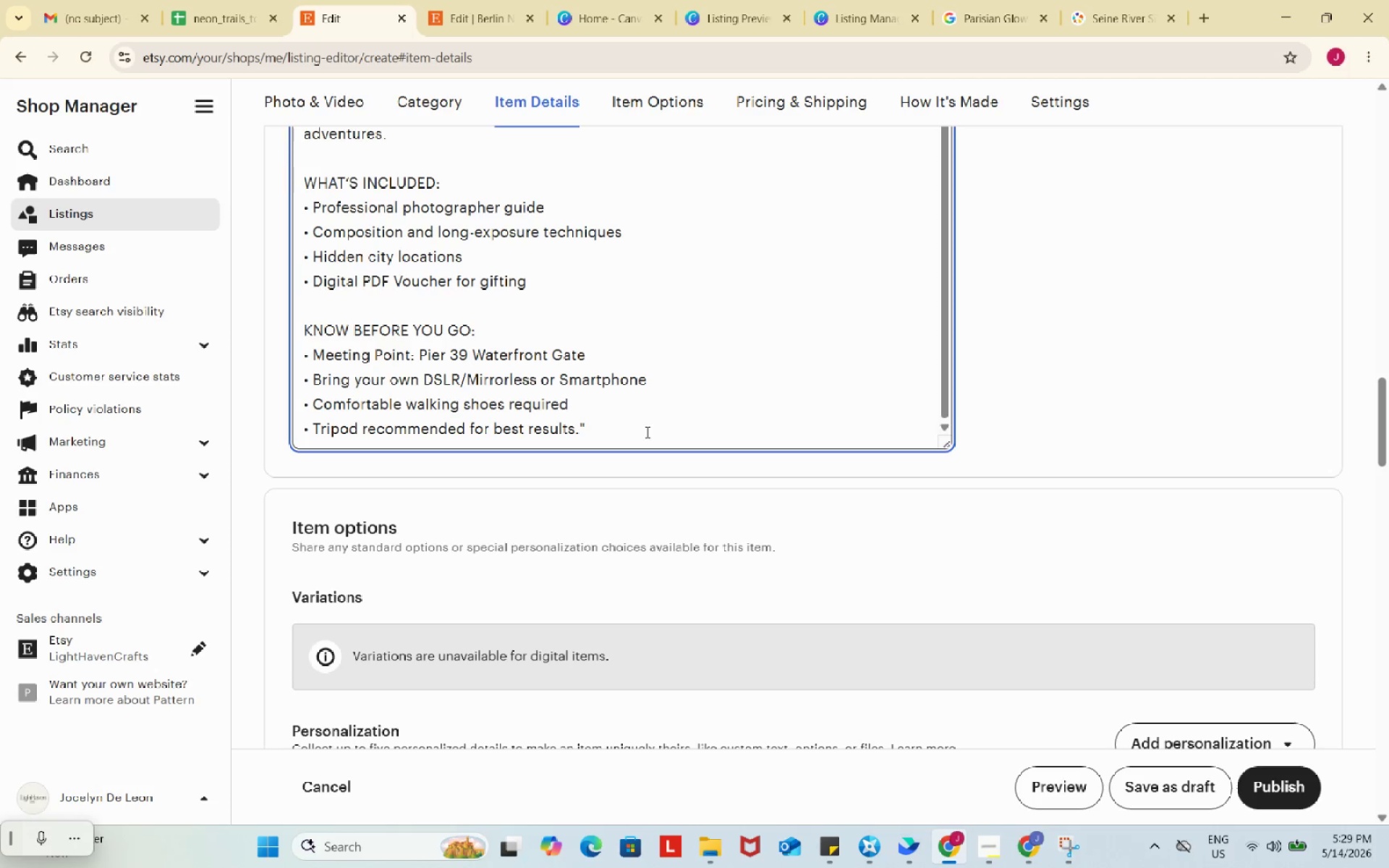 
left_click([646, 432])
 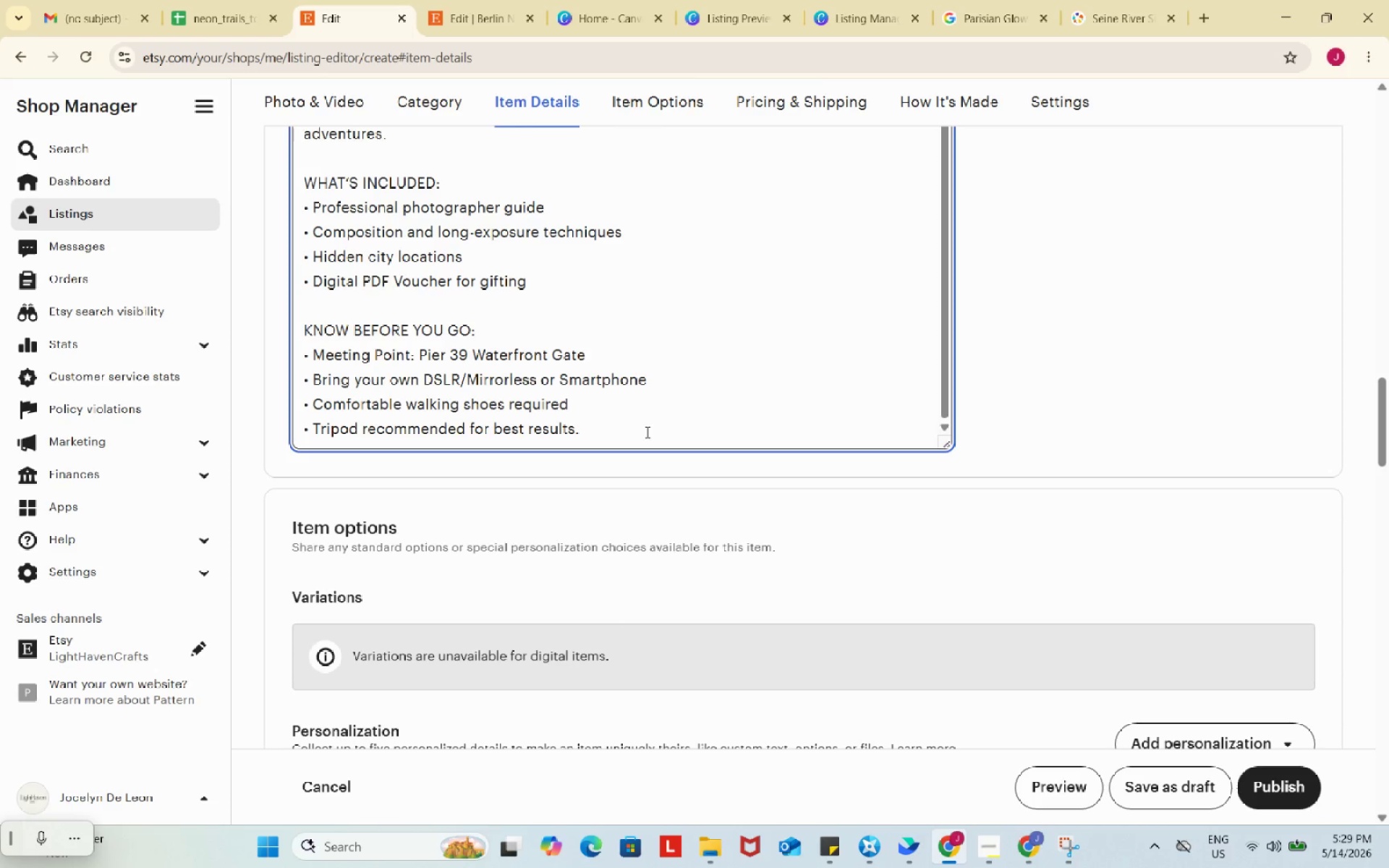 
key(Backspace)
 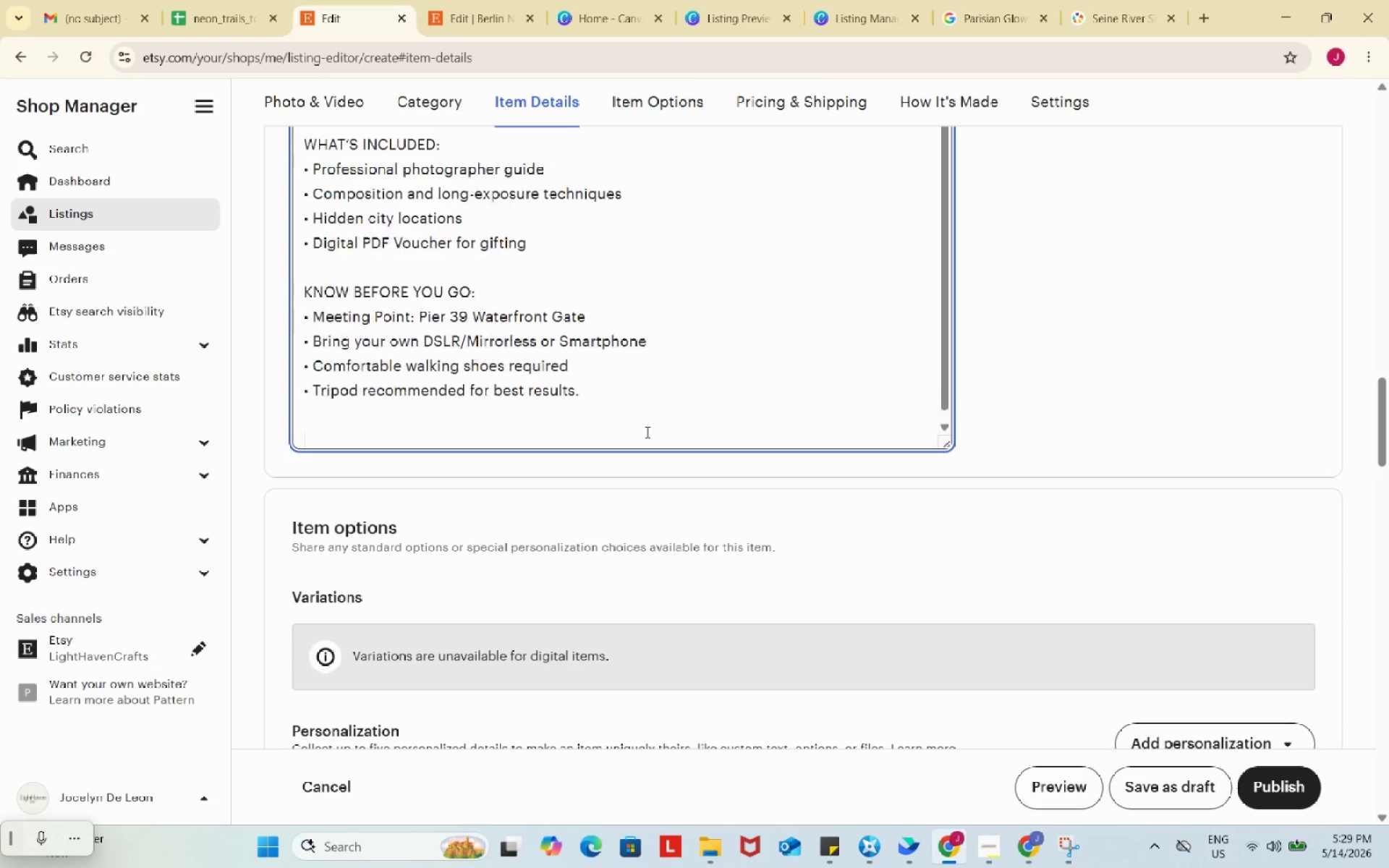 
key(Enter)
 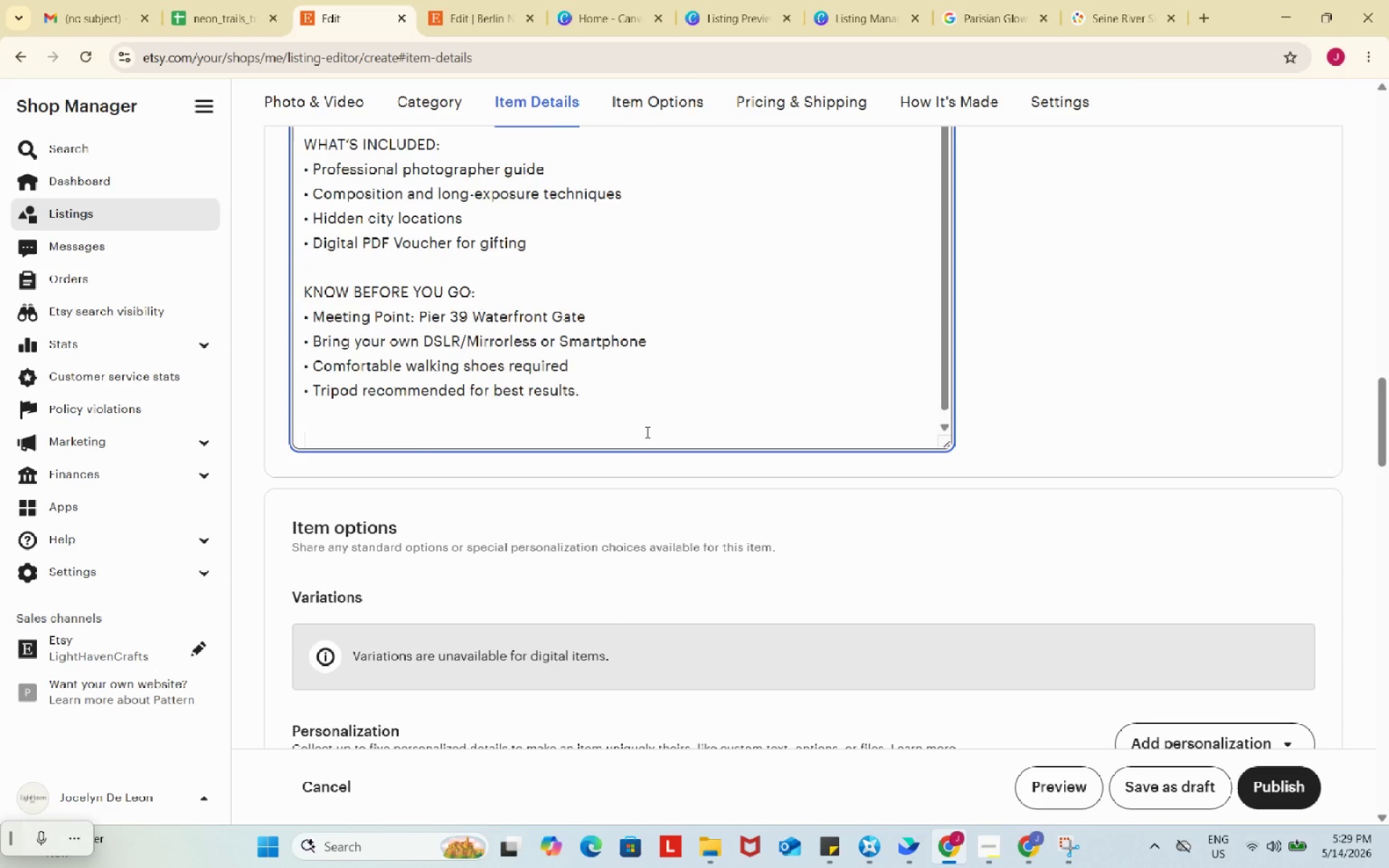 
key(Enter)
 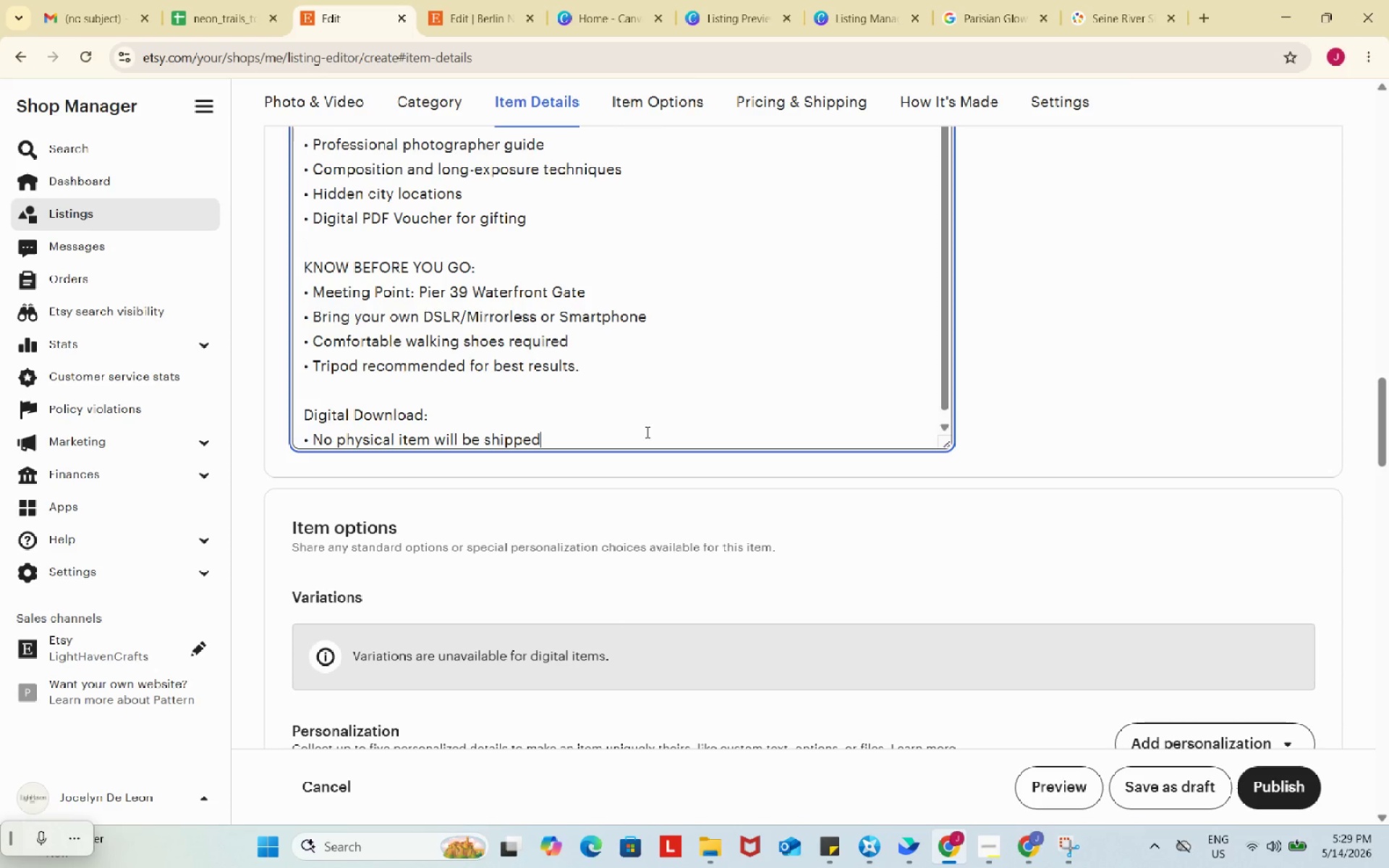 
key(Control+ControlLeft)
 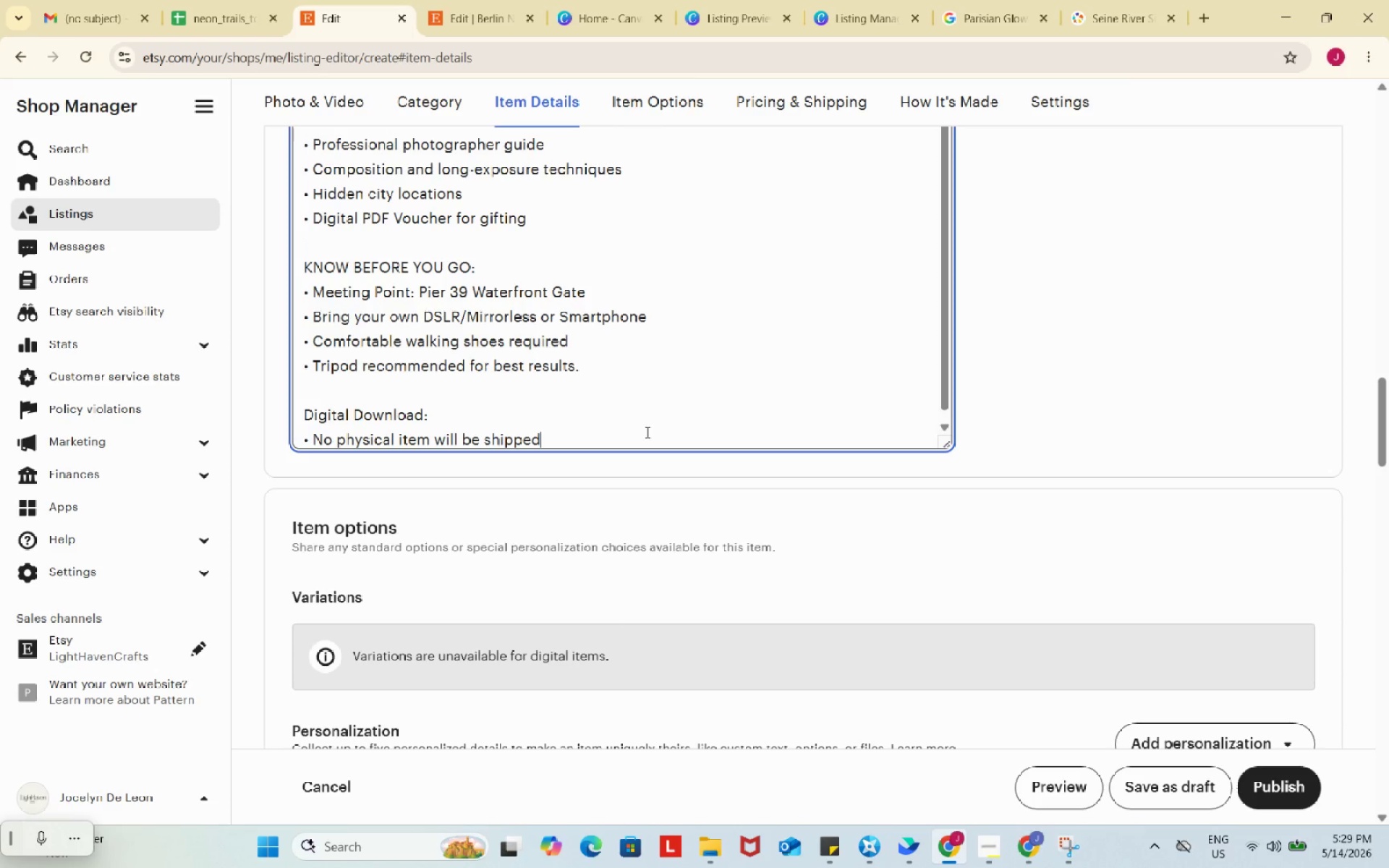 
key(Control+V)
 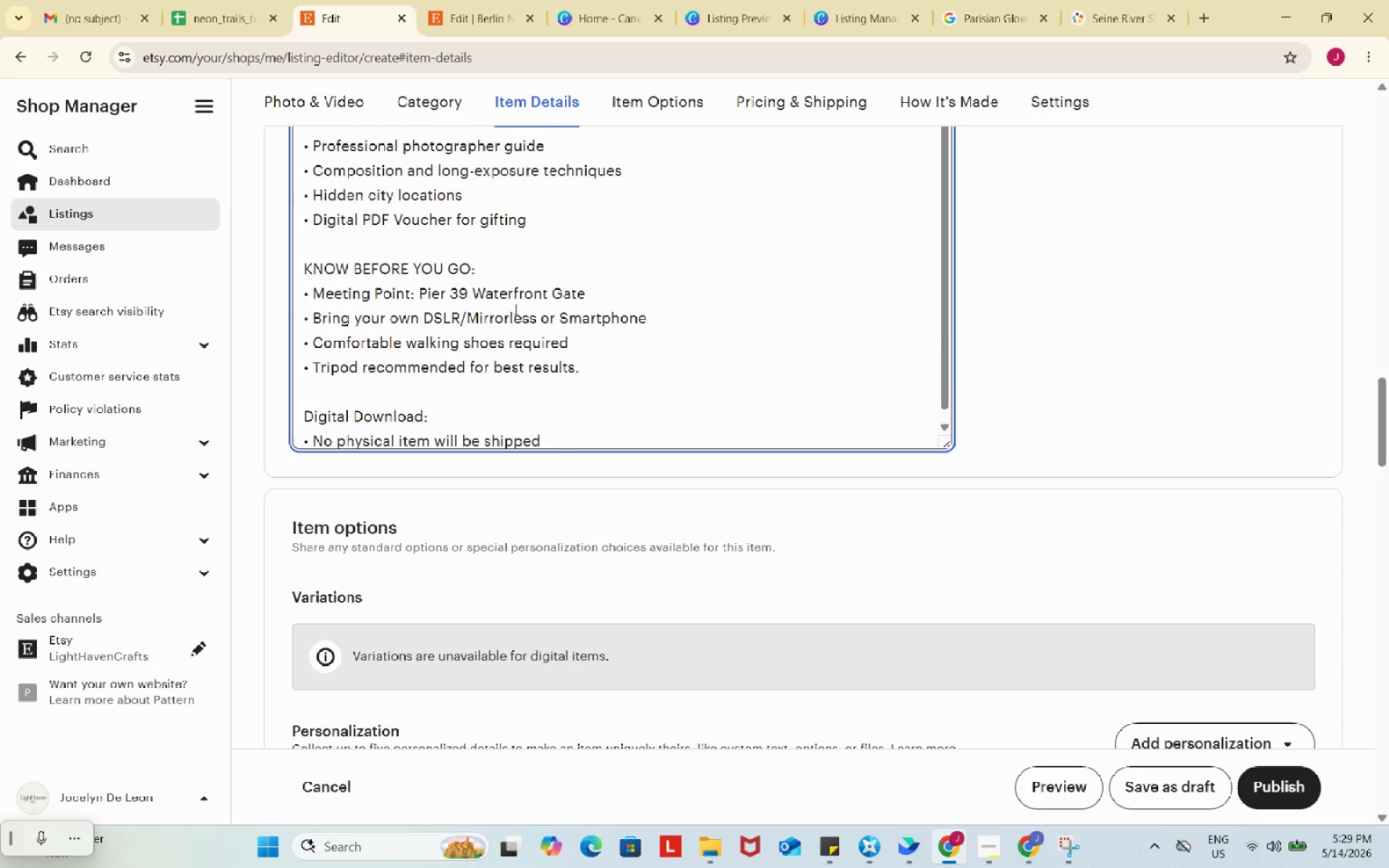 
scroll: coordinate [514, 308], scroll_direction: up, amount: 2.0
 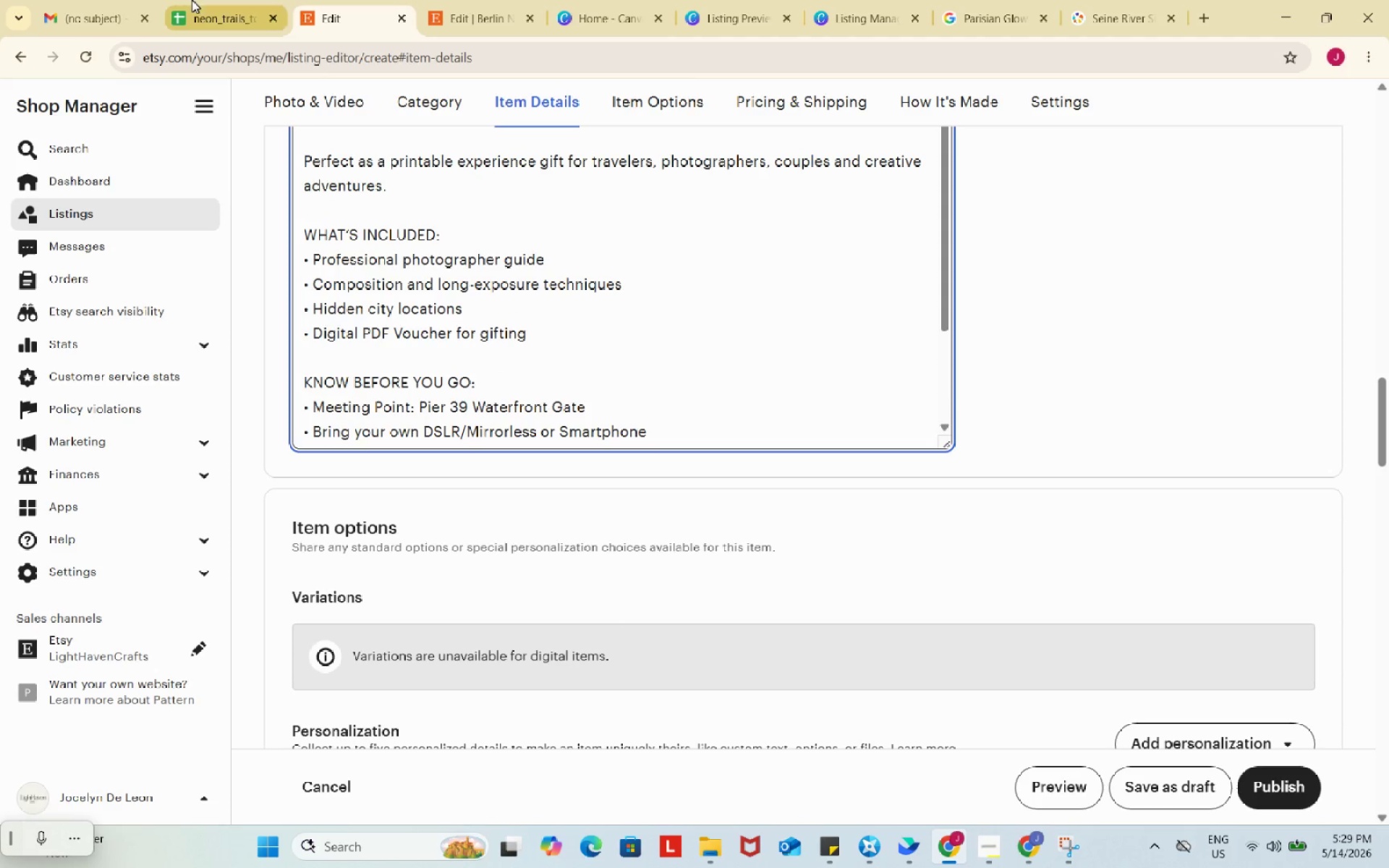 
left_click([189, 0])
 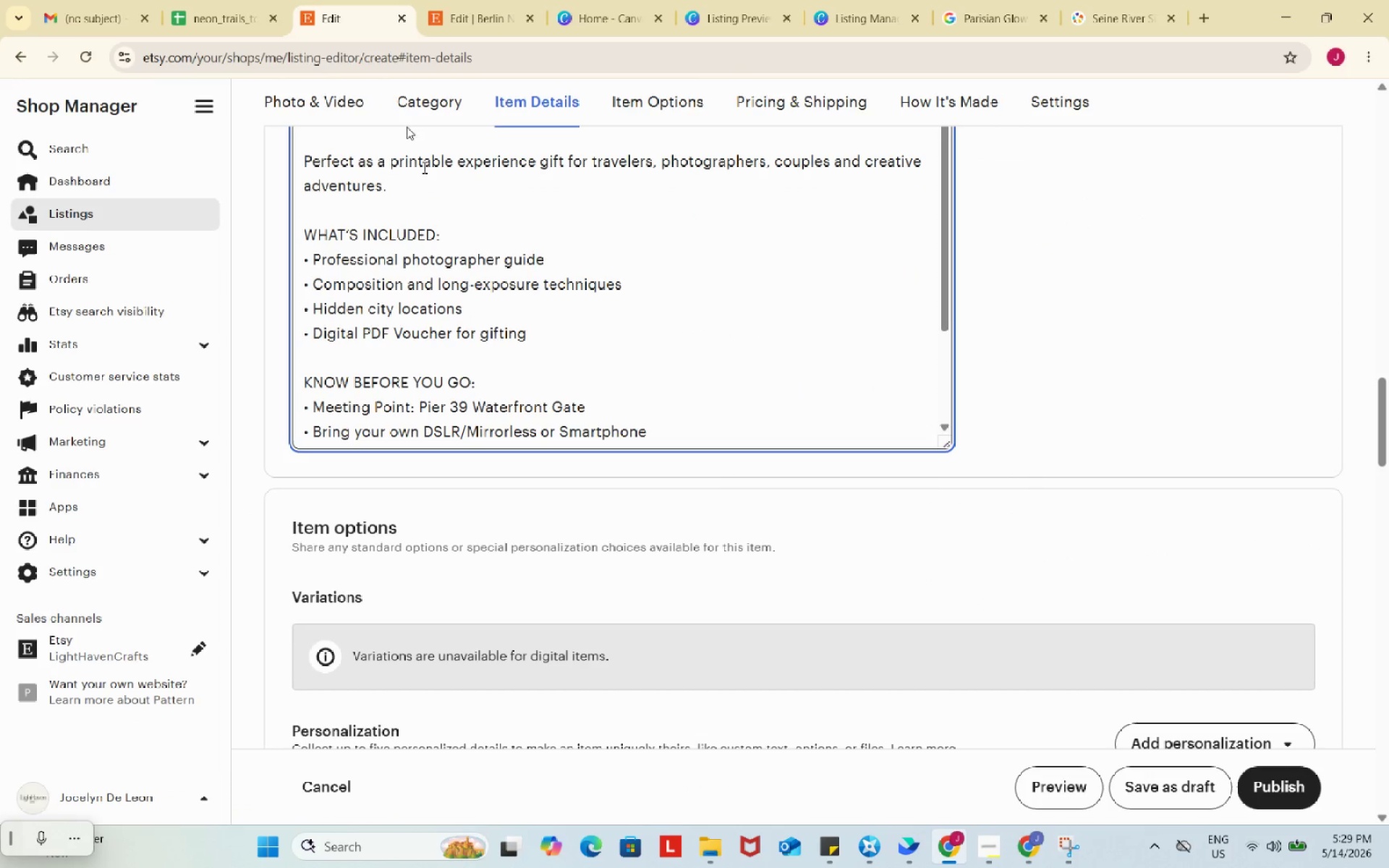 
left_click([471, 232])
 